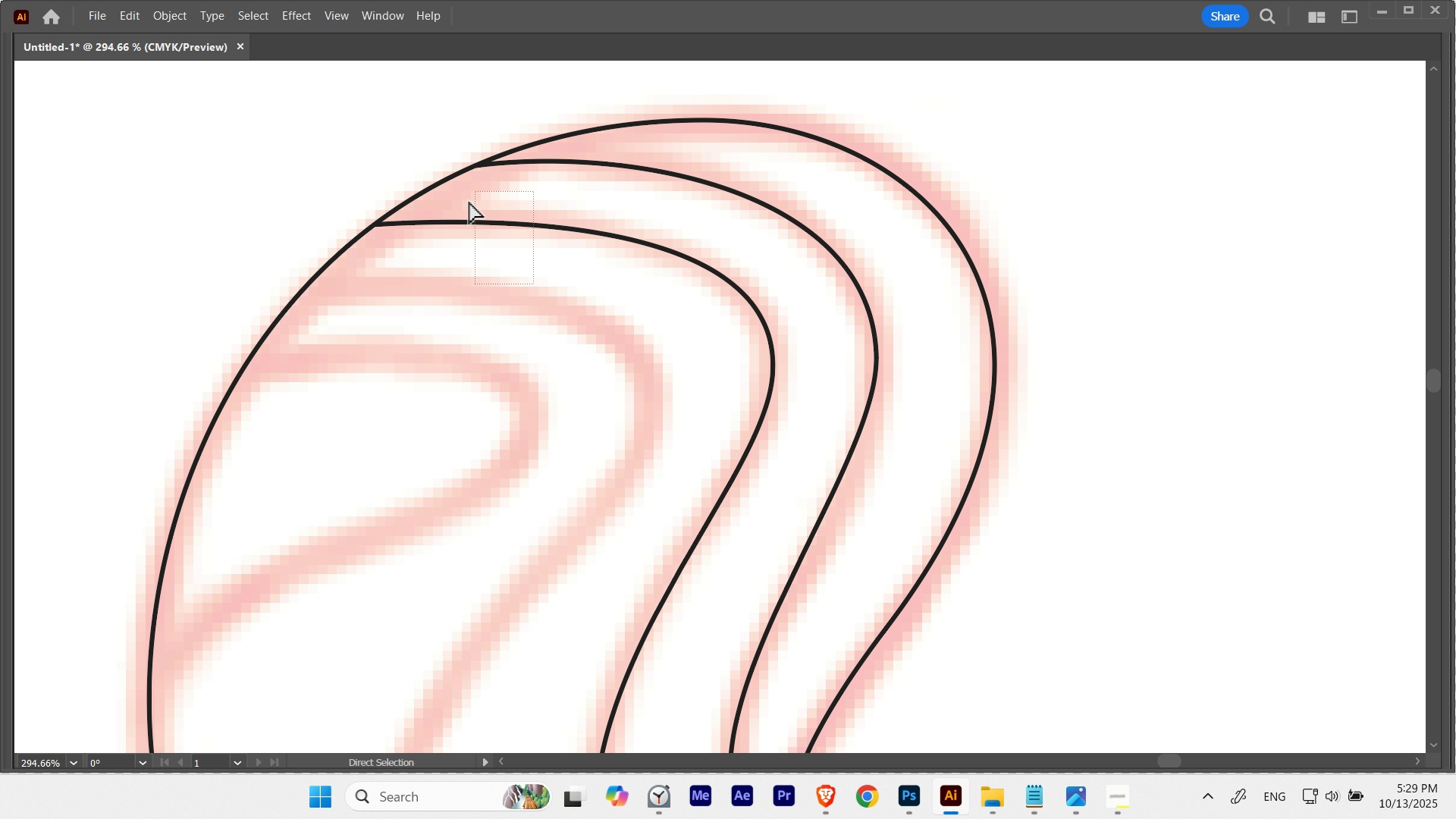 
hold_key(key=ControlLeft, duration=0.4)
 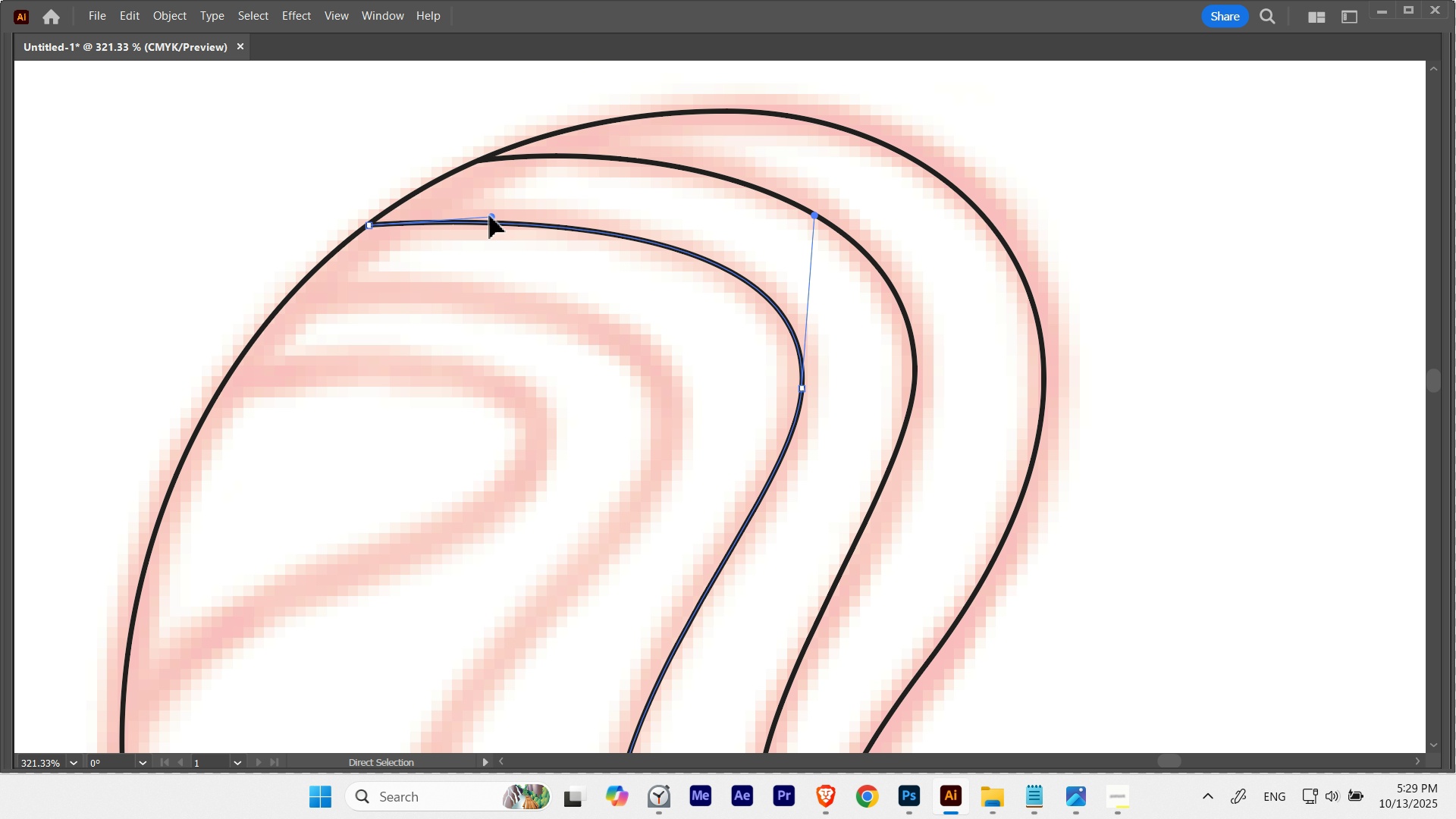 
hold_key(key=Space, duration=0.34)
 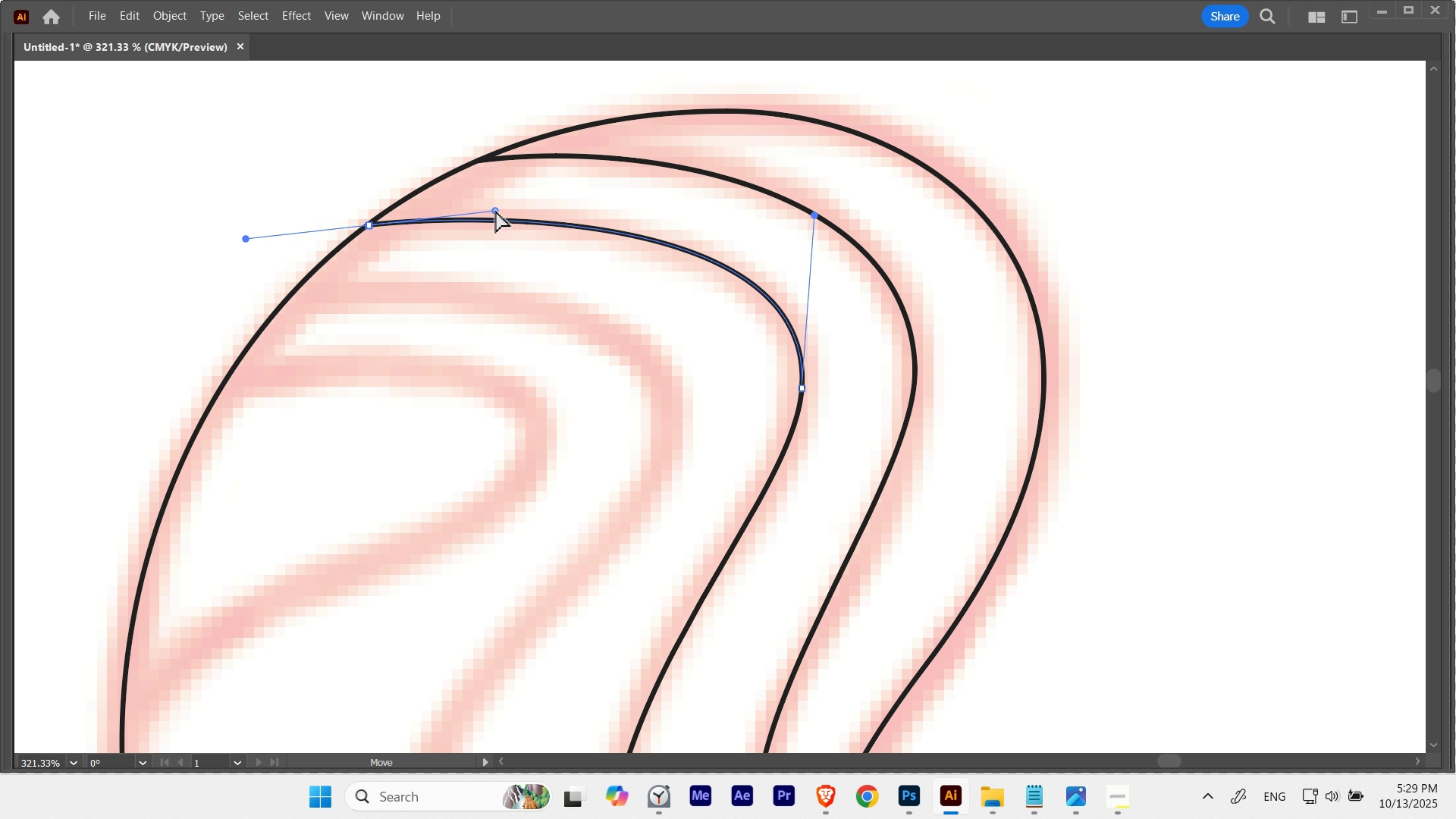 
left_click([532, 268])
 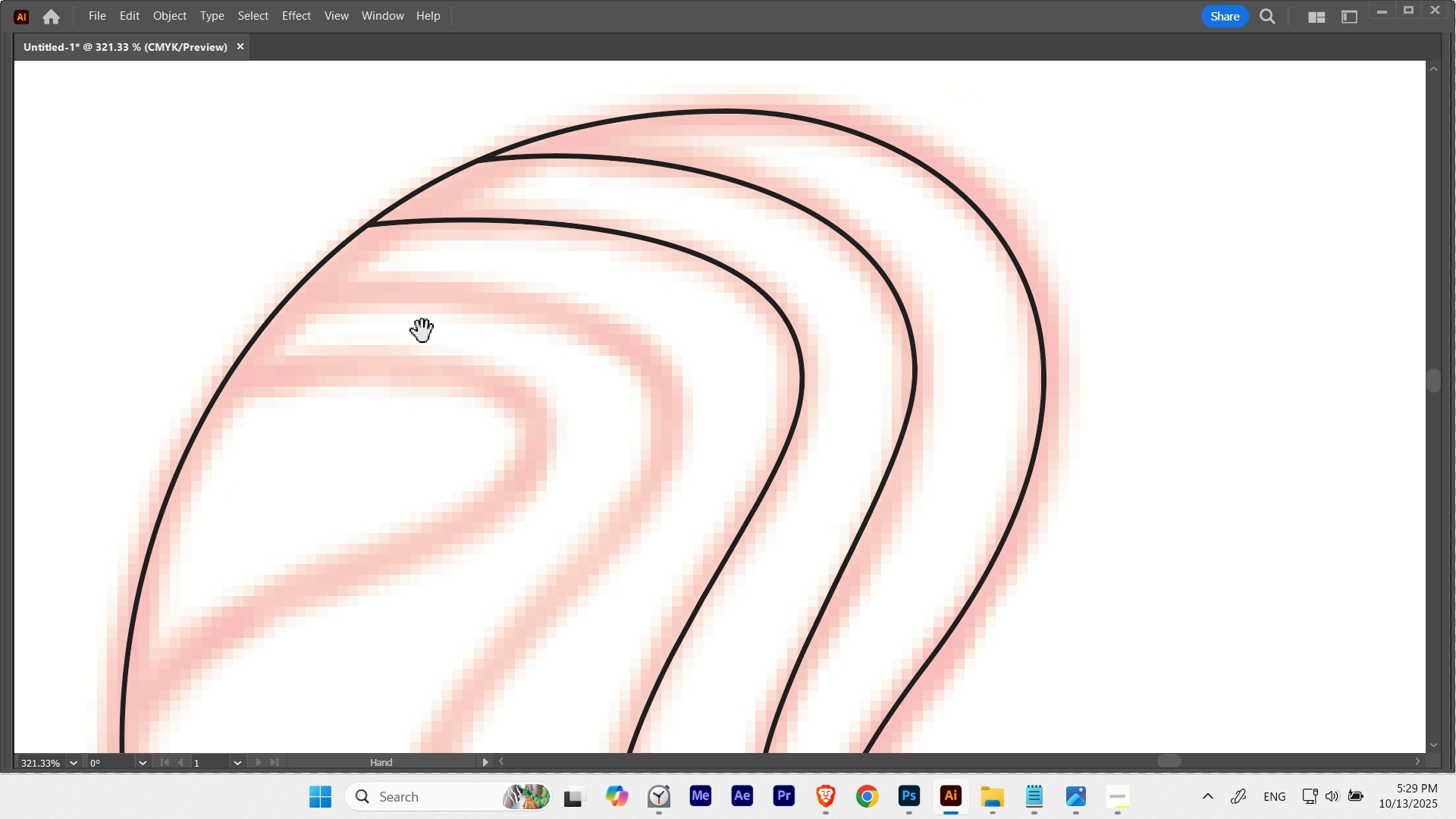 
hold_key(key=Space, duration=2.22)
 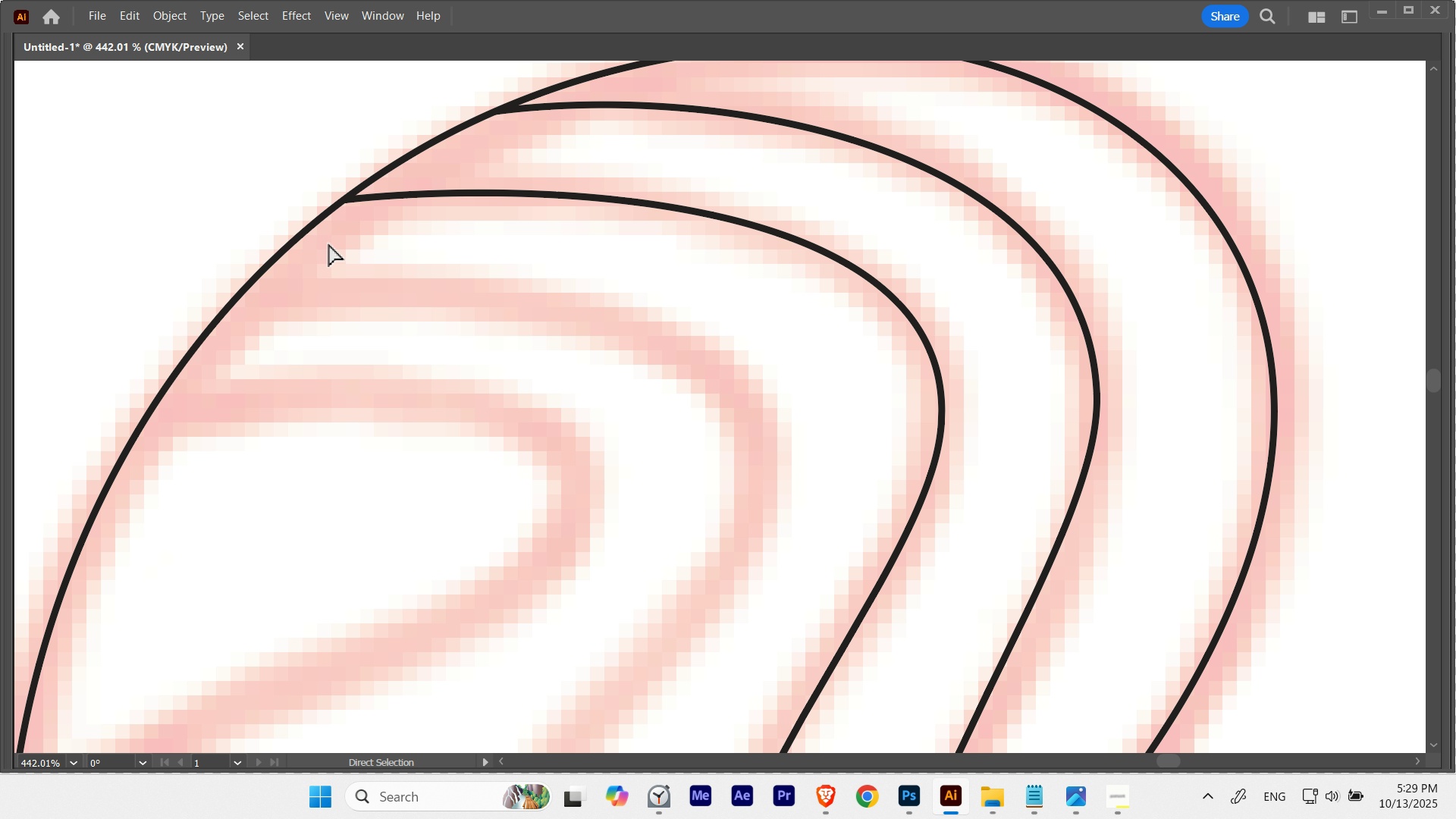 
hold_key(key=ControlLeft, duration=1.06)
 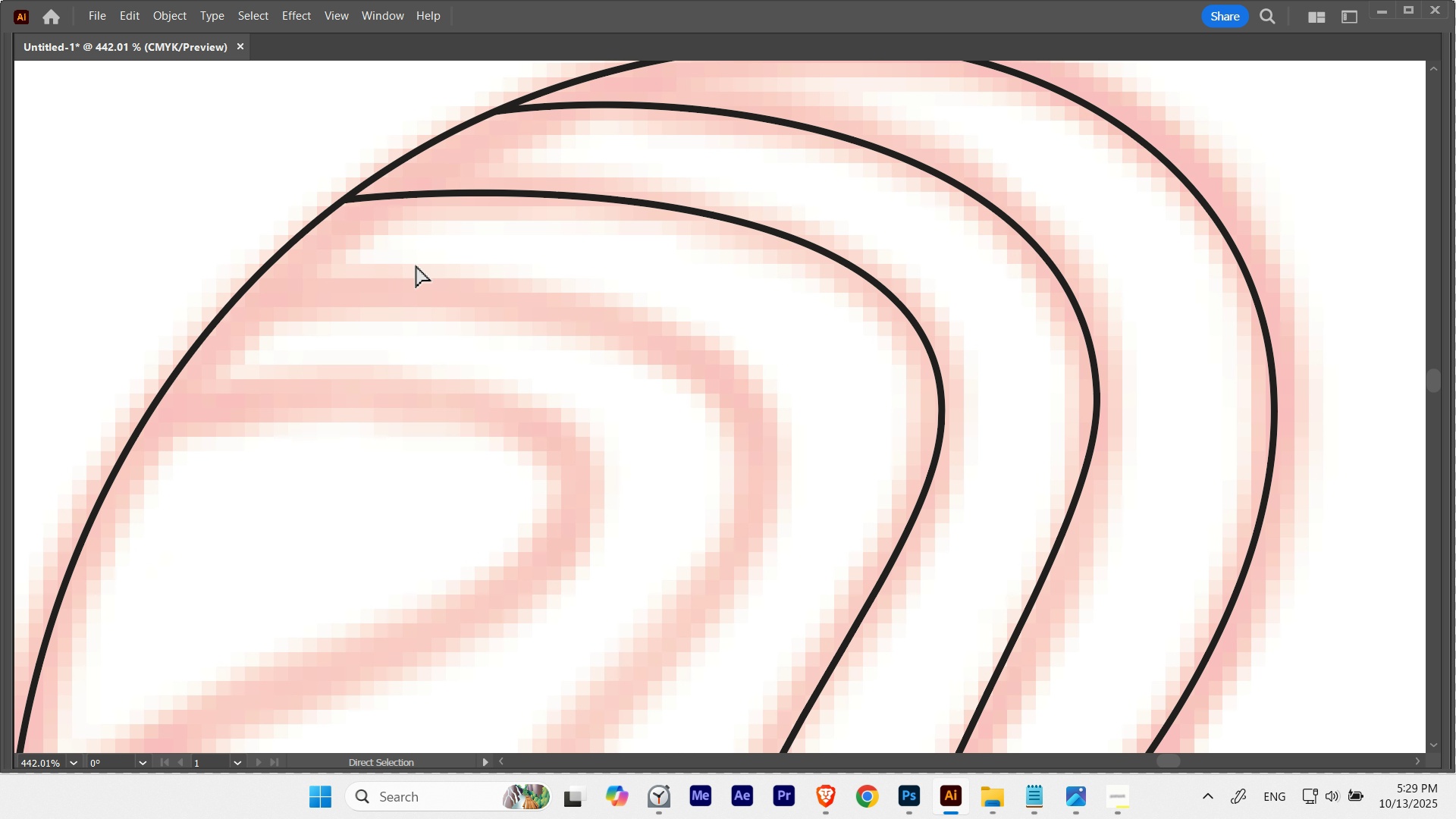 
key(A)
 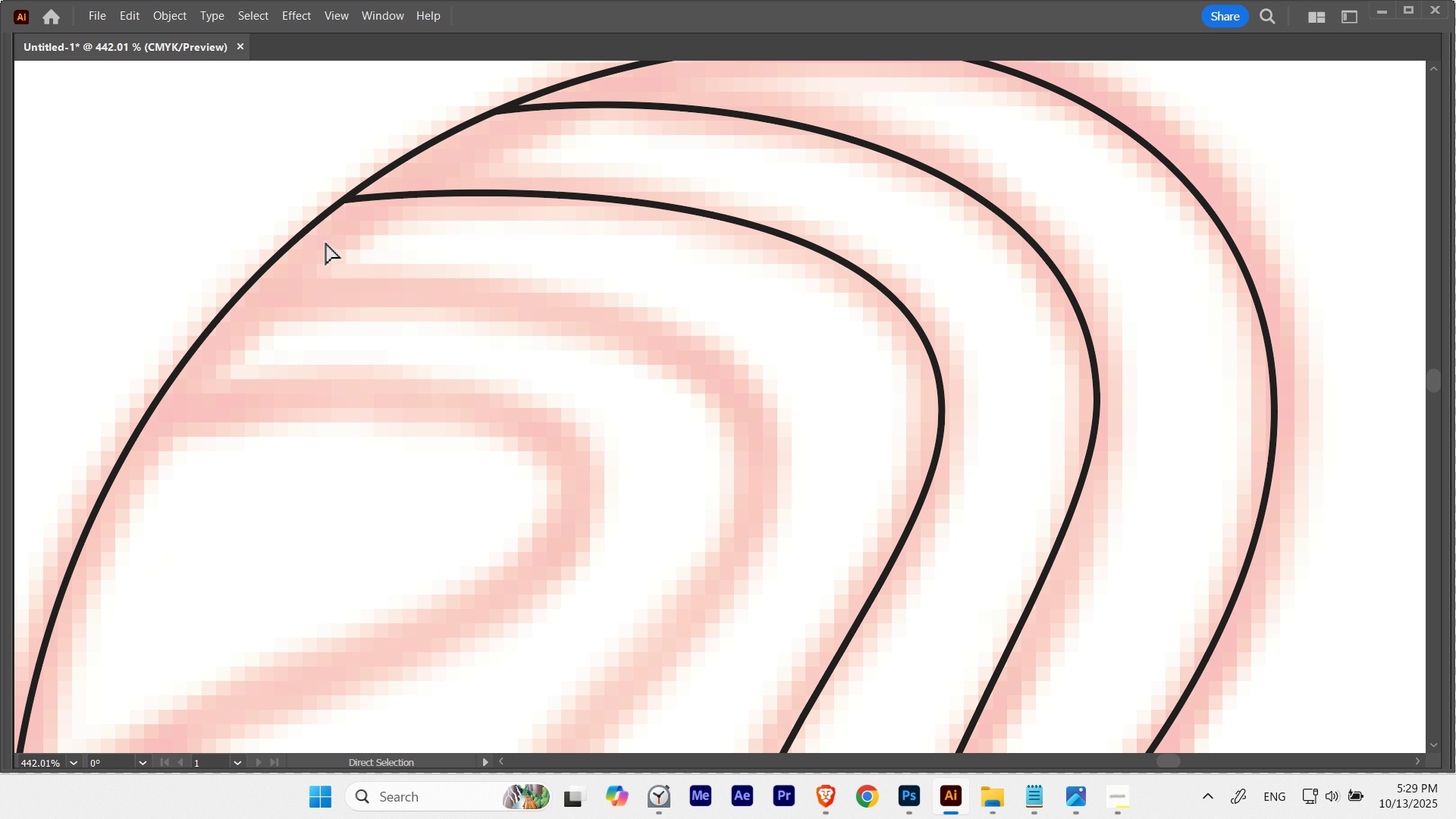 
key(Control+ControlLeft)
 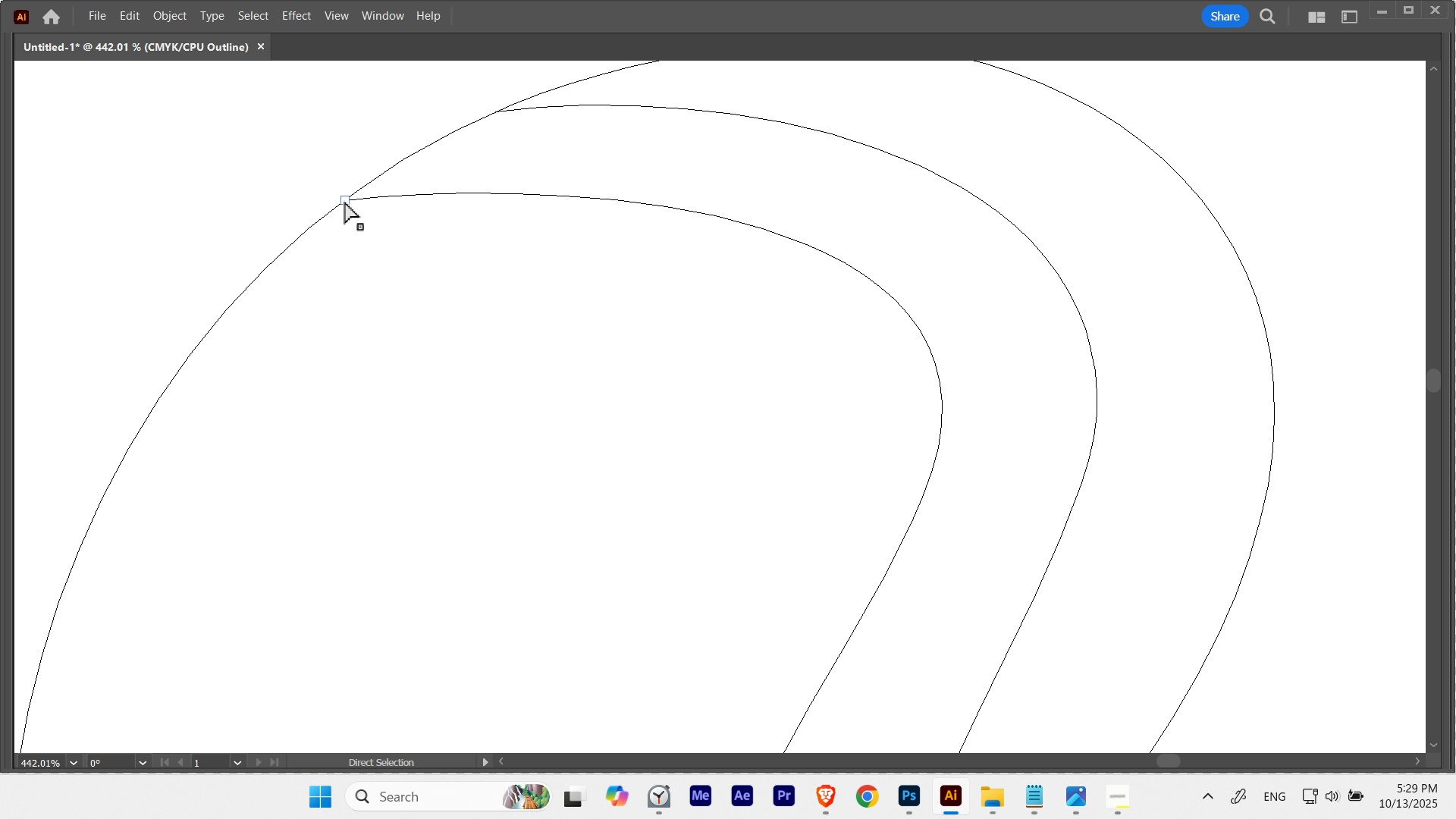 
key(Control+Y)
 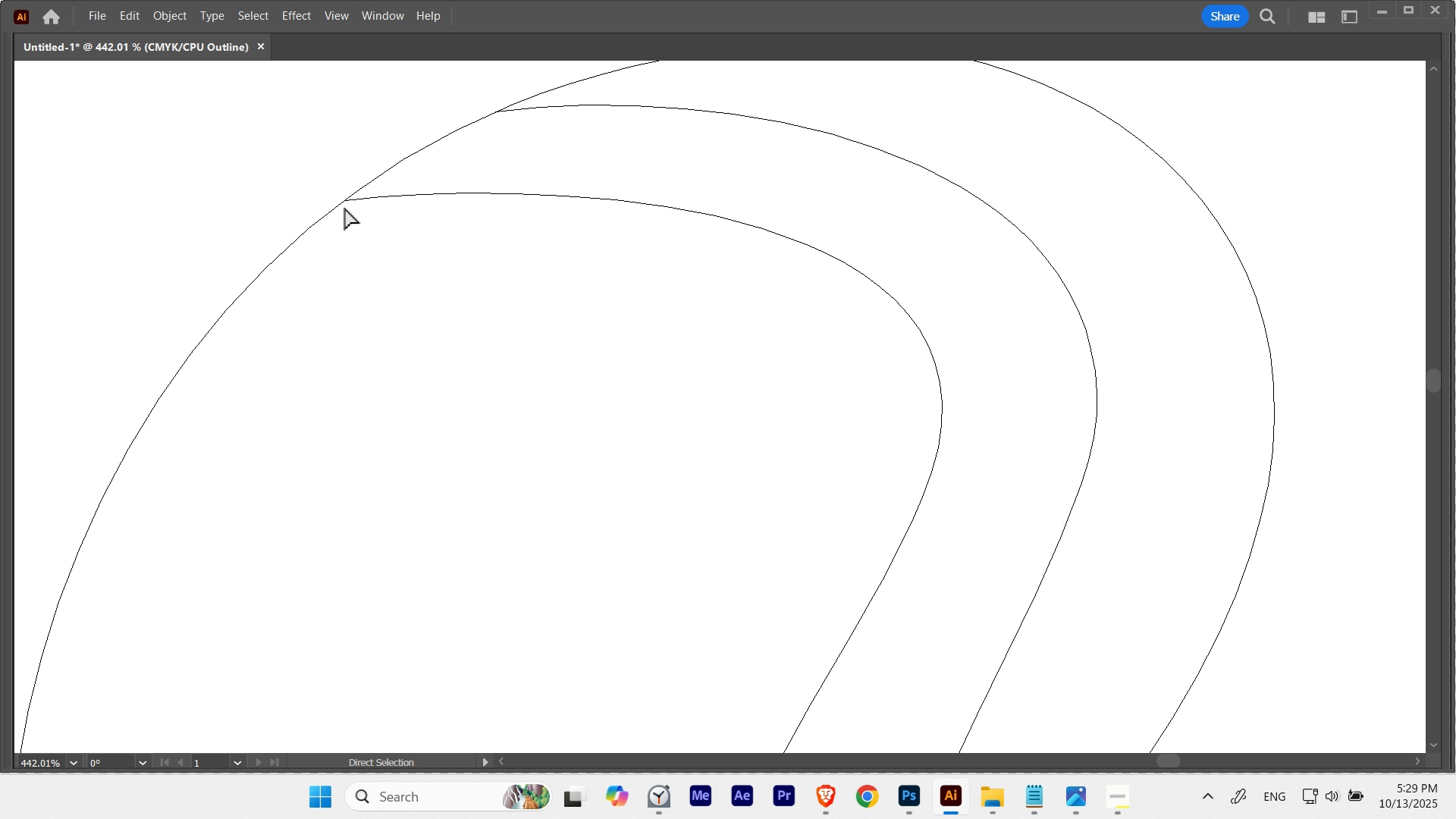 
left_click([345, 202])
 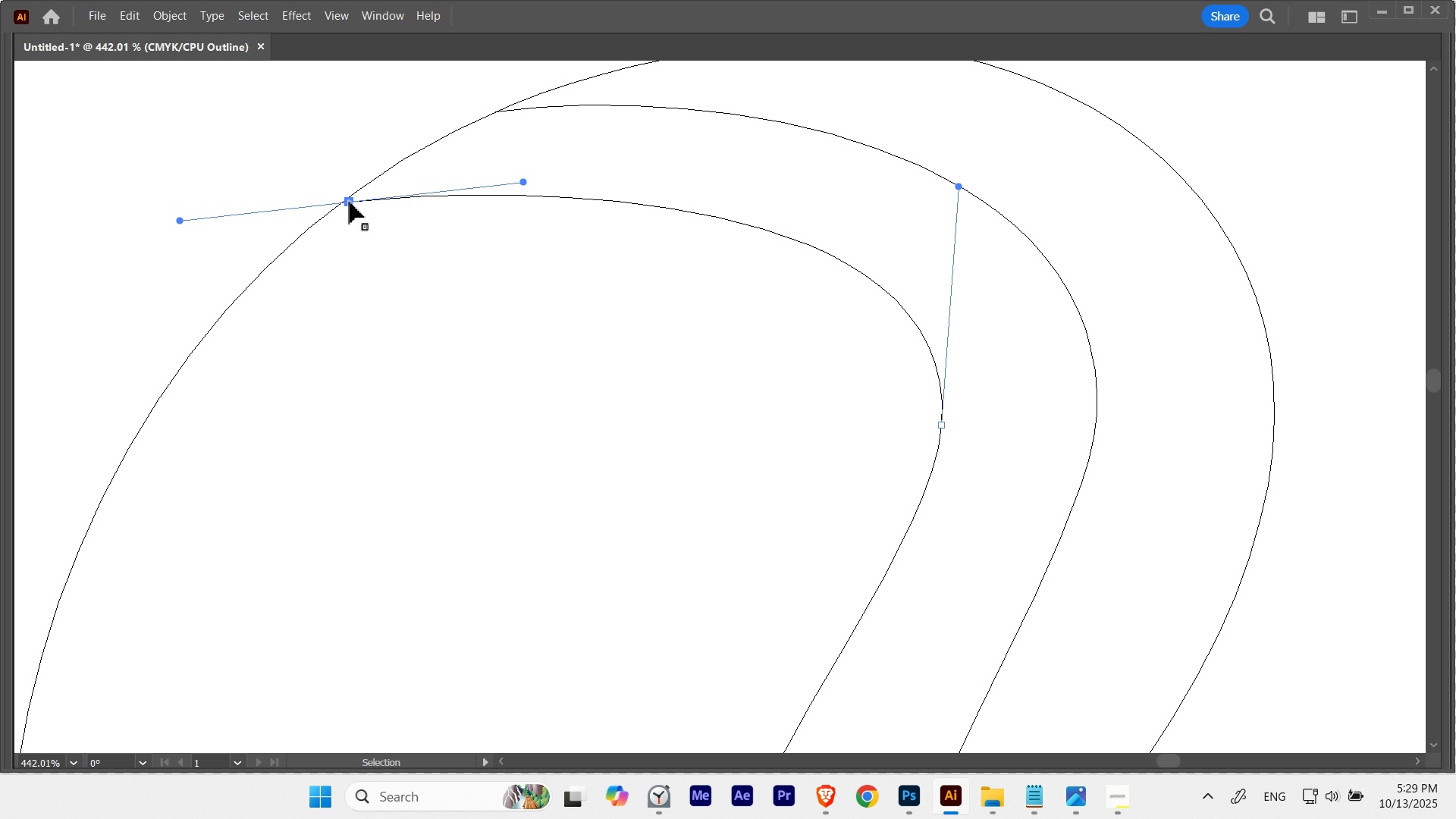 
key(Control+U)
 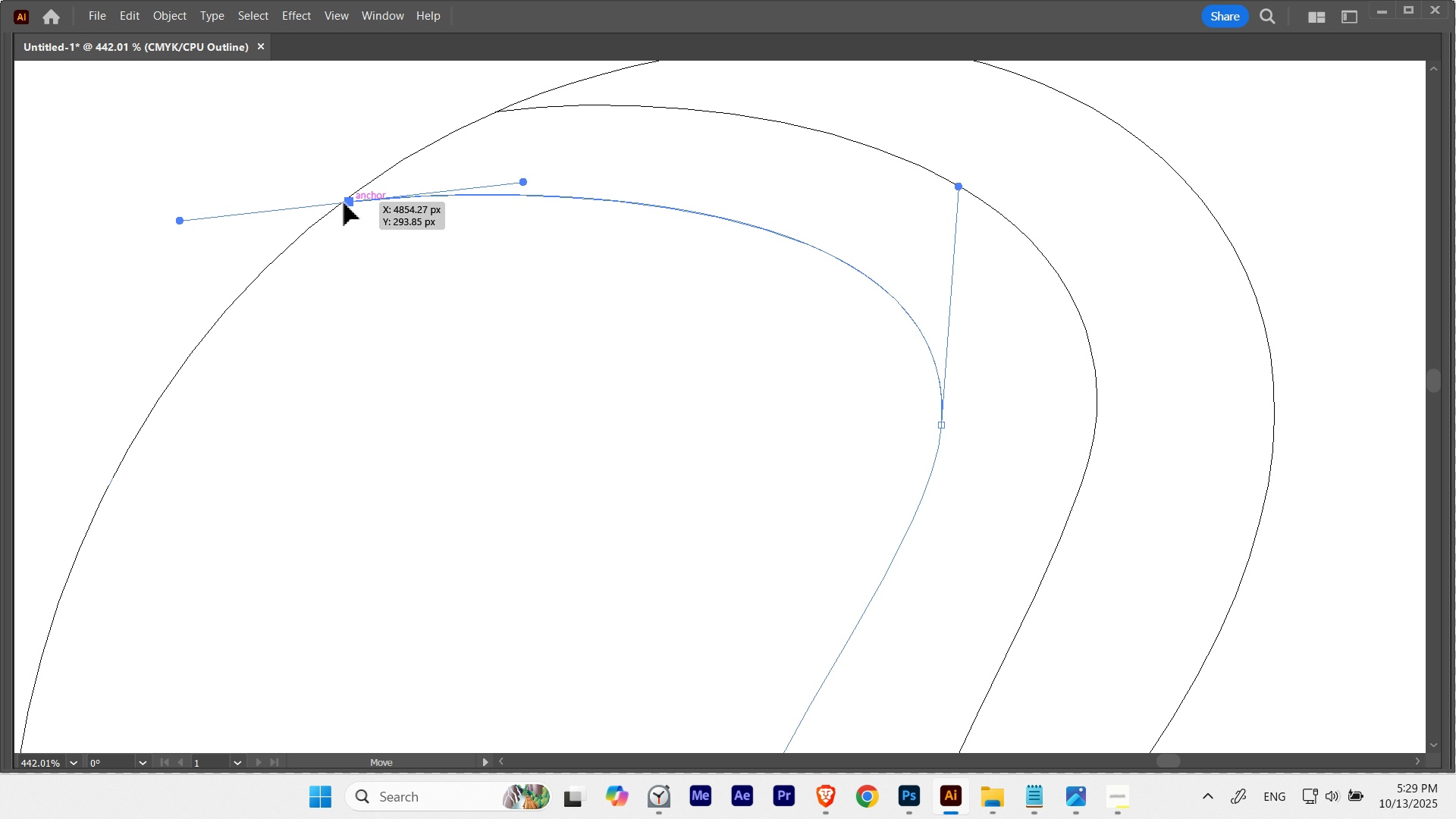 
key(Control+Z)
 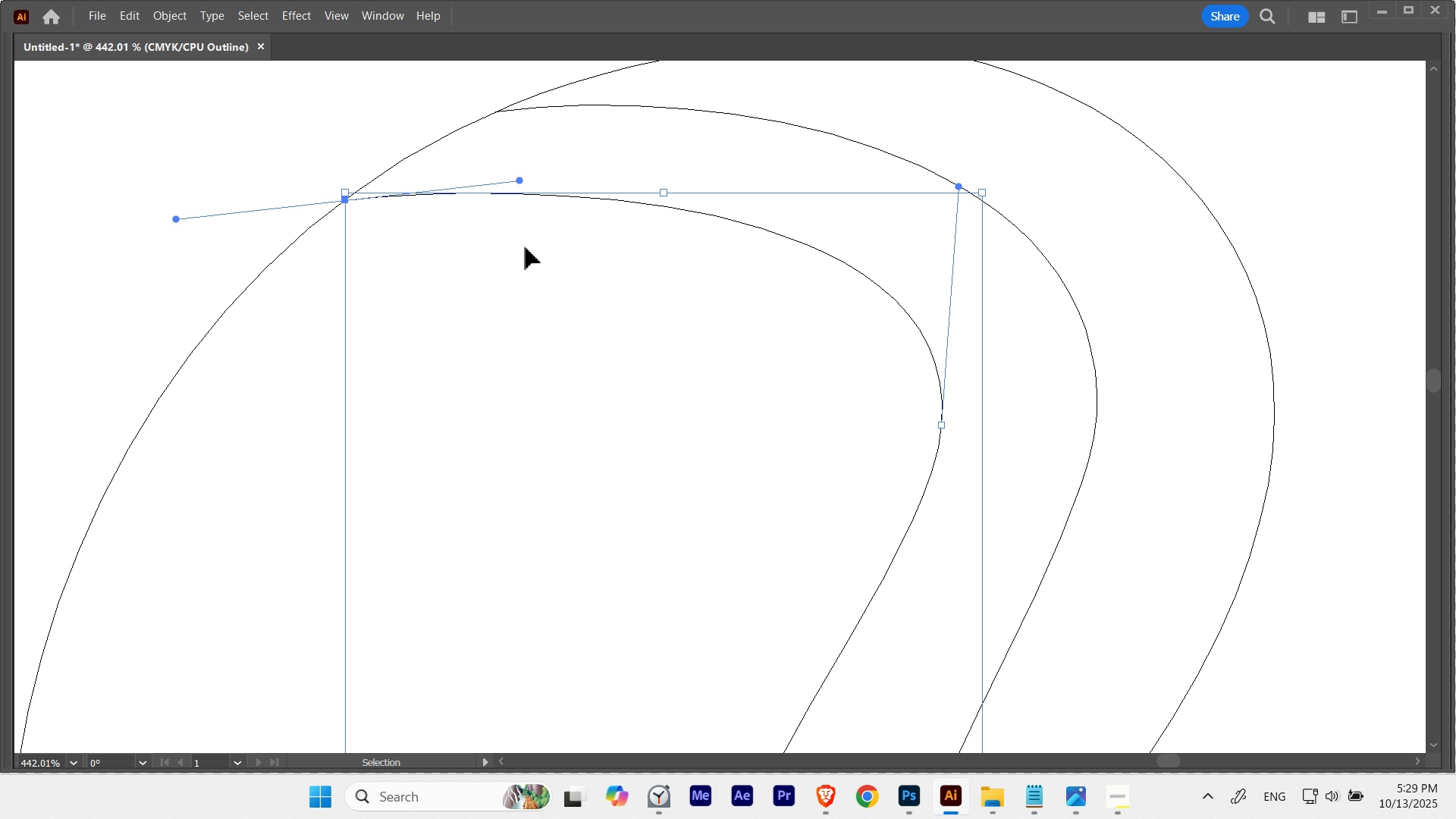 
key(Control+Z)
 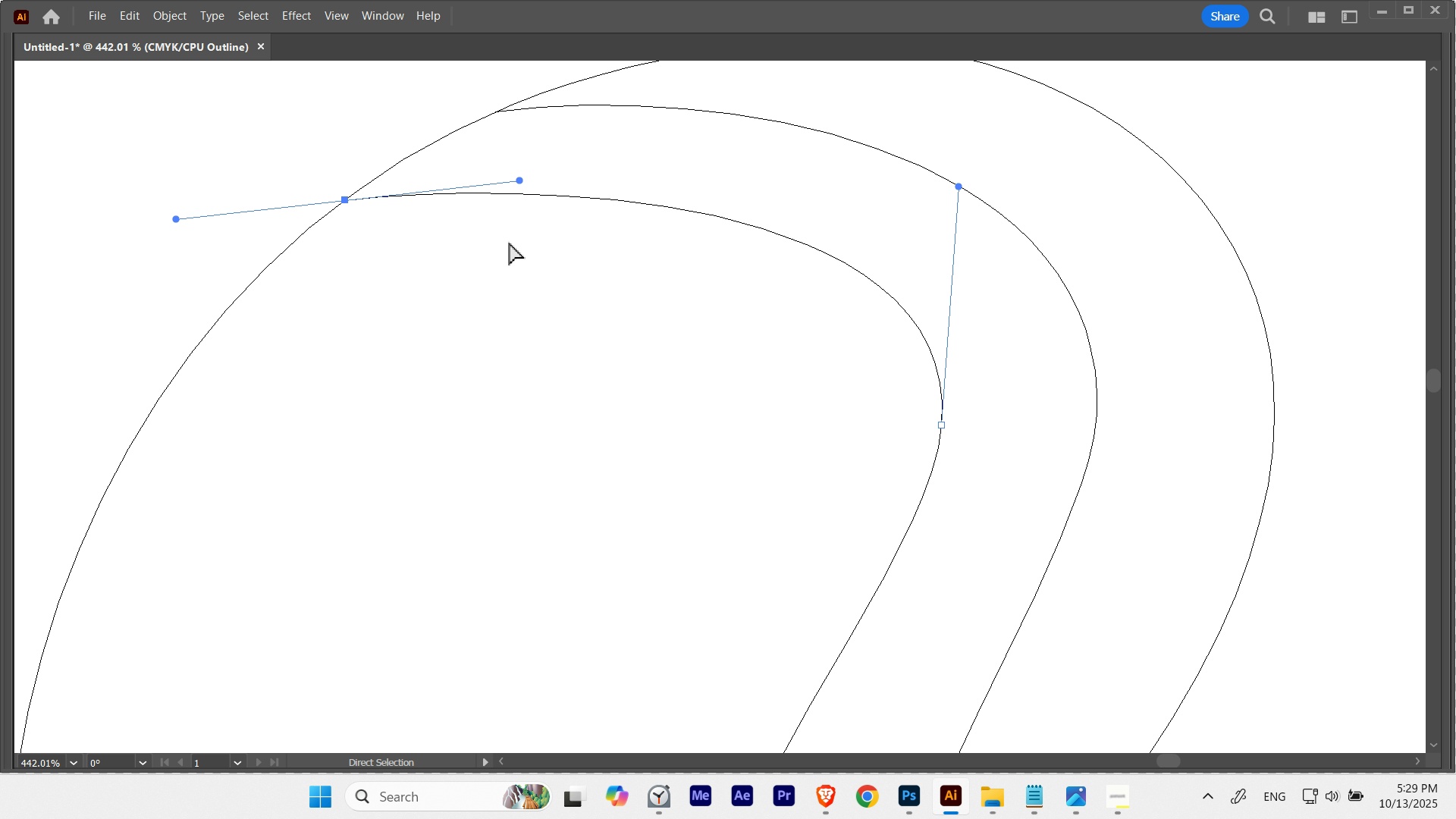 
hold_key(key=Space, duration=1.81)
 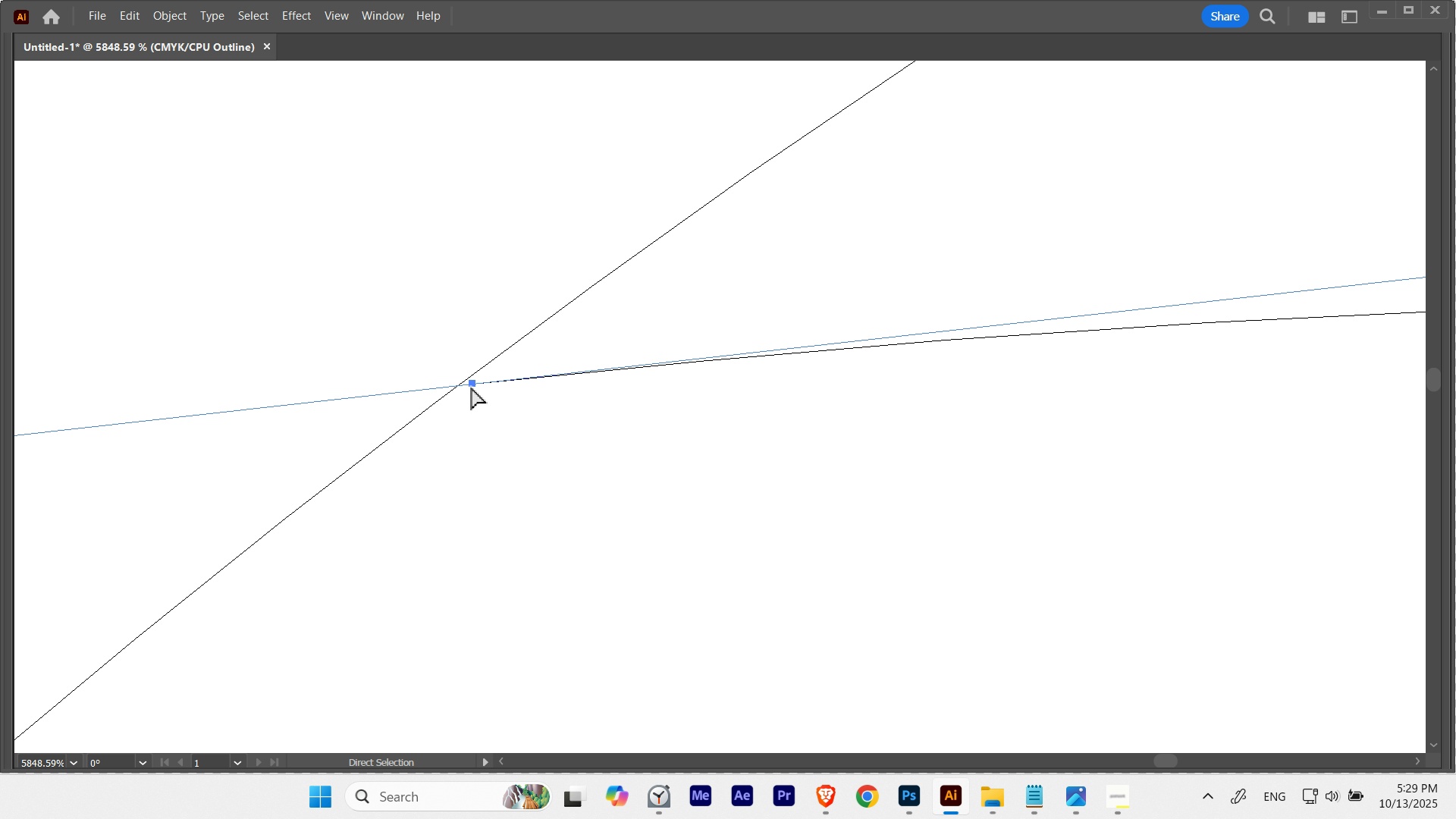 
hold_key(key=ControlLeft, duration=0.83)
 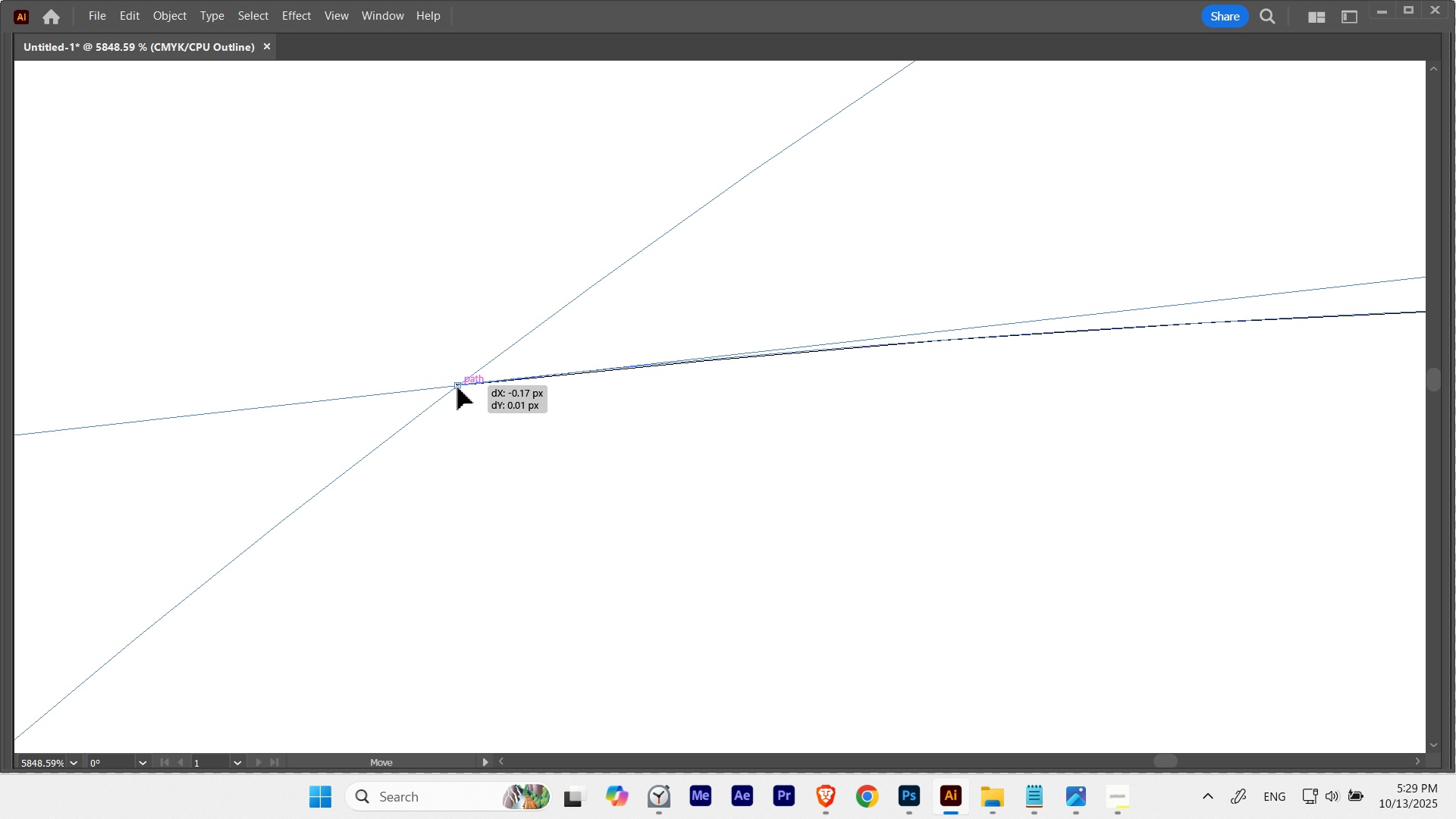 
wait(5.06)
 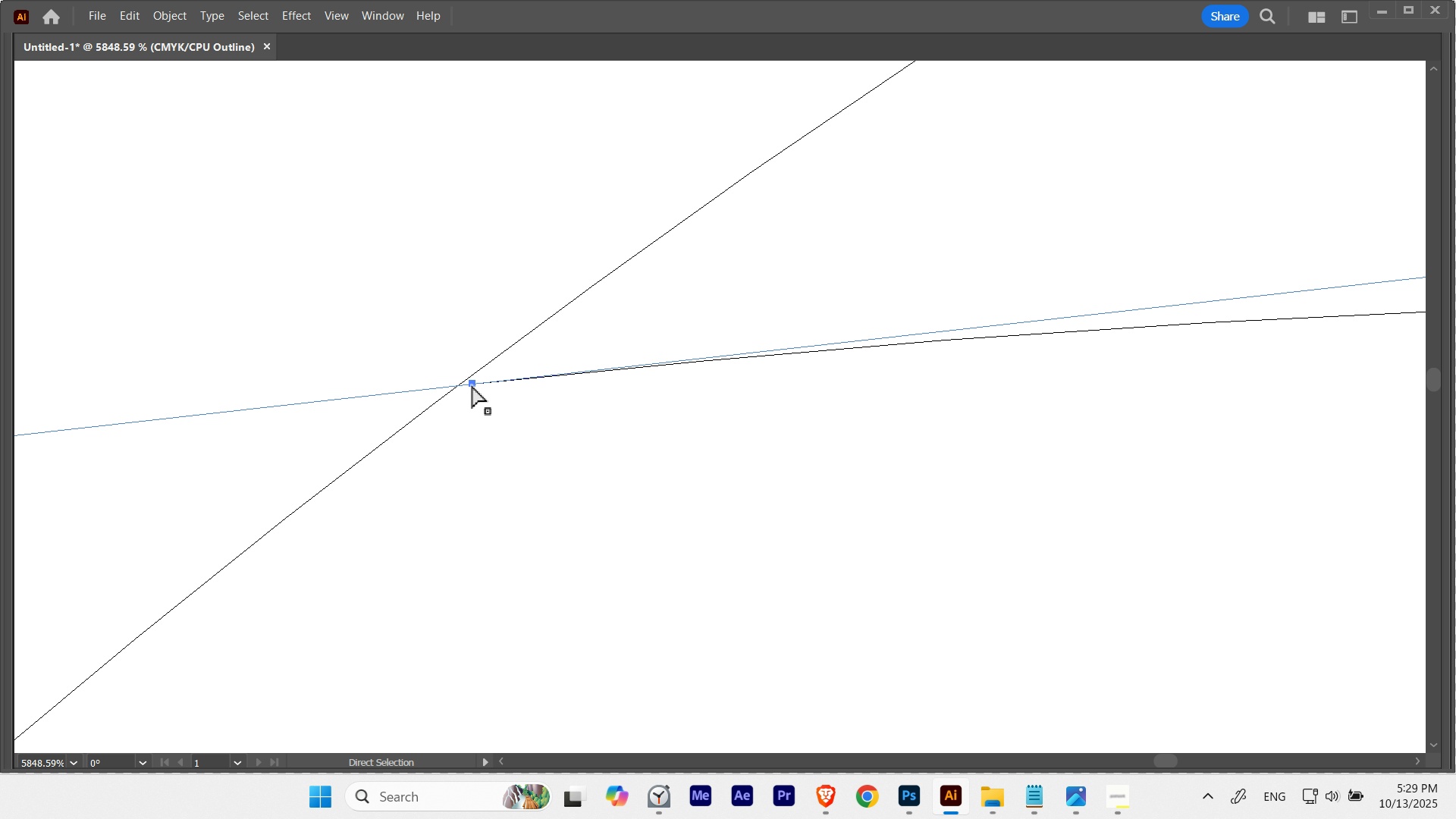 
key(Control+ControlLeft)
 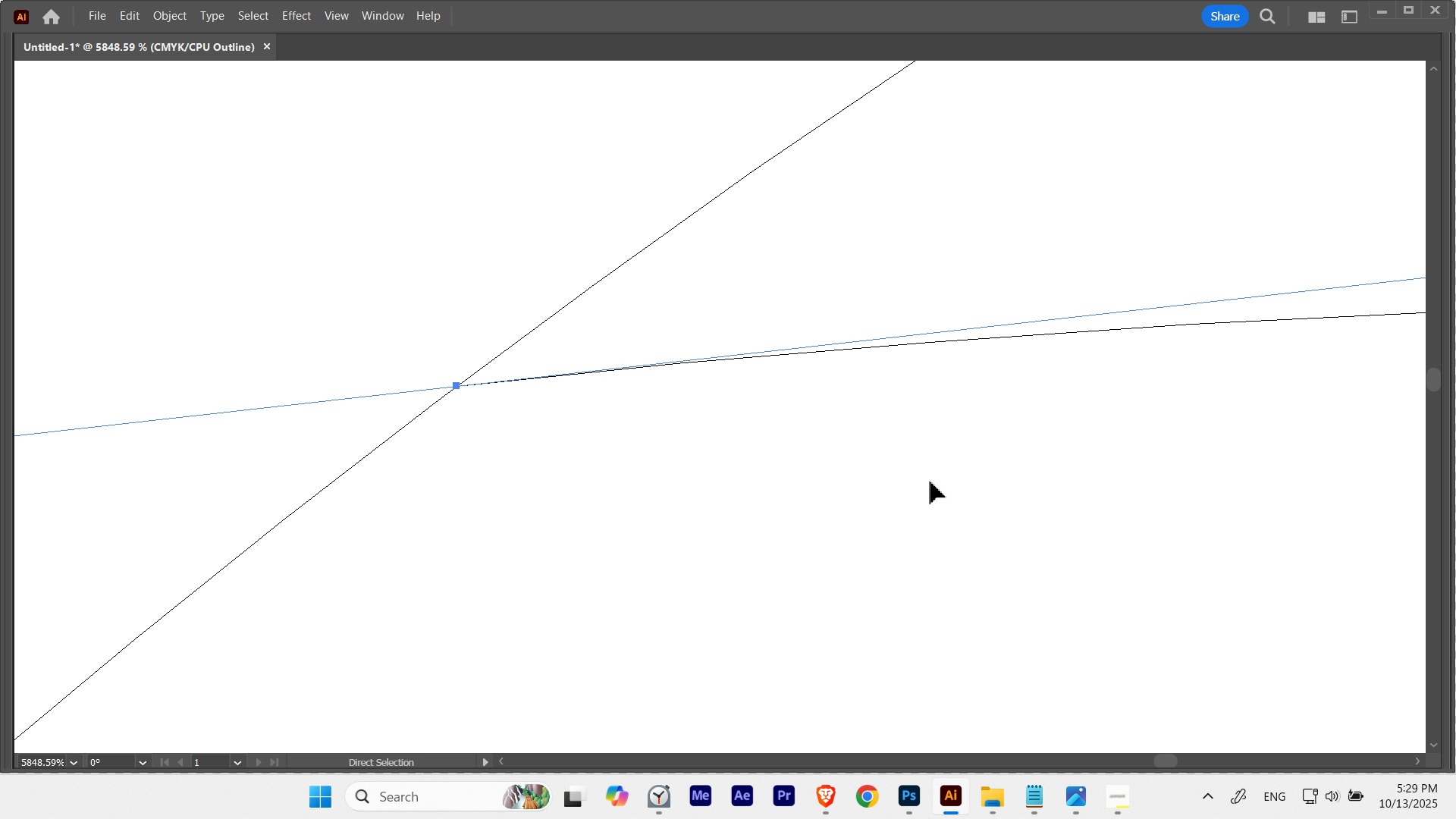 
key(Control+Y)
 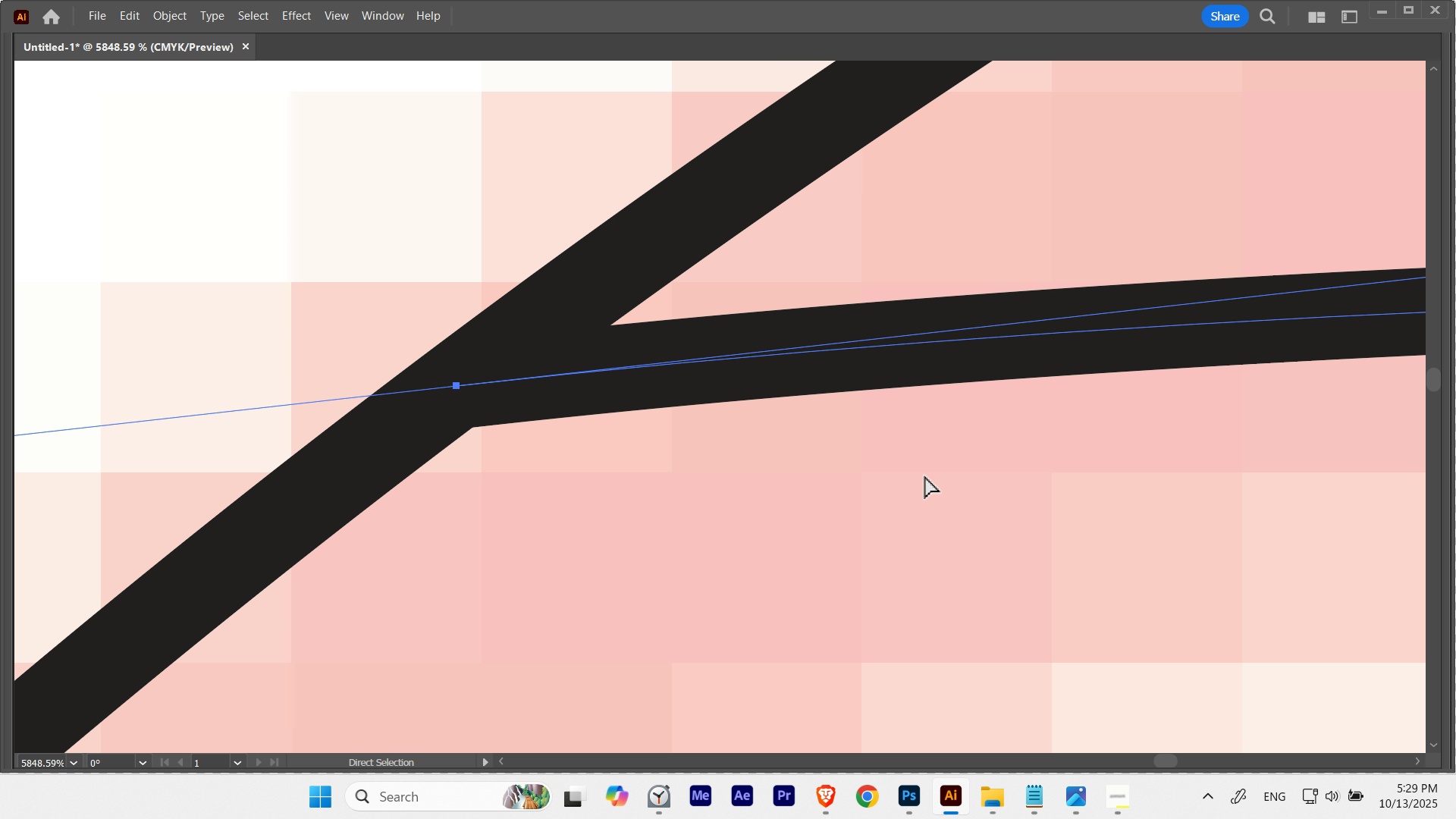 
hold_key(key=ControlLeft, duration=0.48)
 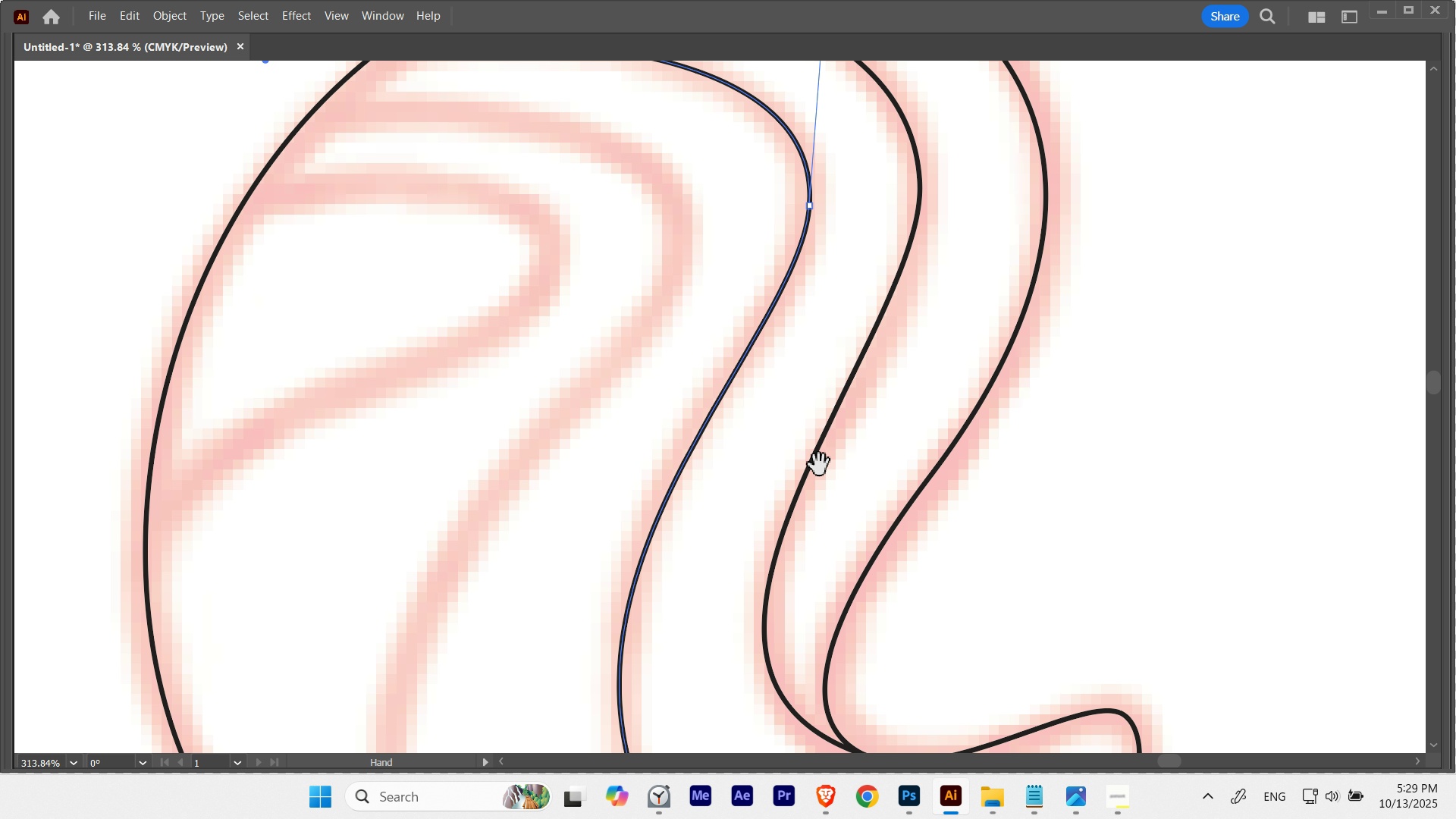 
hold_key(key=Space, duration=1.52)
 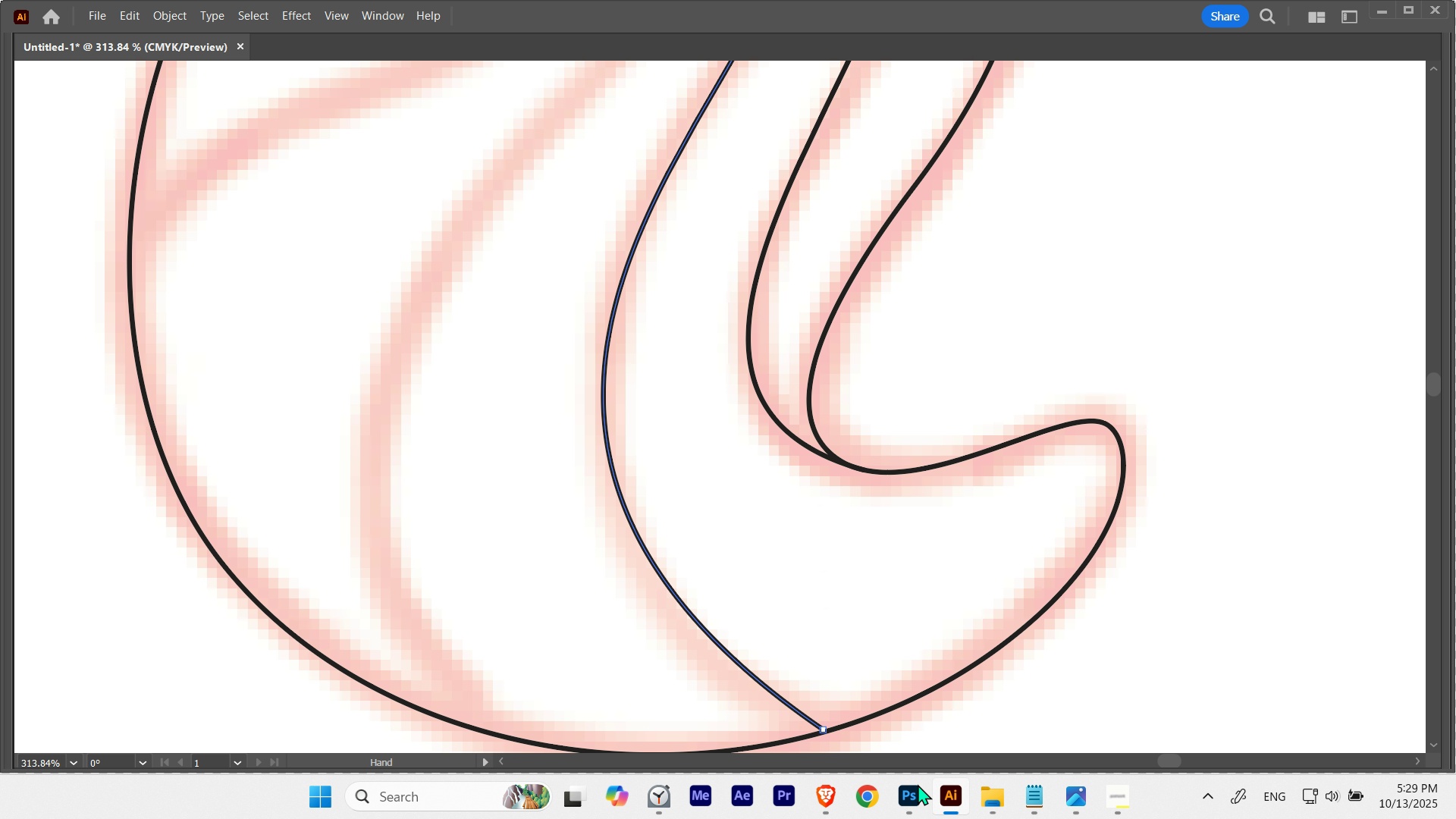 
hold_key(key=Space, duration=1.13)
 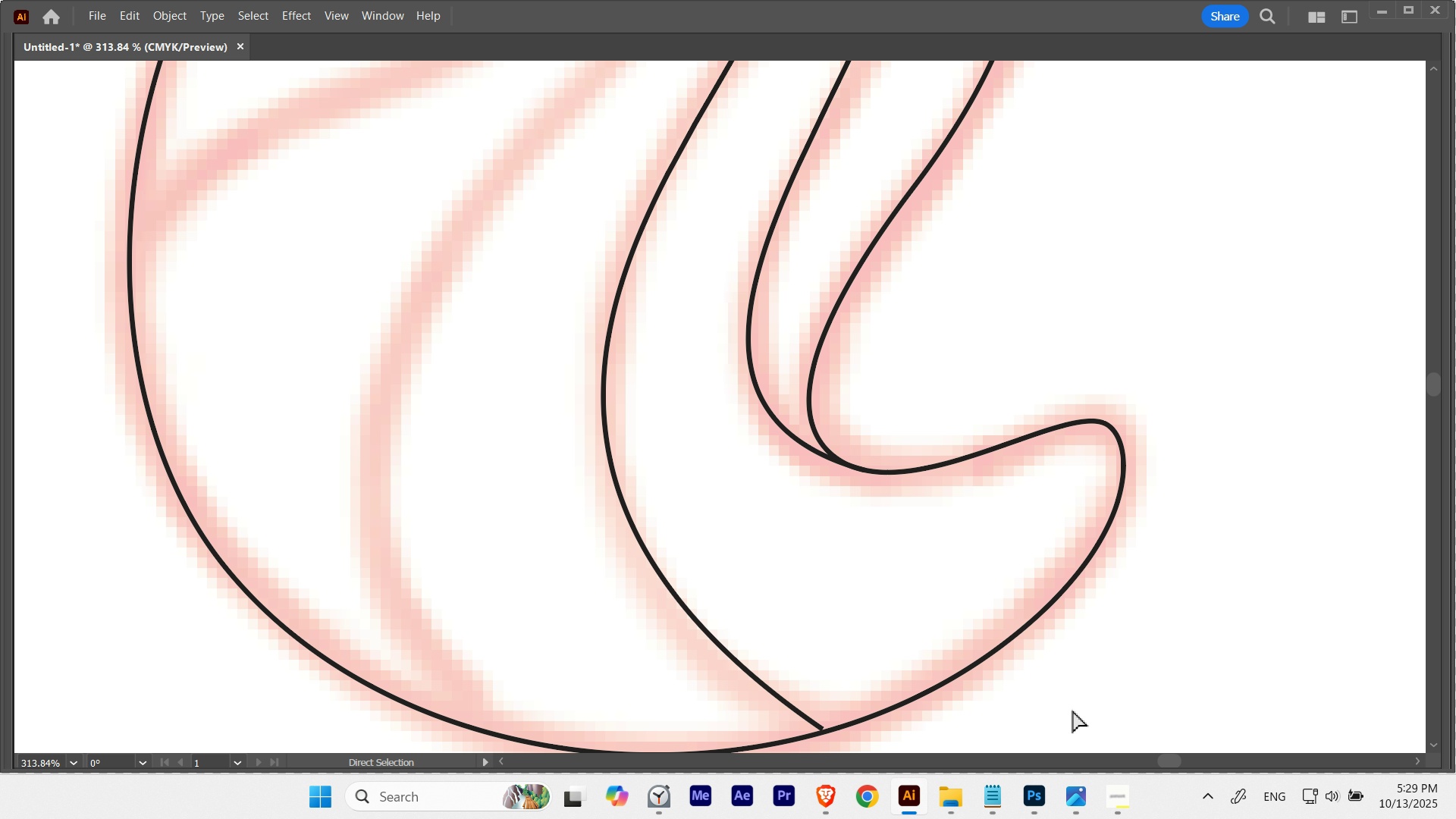 
hold_key(key=ControlLeft, duration=0.75)
double_click([1056, 726])
 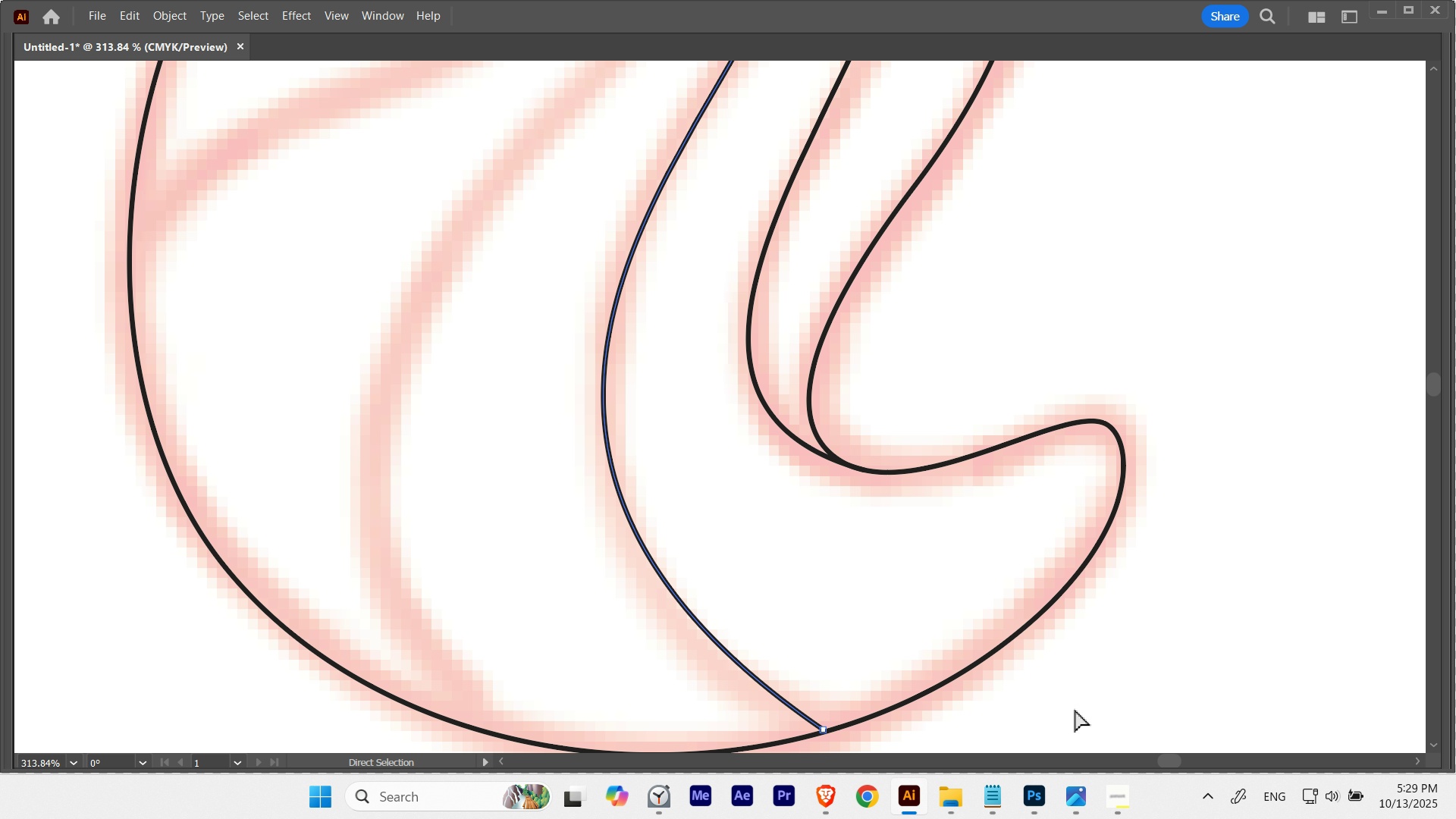 
left_click([1075, 710])
 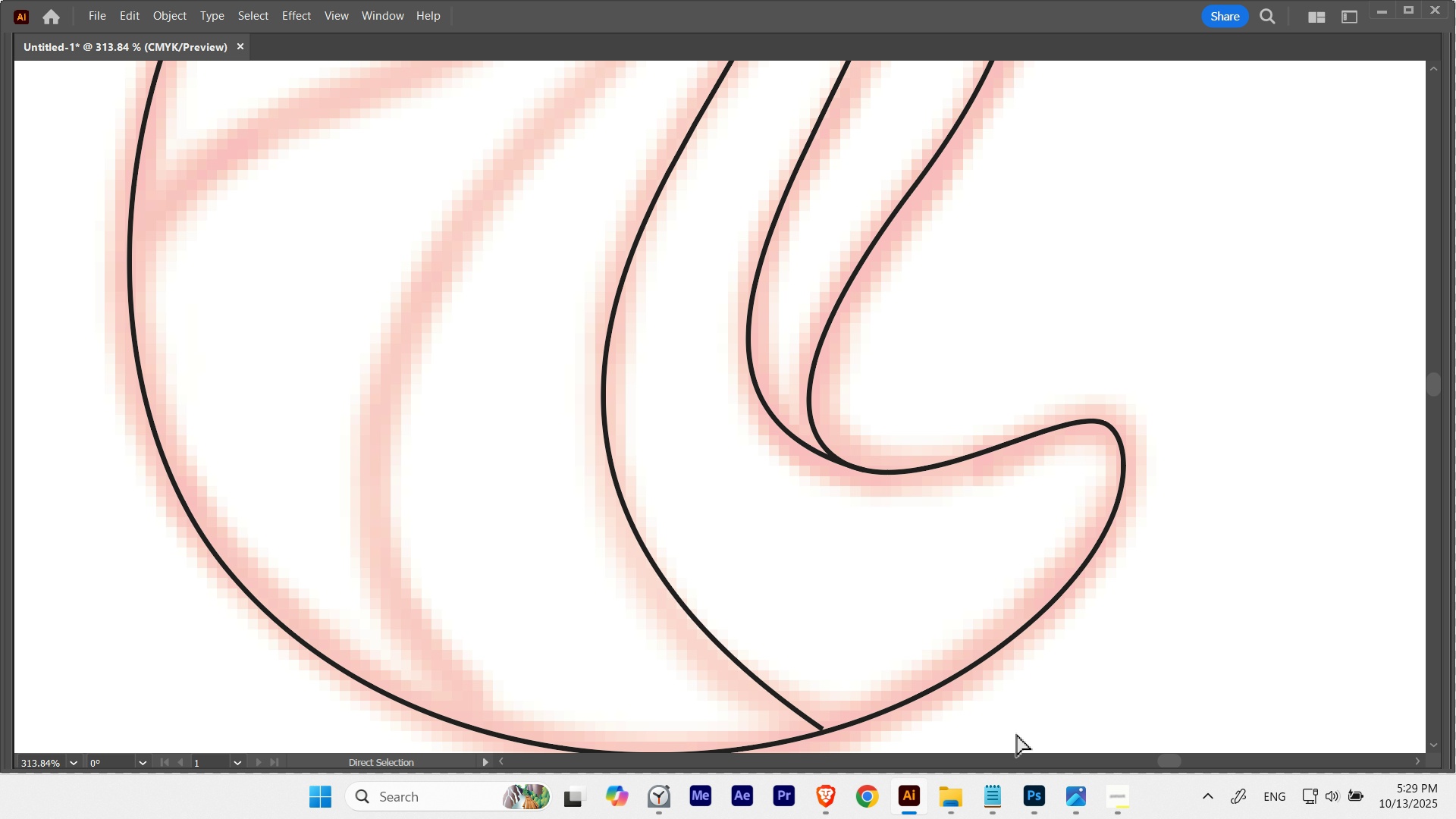 
hold_key(key=ControlLeft, duration=0.83)
 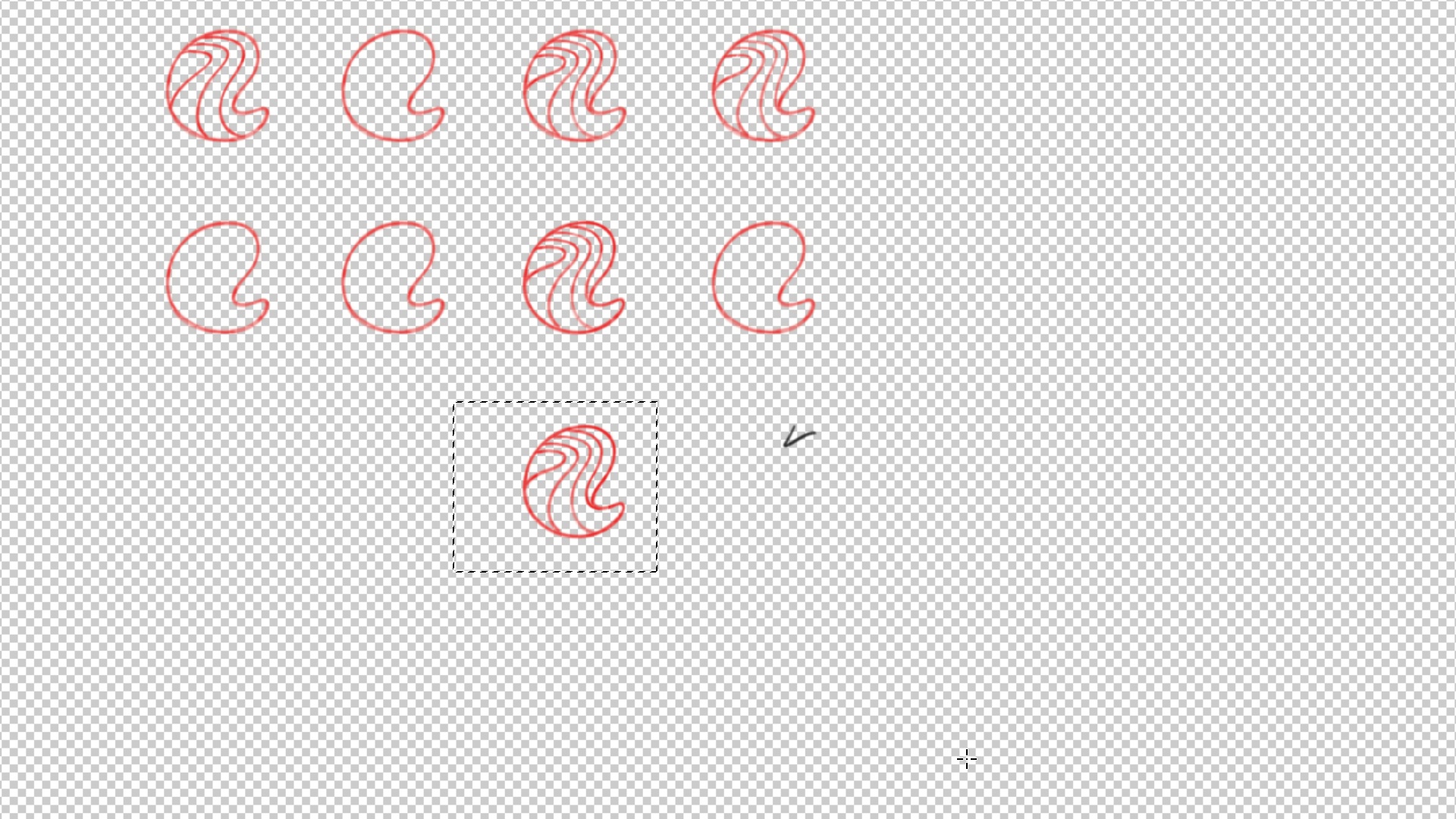 
hold_key(key=Space, duration=0.85)
 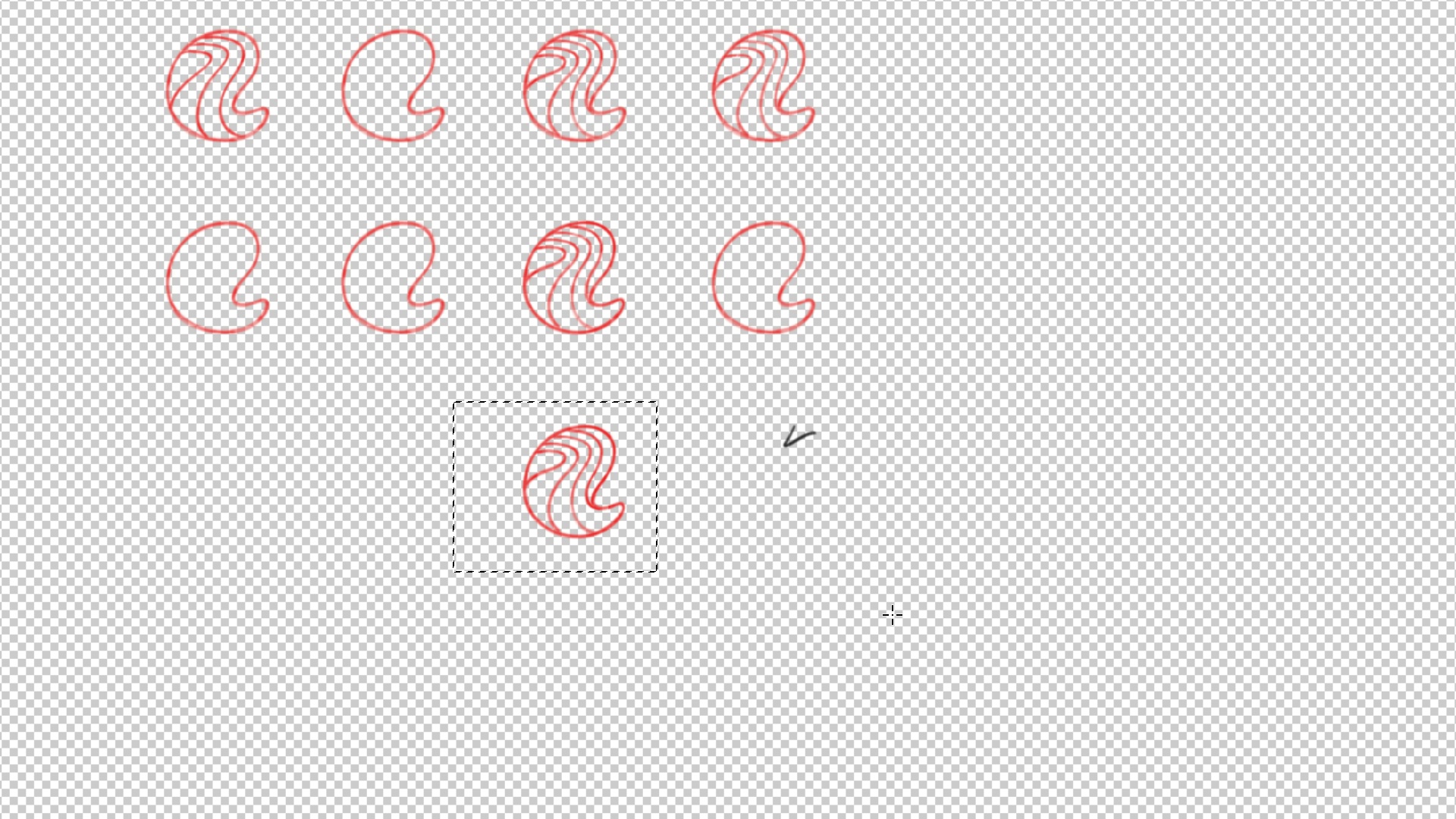 
key(Meta+MetaLeft)
 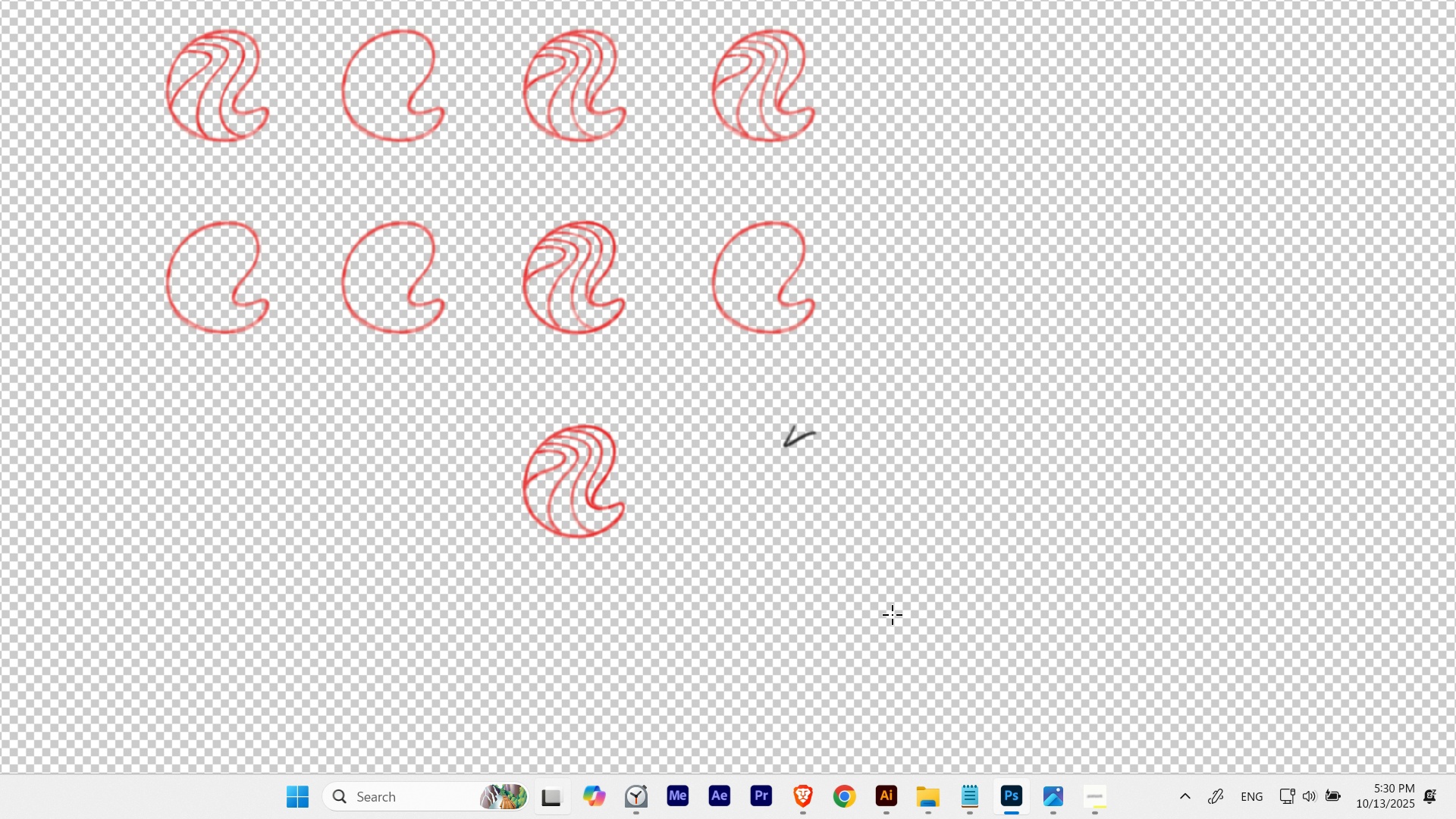 
key(Meta+Tab)
 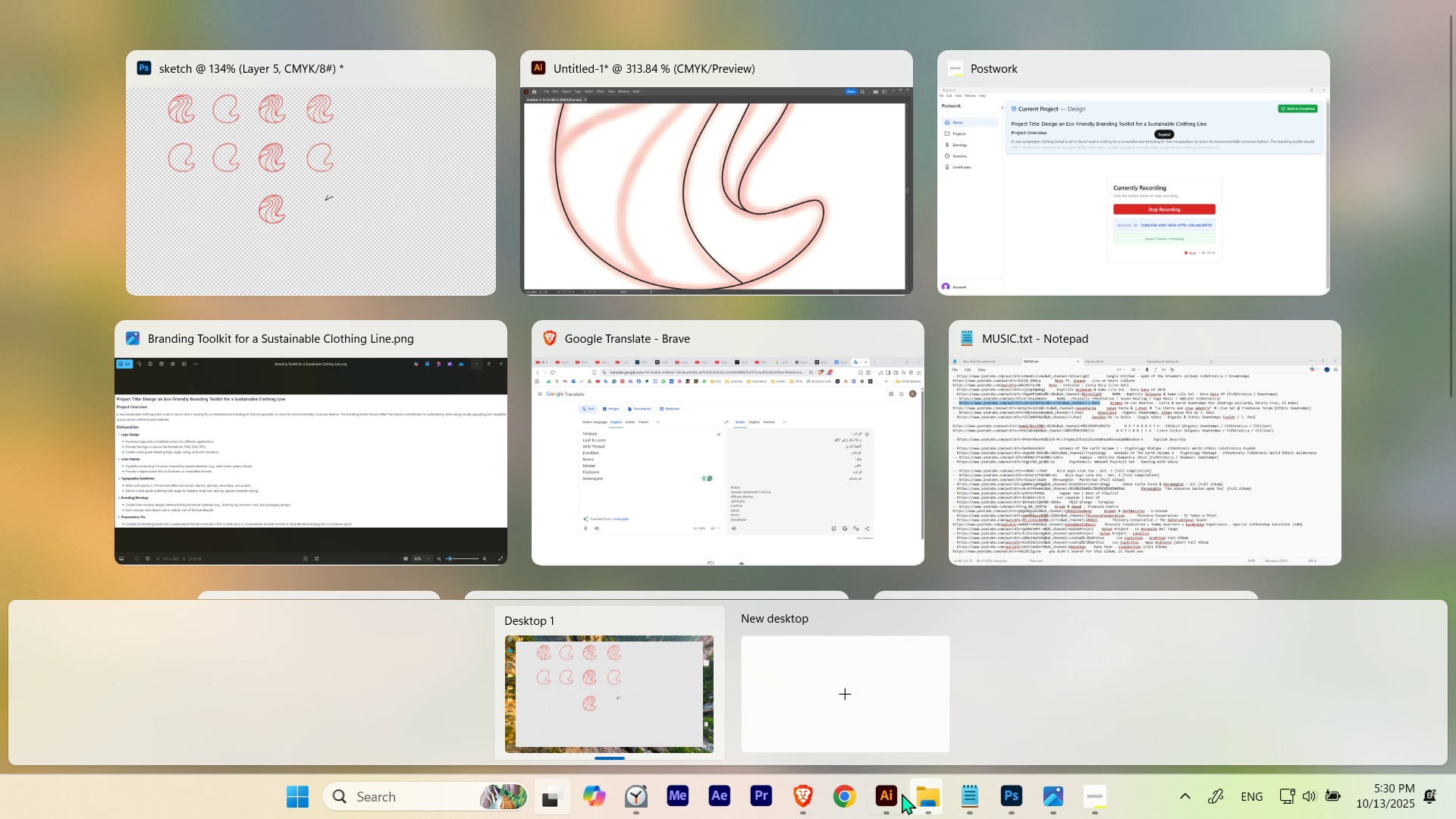 
left_click([880, 796])
 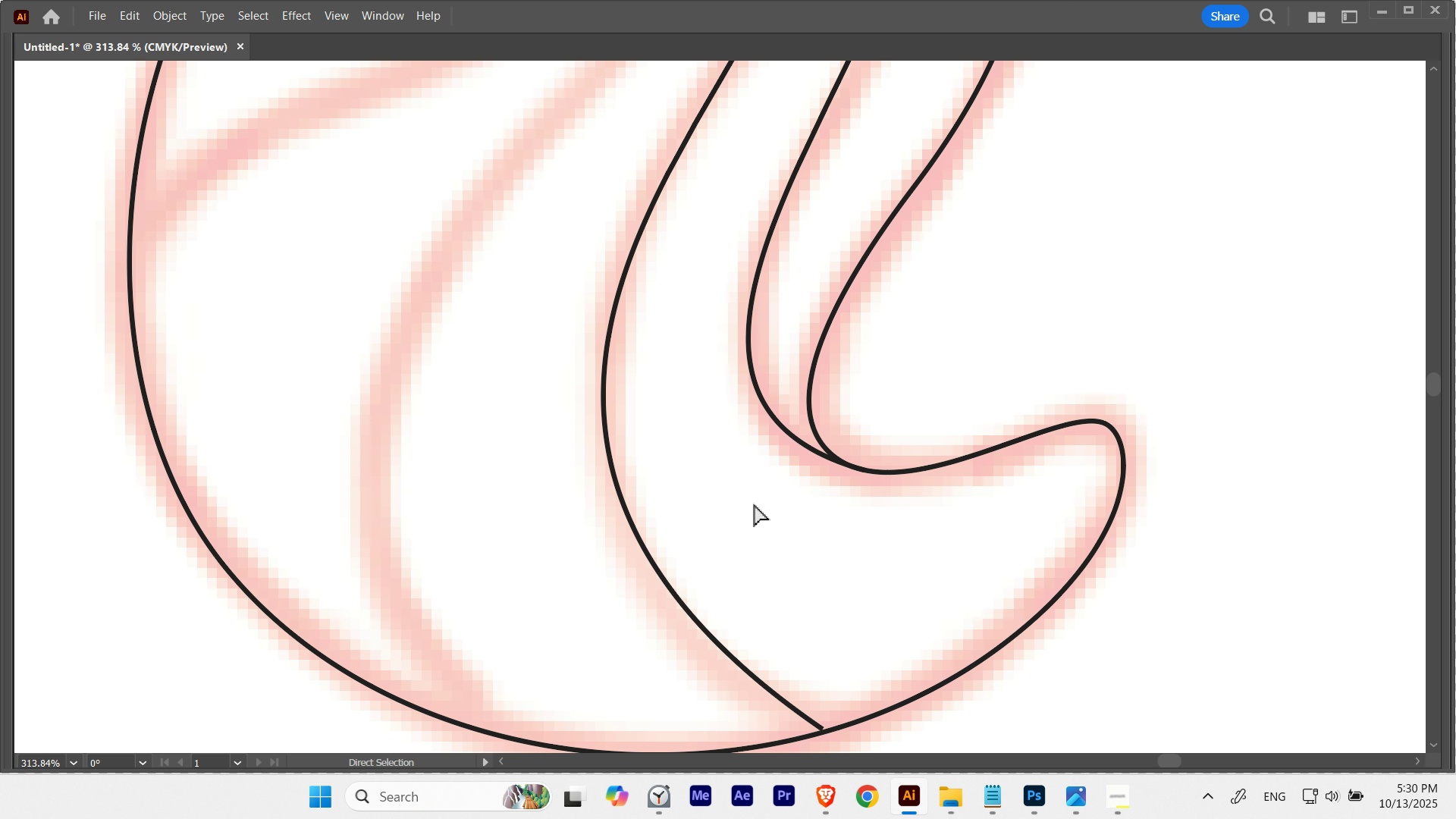 
hold_key(key=Space, duration=1.85)
 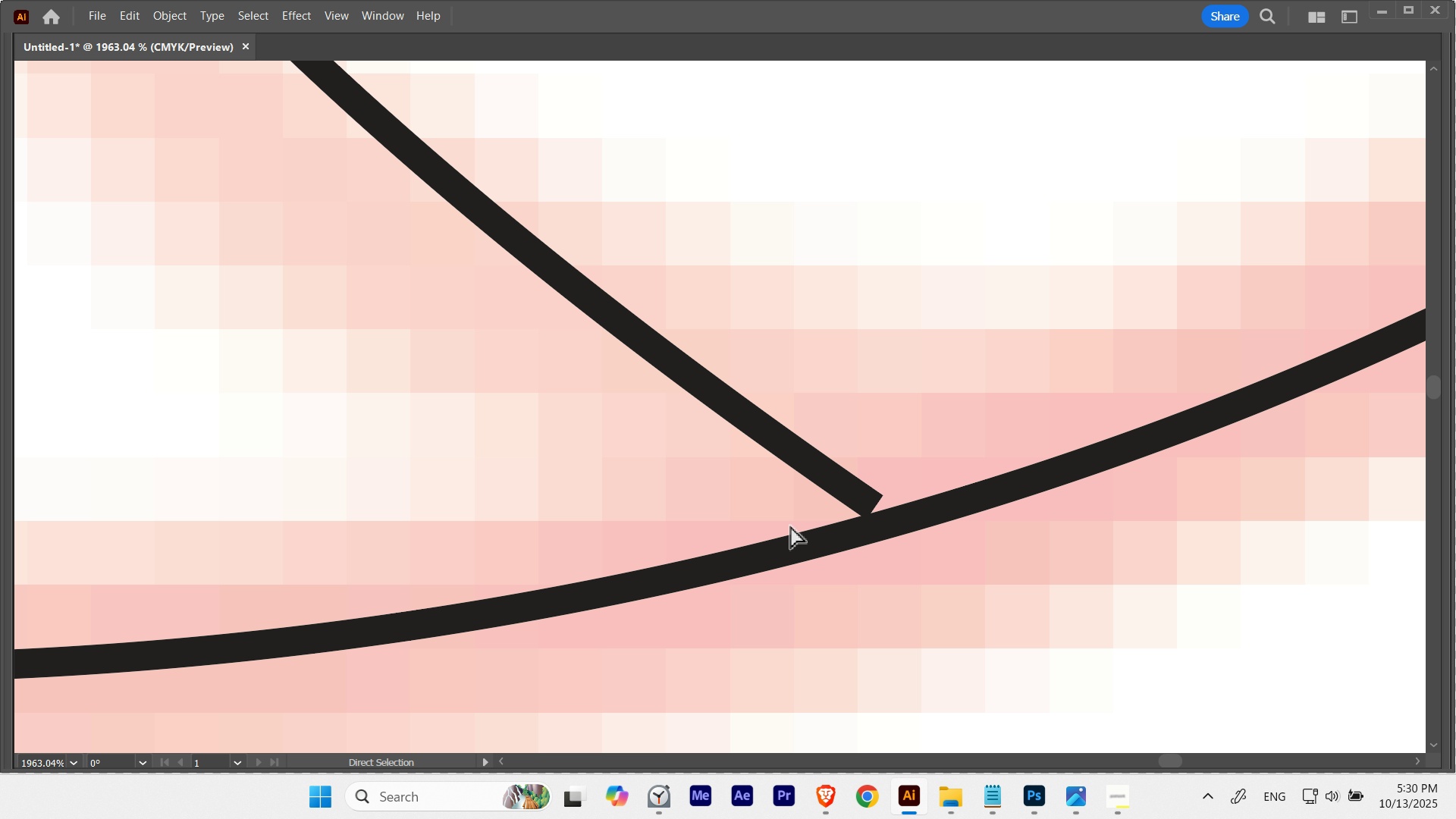 
hold_key(key=ControlLeft, duration=0.58)
 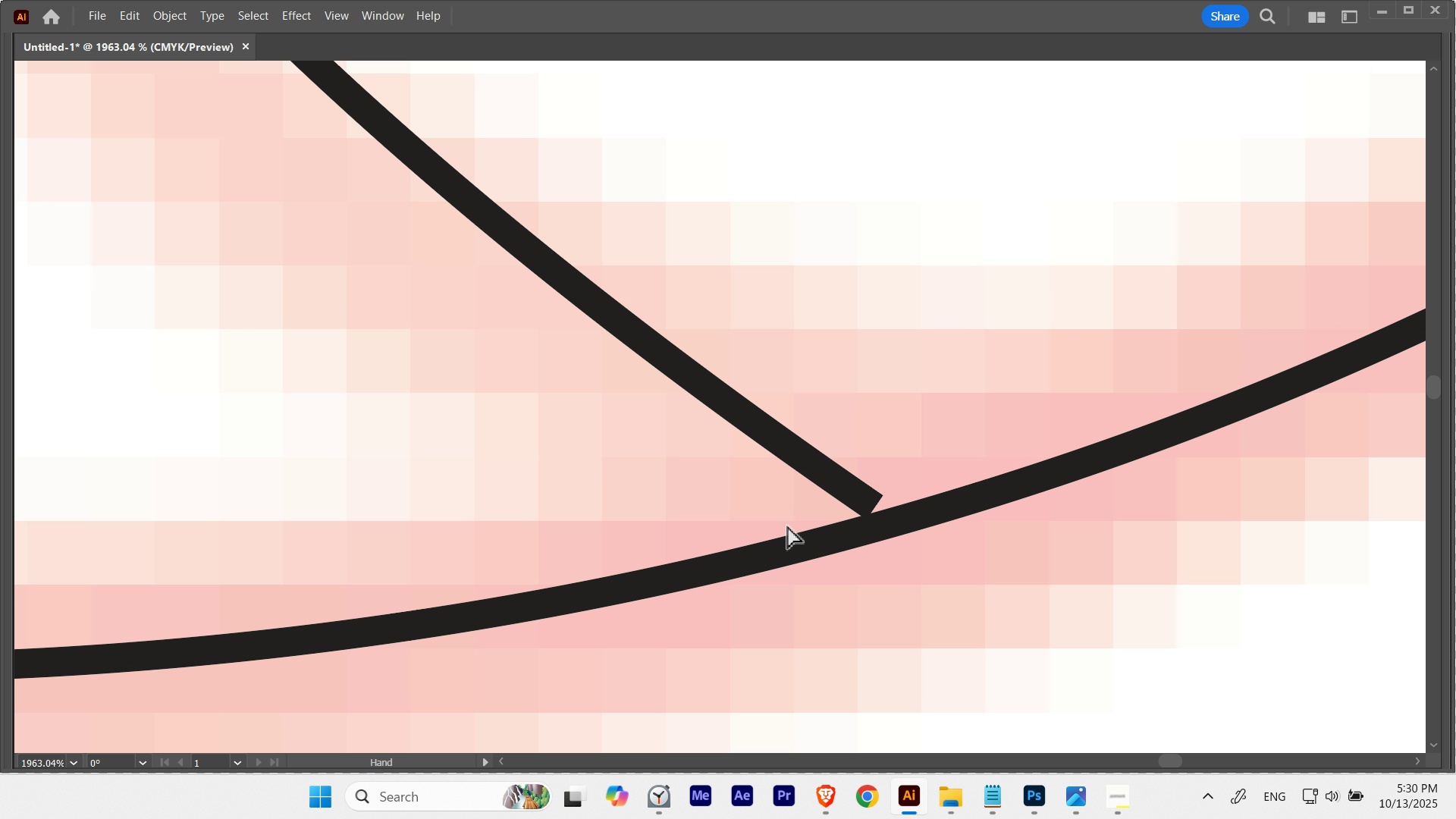 
key(A)
 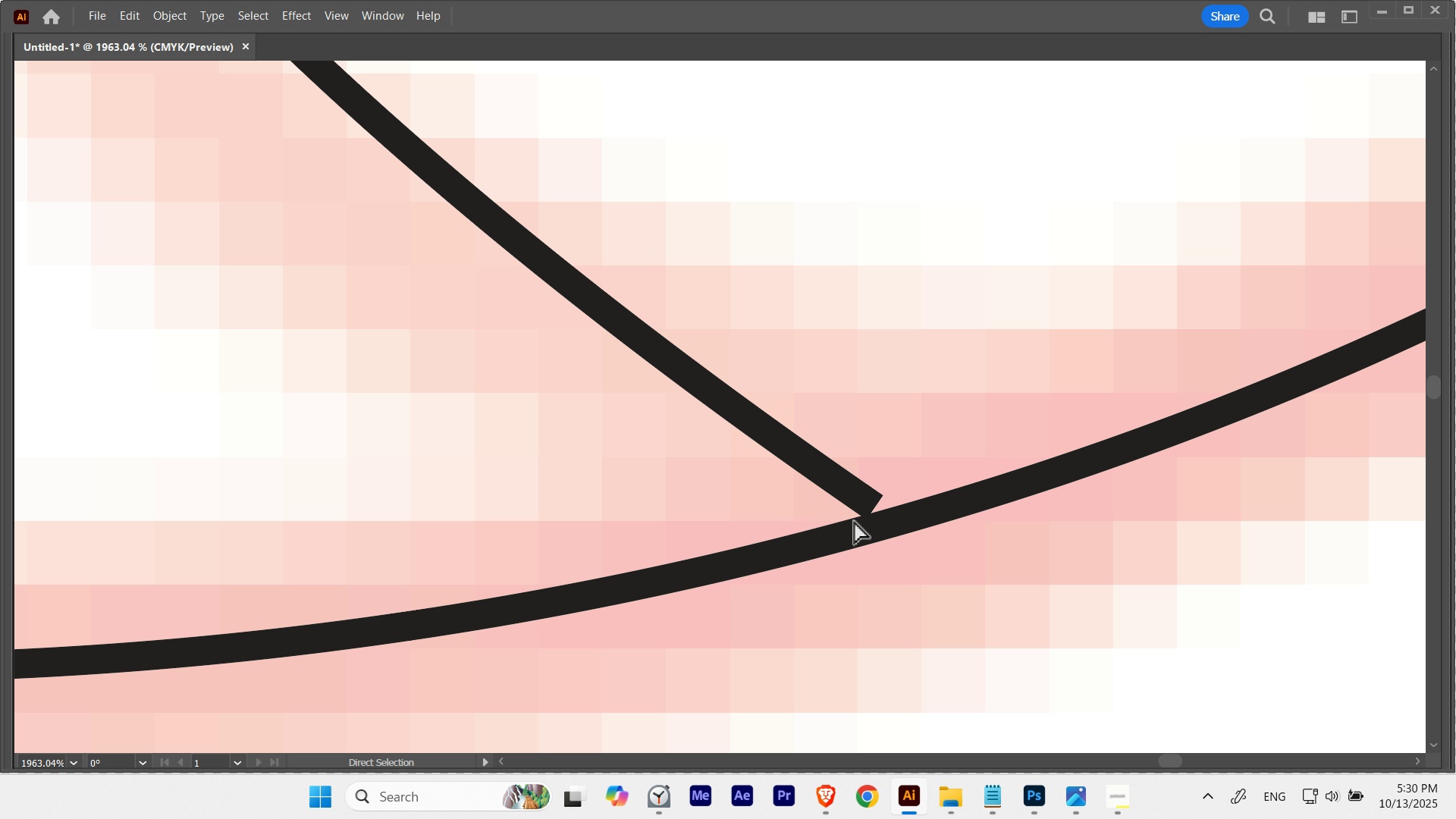 
key(Control+ControlLeft)
 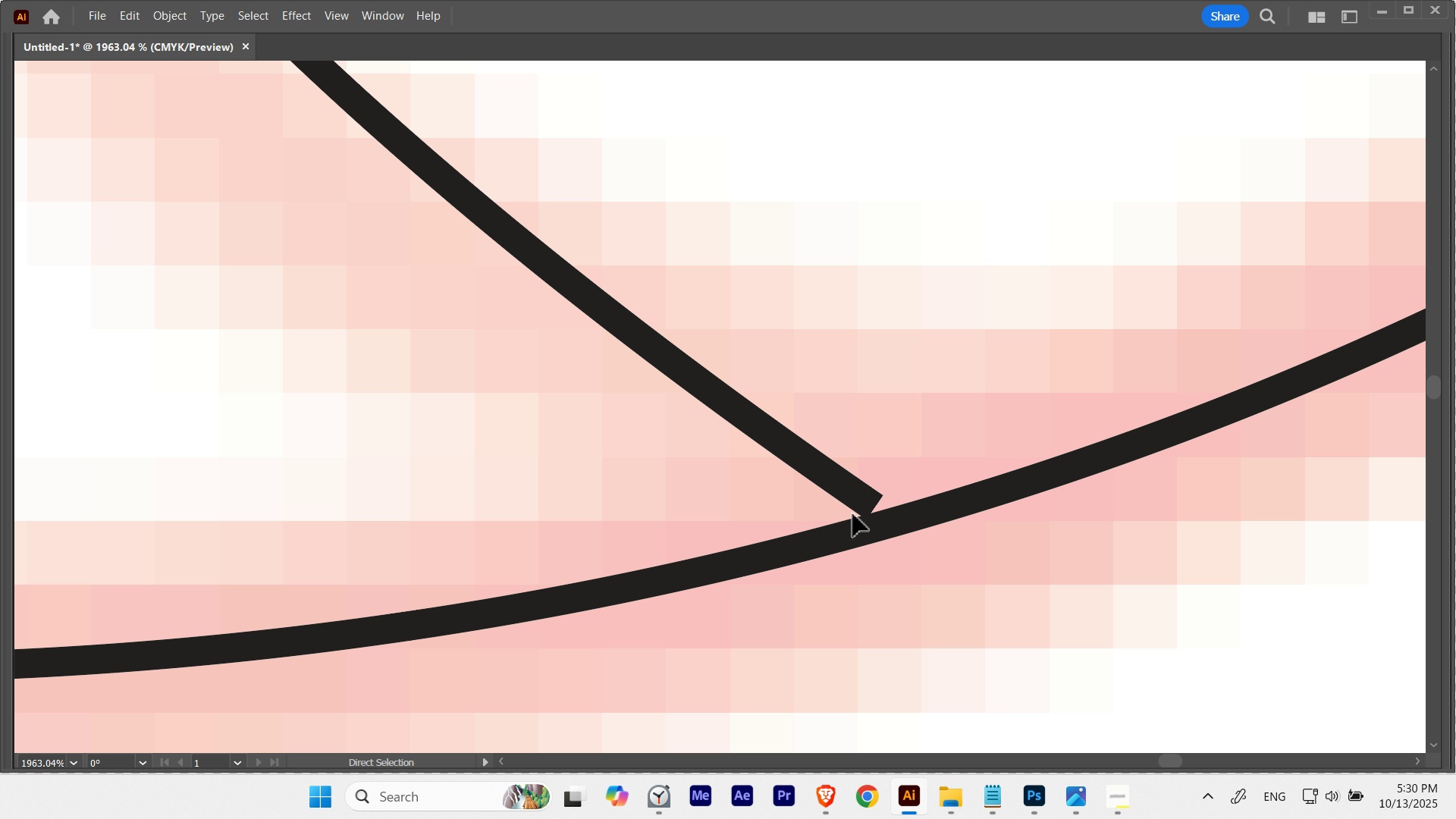 
key(Control+Y)
 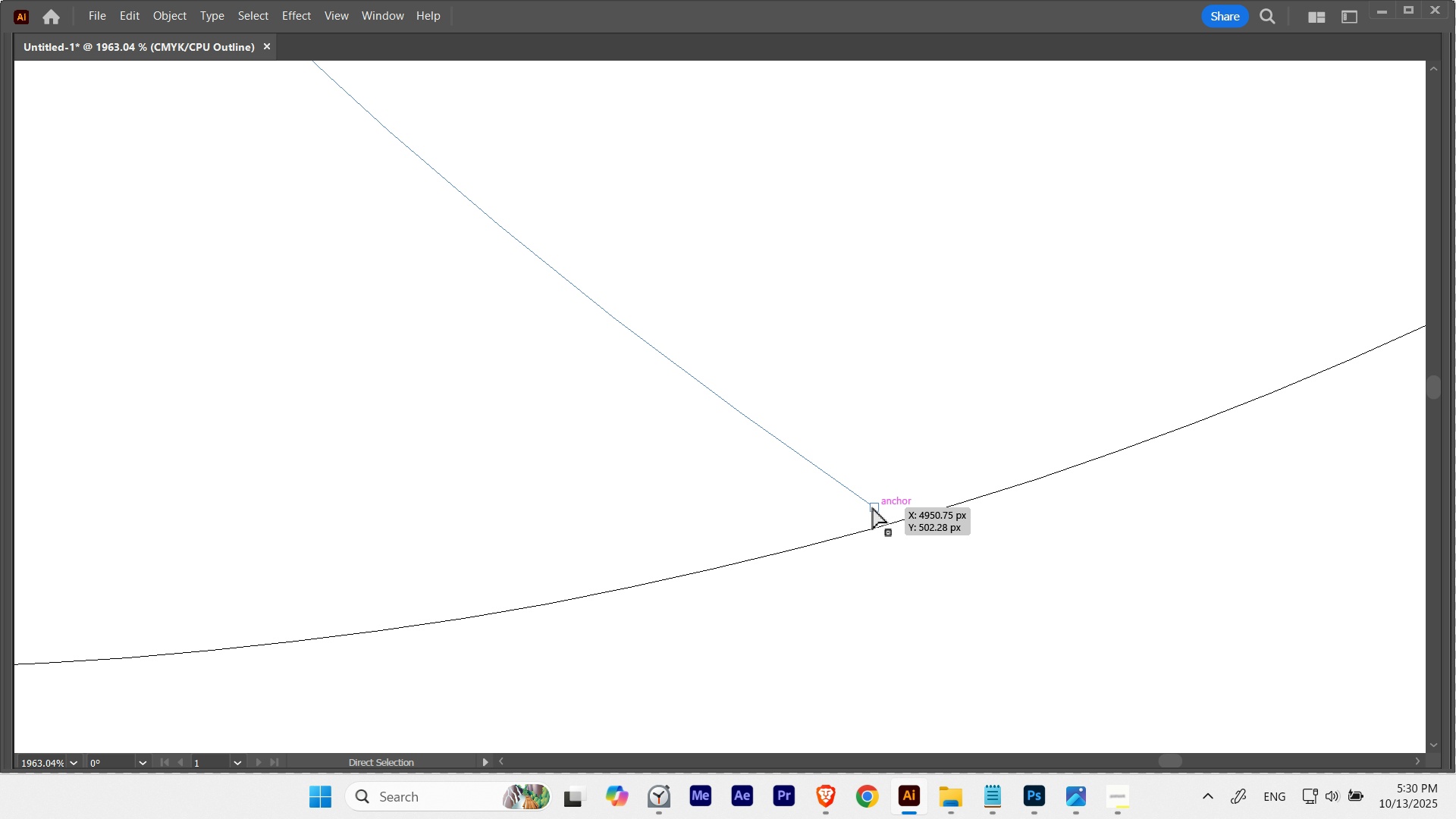 
left_click([873, 507])
 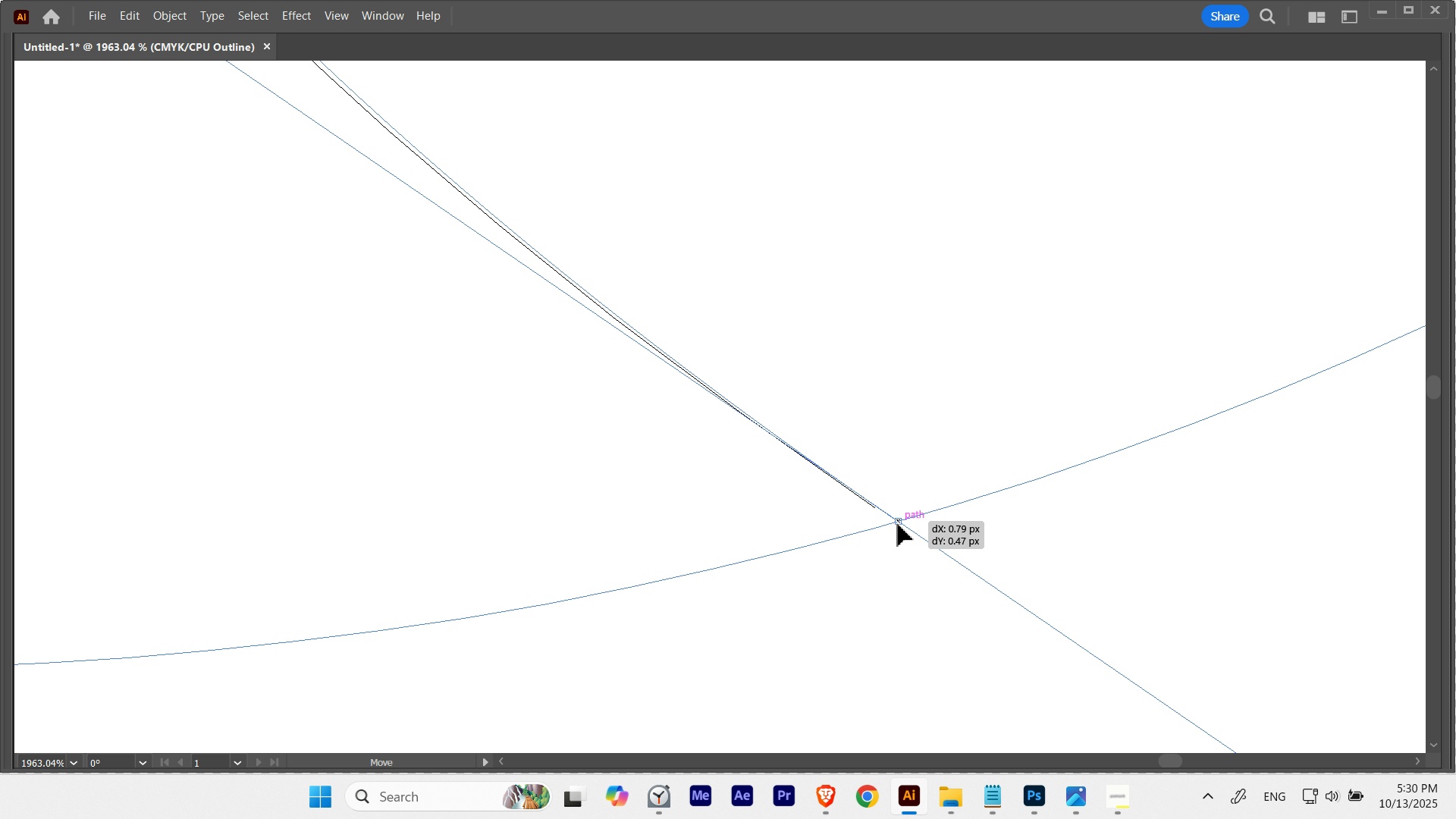 
key(Control+ControlLeft)
 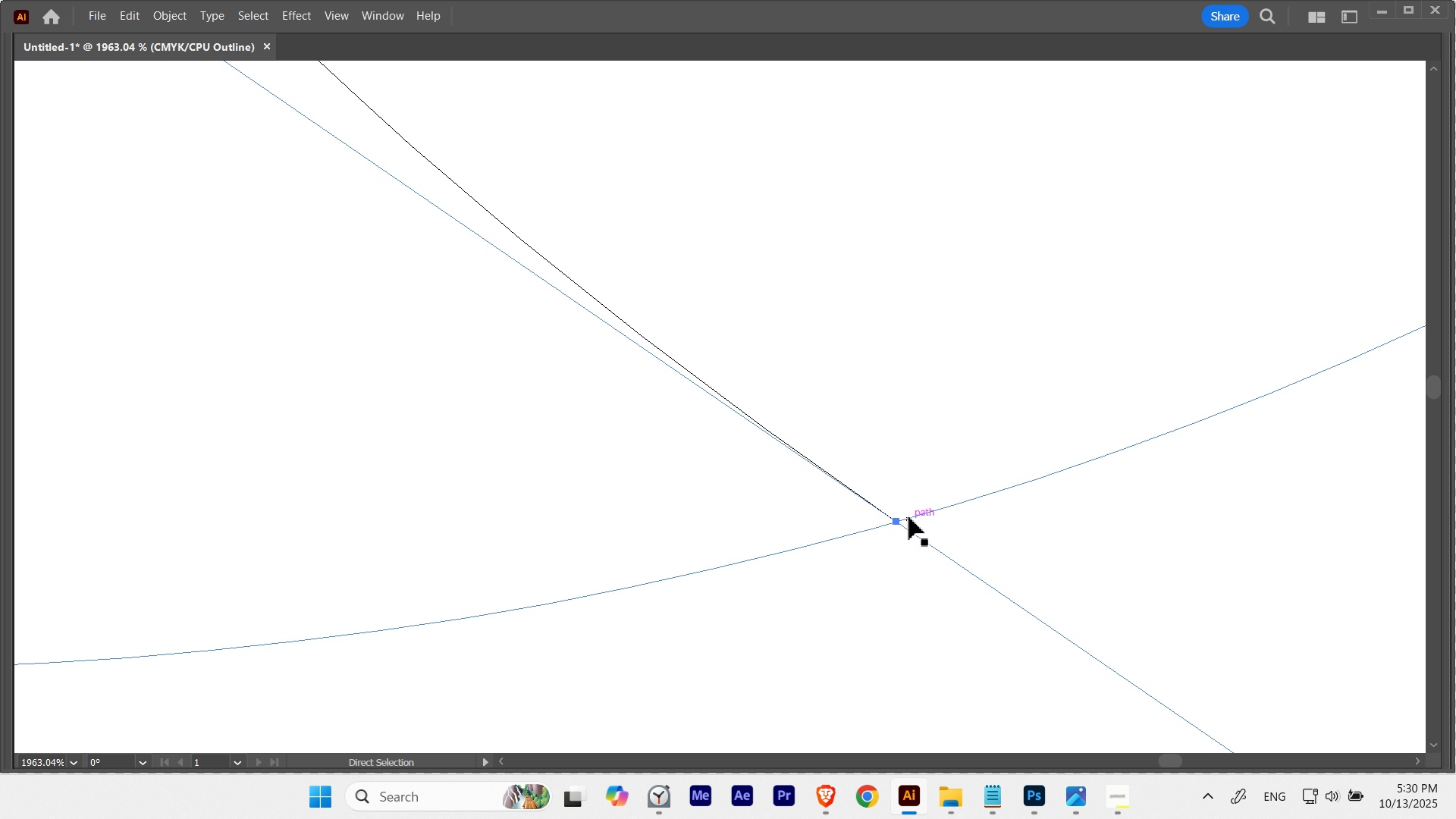 
key(Control+Y)
 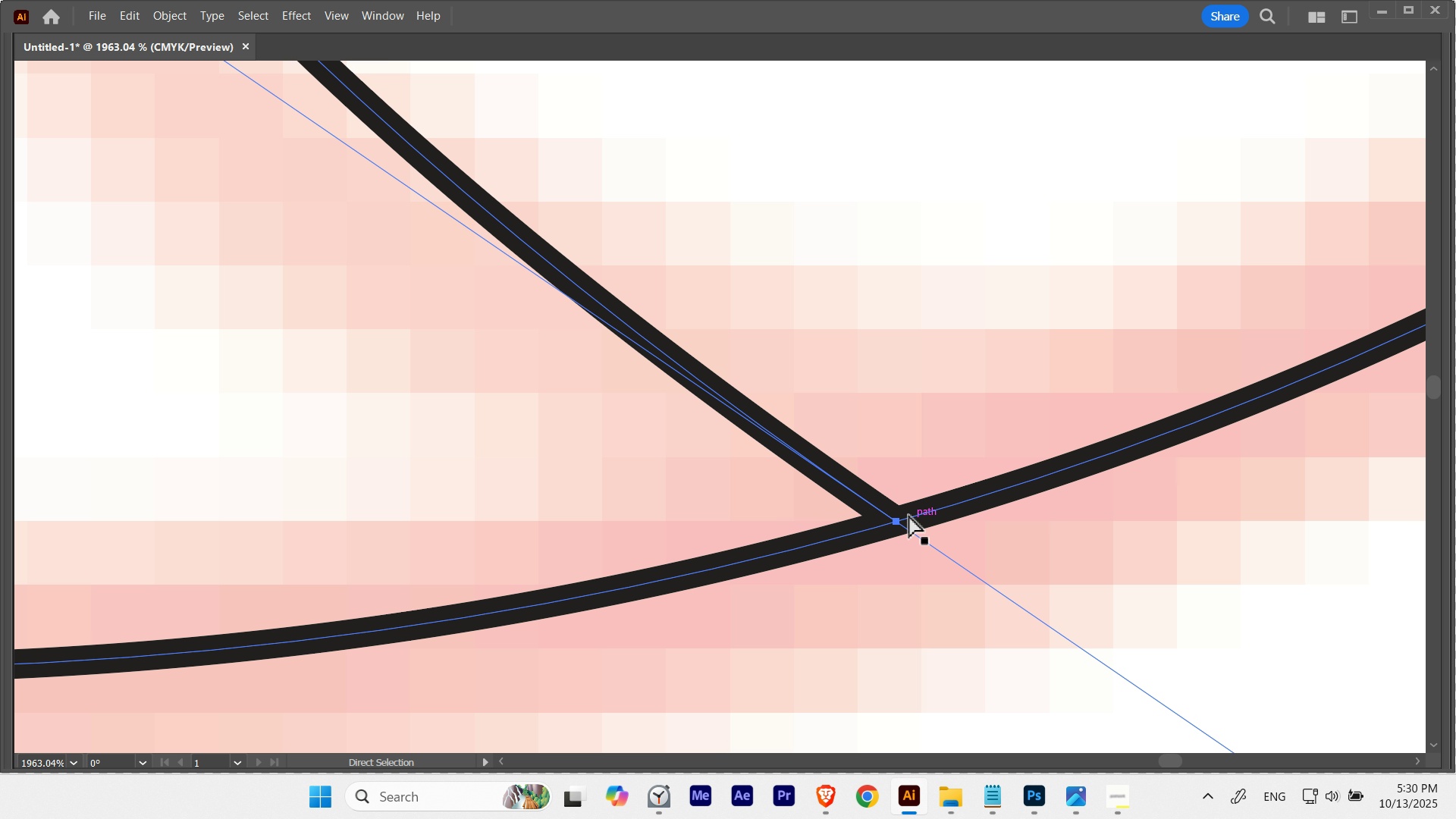 
hold_key(key=ControlLeft, duration=1.01)
 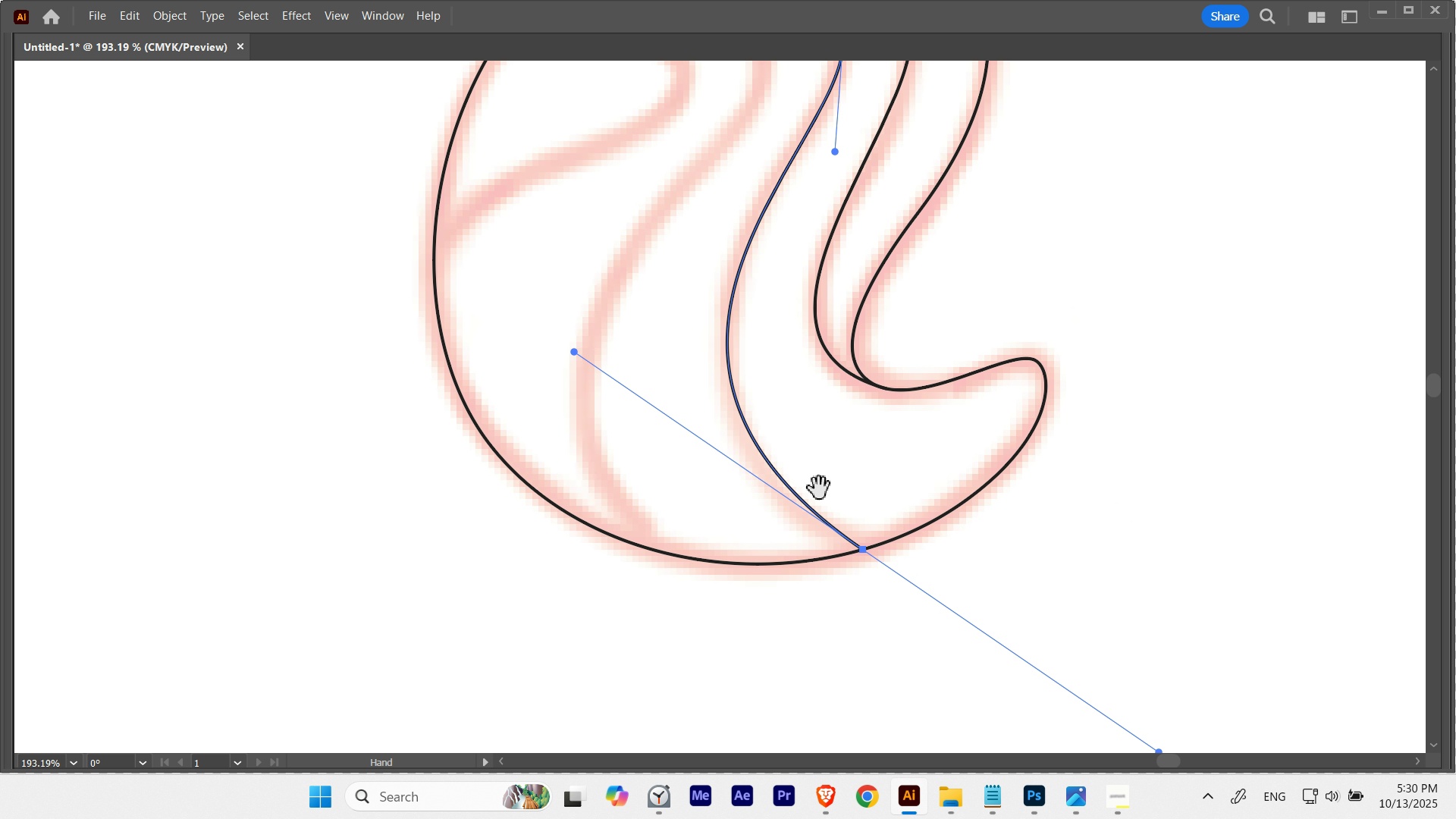 
hold_key(key=Space, duration=1.52)
 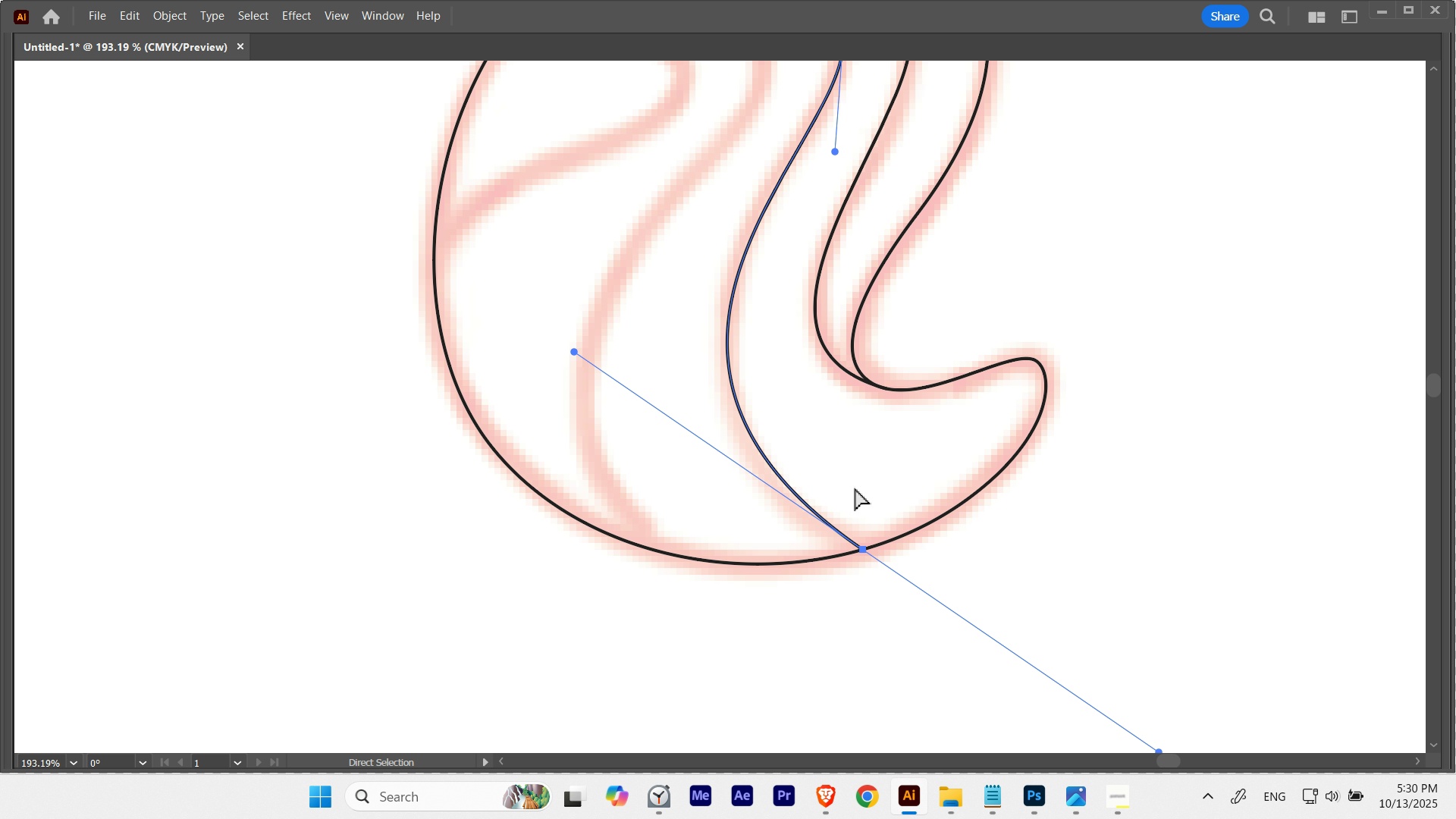 
triple_click([855, 488])
 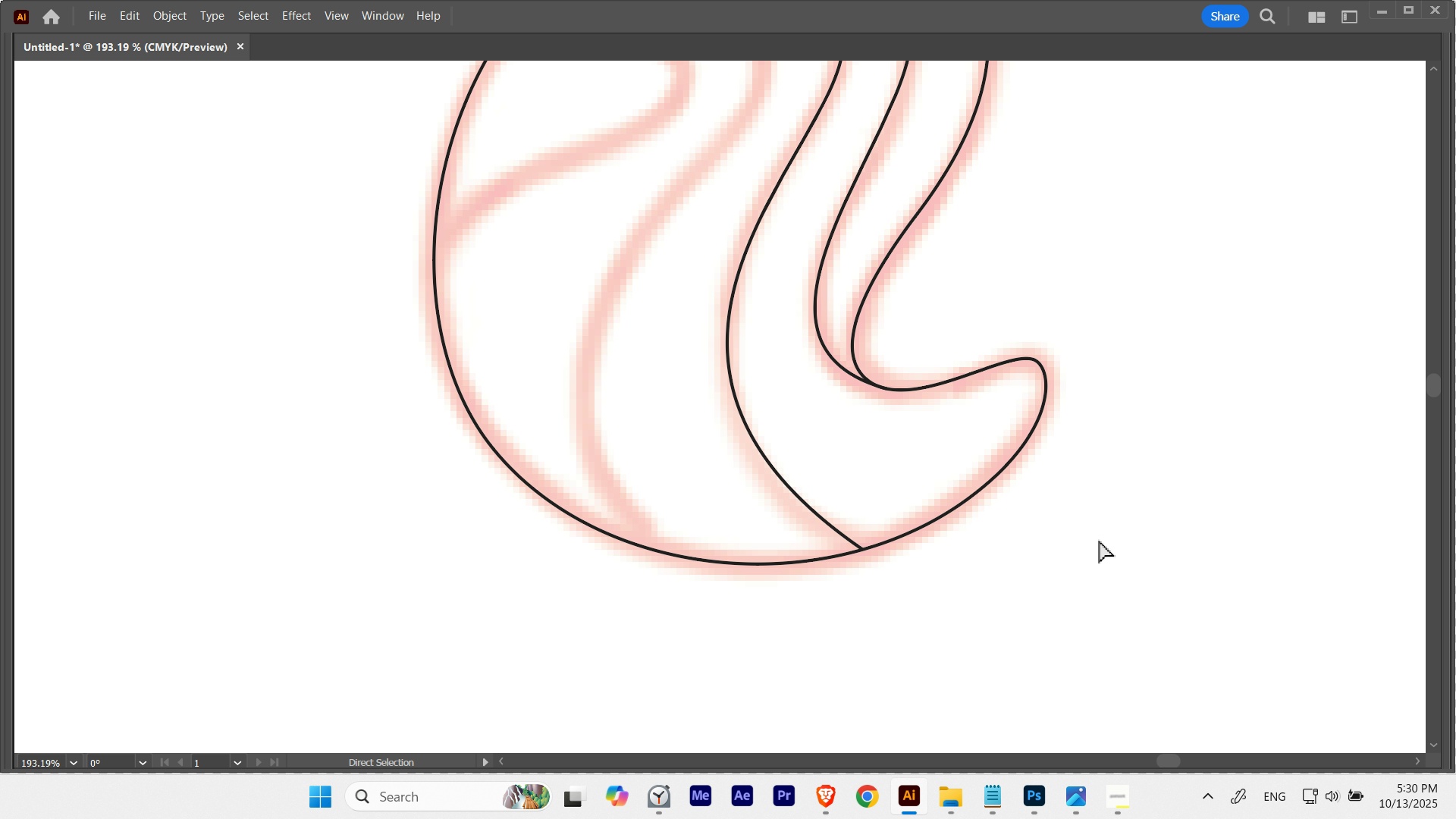 
hold_key(key=Space, duration=1.52)
 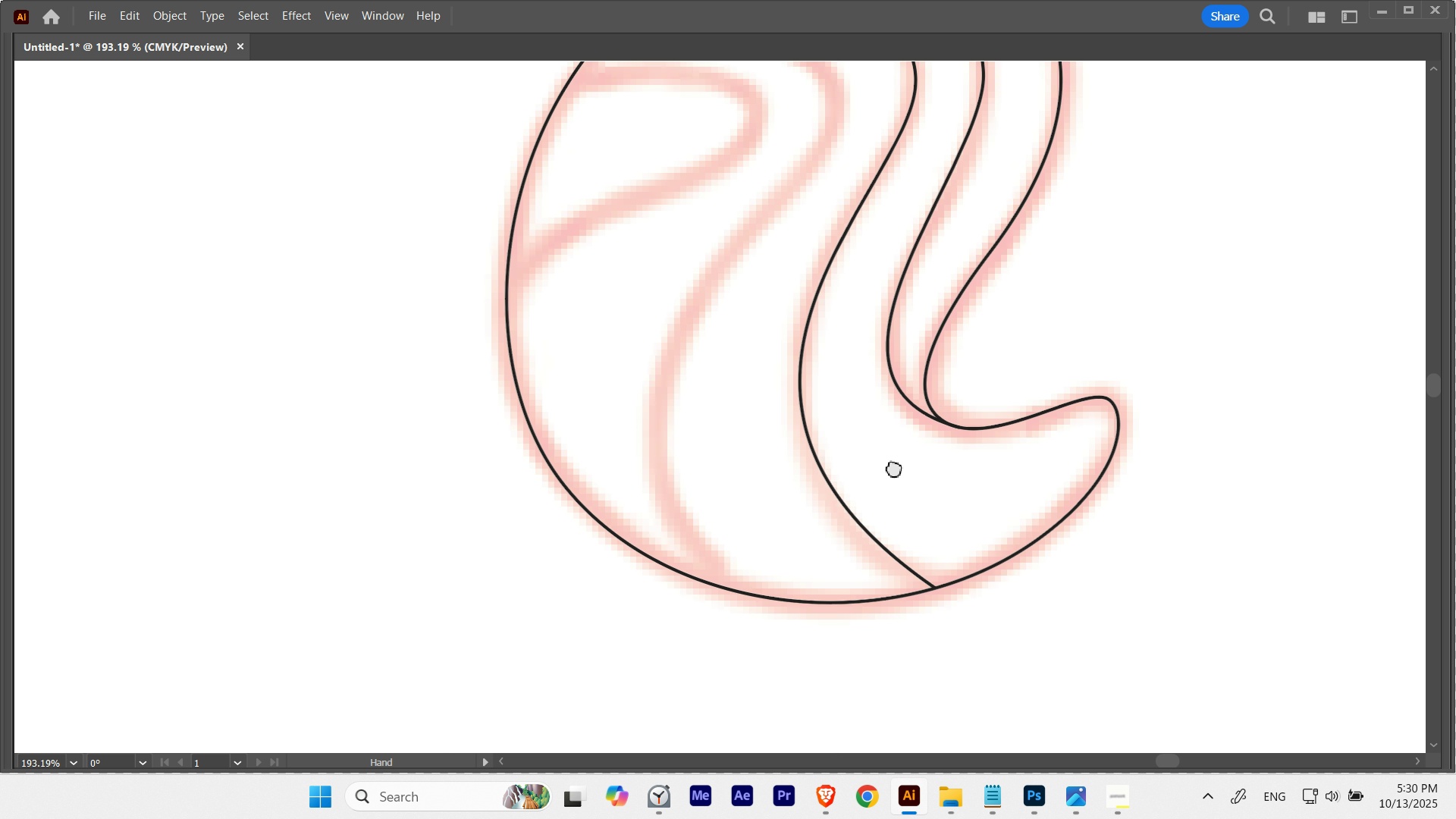 
hold_key(key=Space, duration=2.21)
 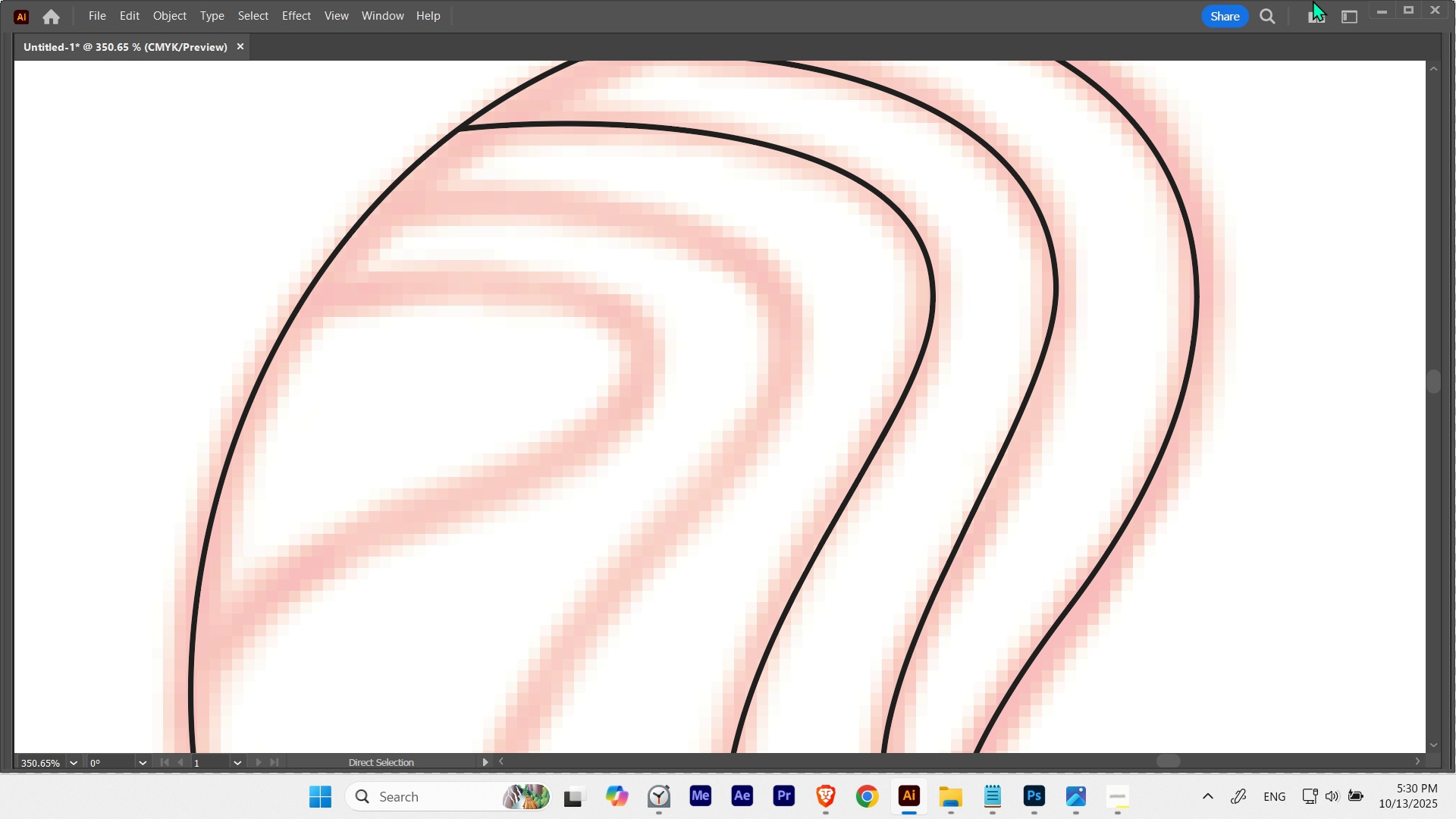 
hold_key(key=ControlLeft, duration=0.5)
 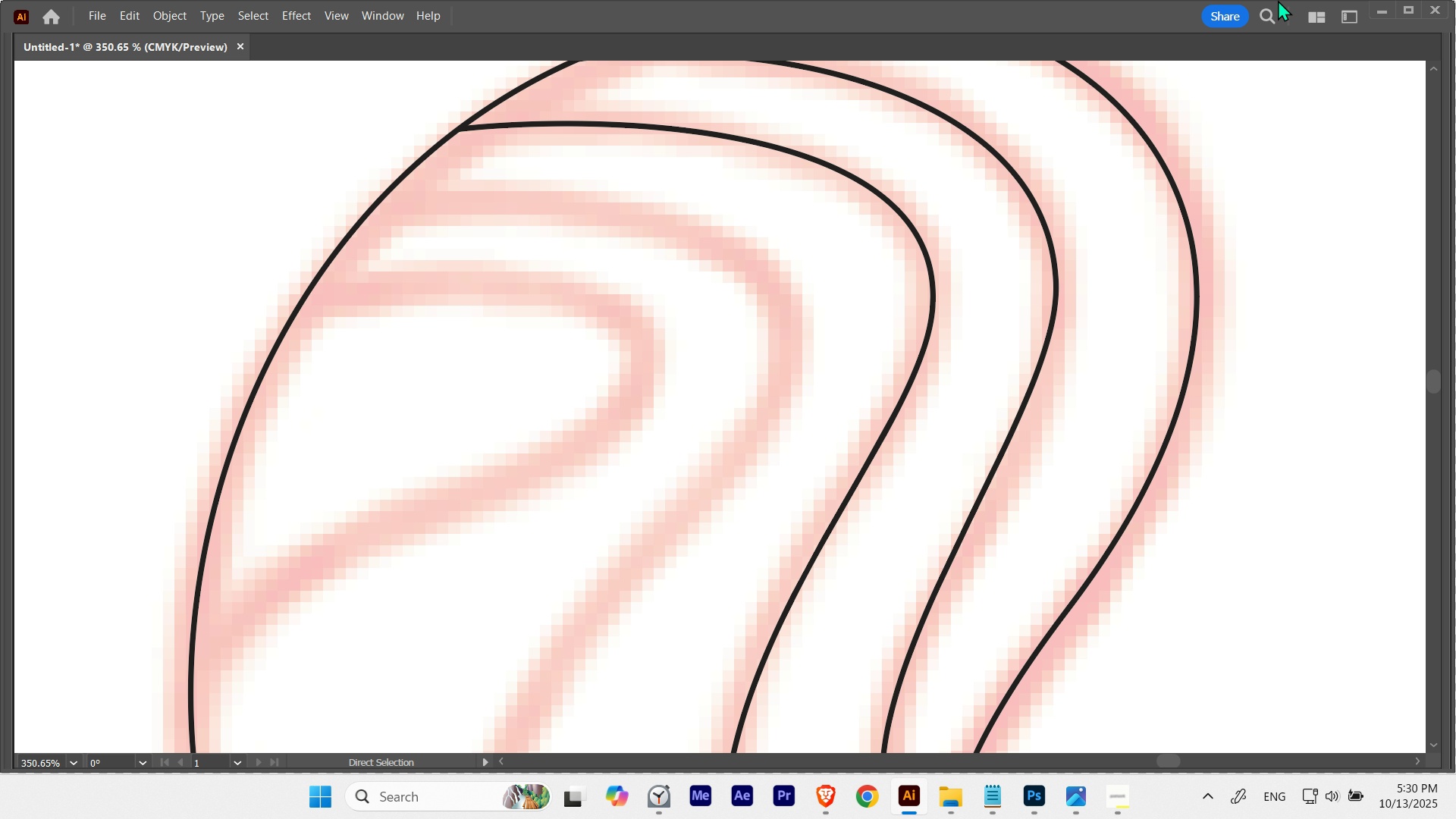 
key(P)
 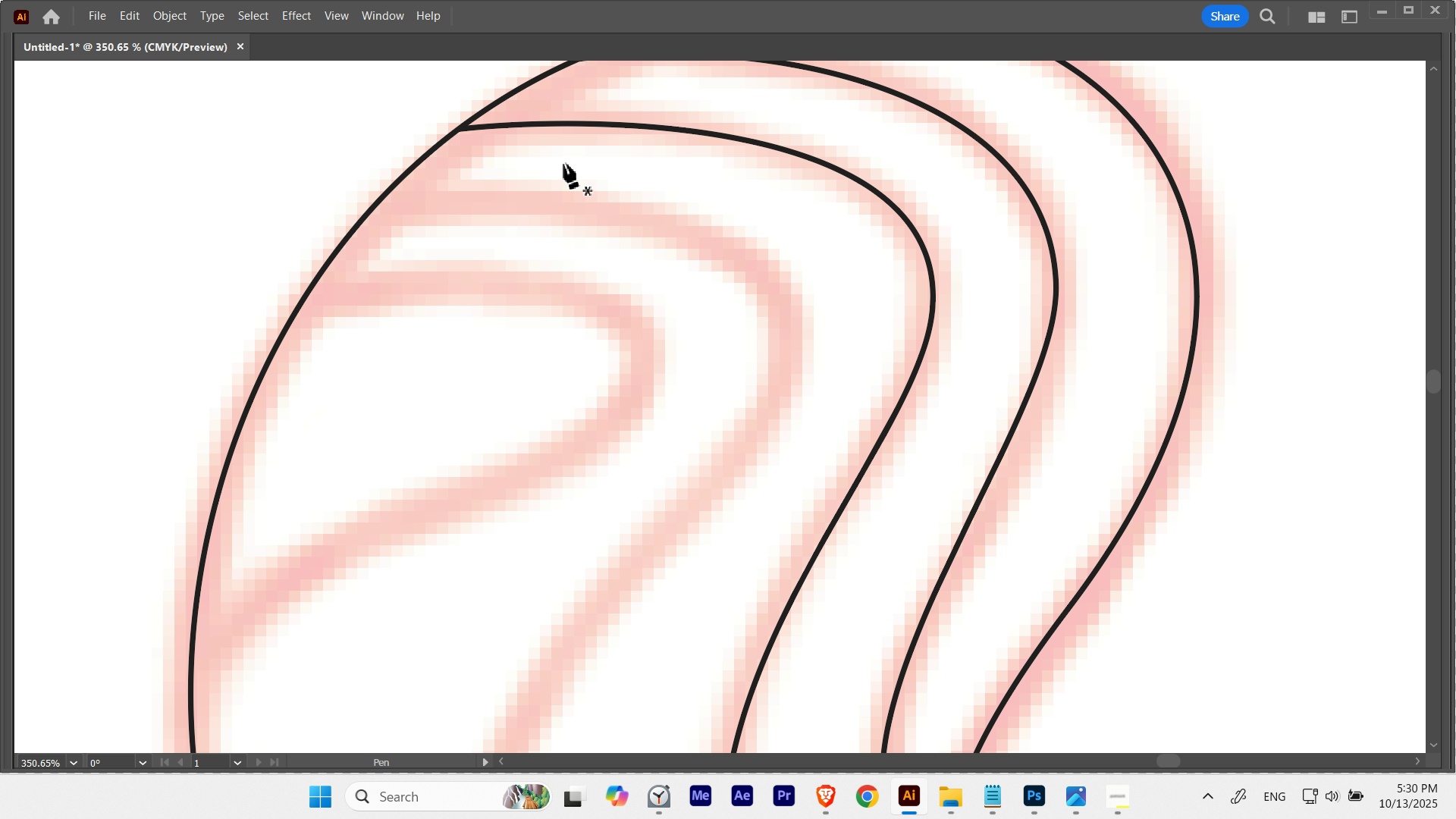 
hold_key(key=Space, duration=2.65)
 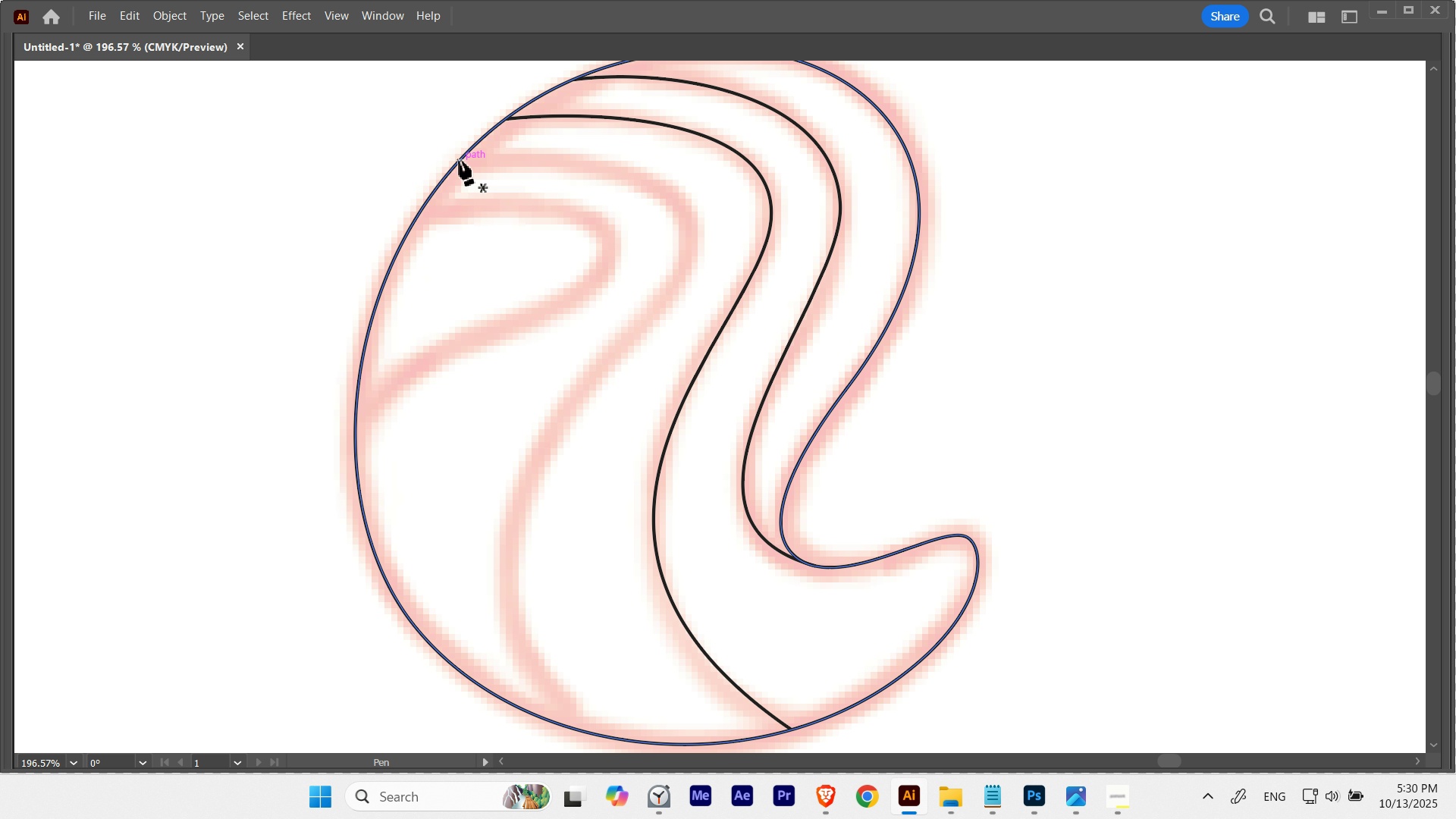 
hold_key(key=ControlLeft, duration=0.37)
 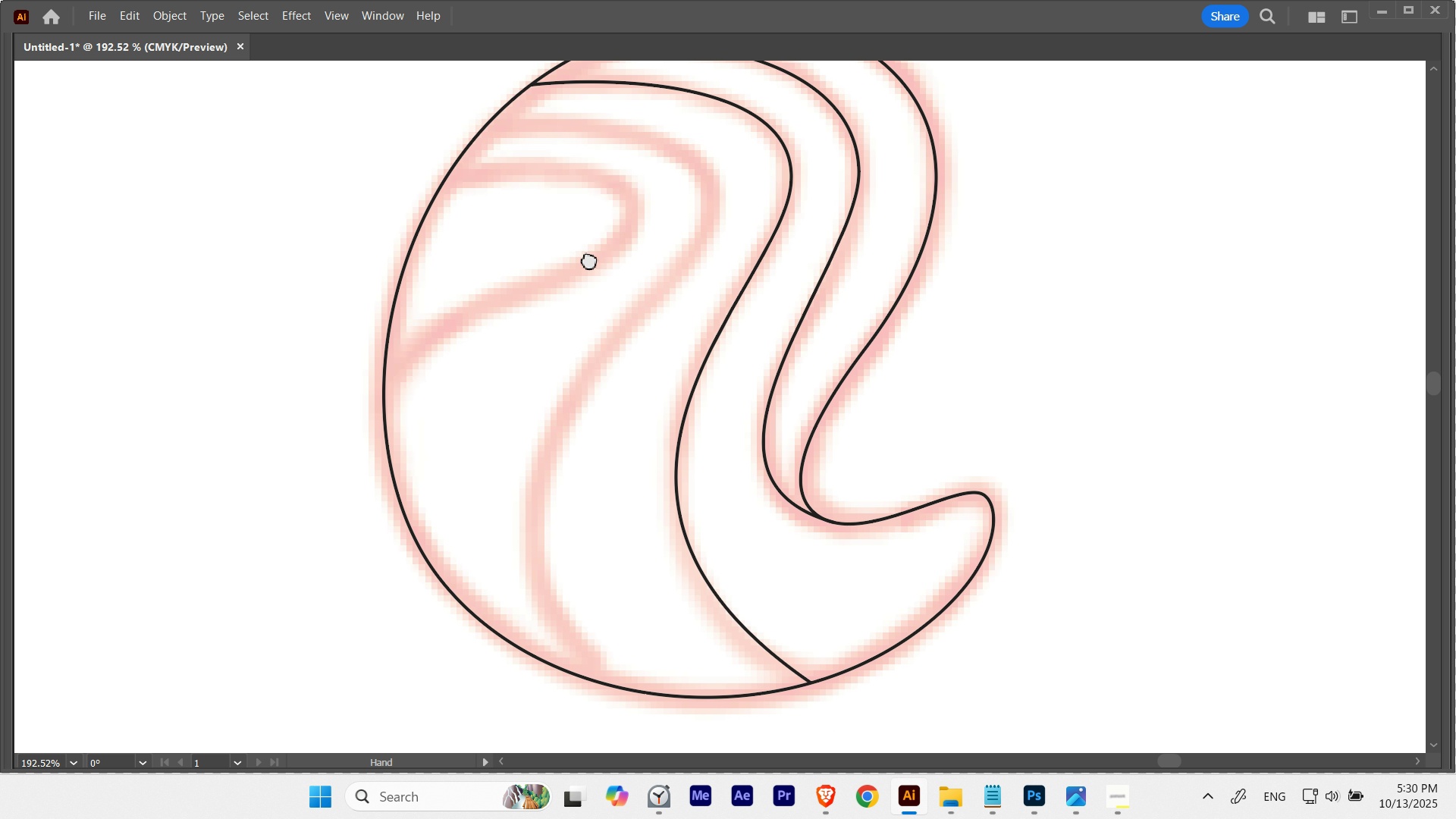 
hold_key(key=ControlLeft, duration=0.32)
 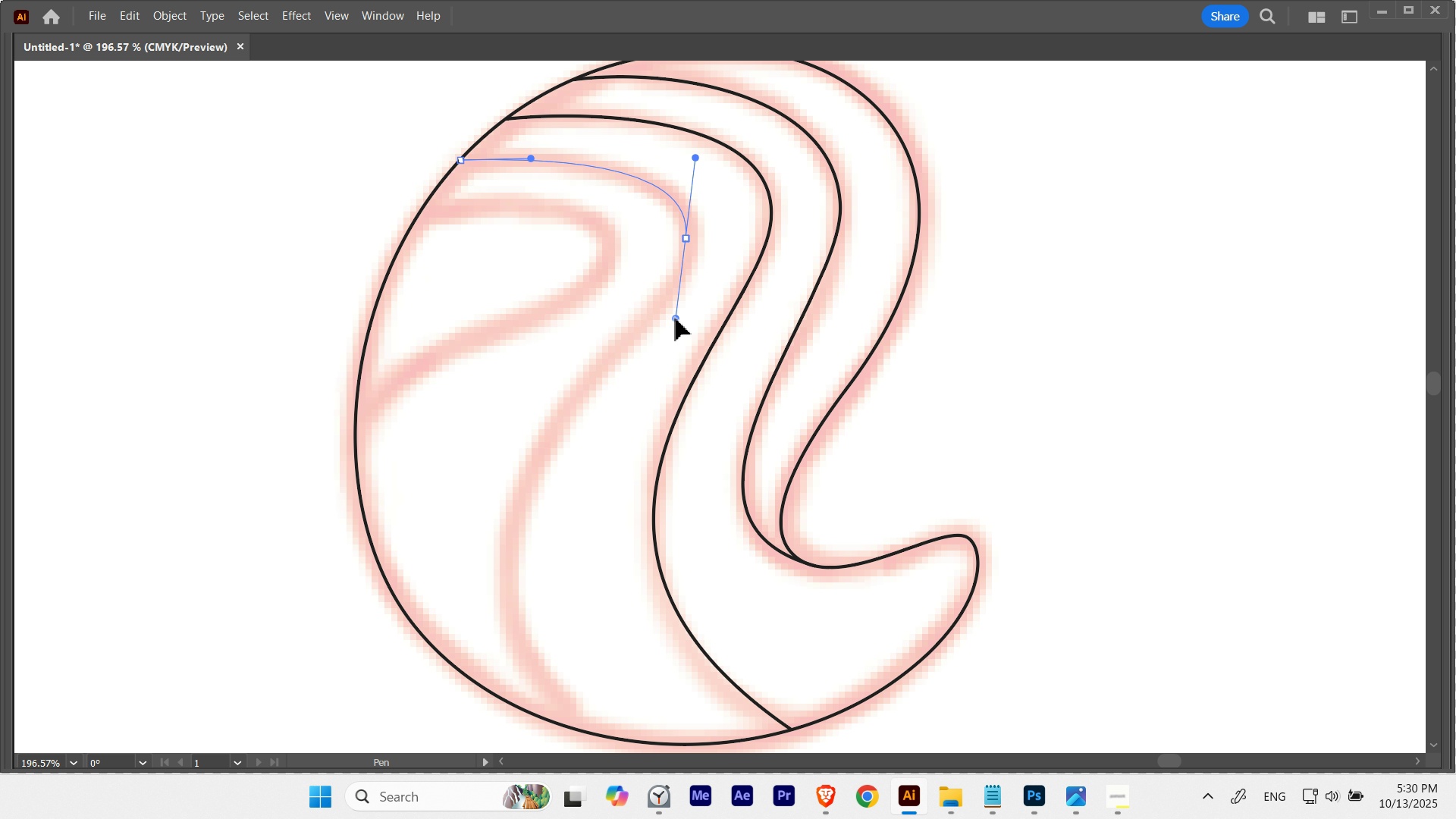 
wait(6.67)
 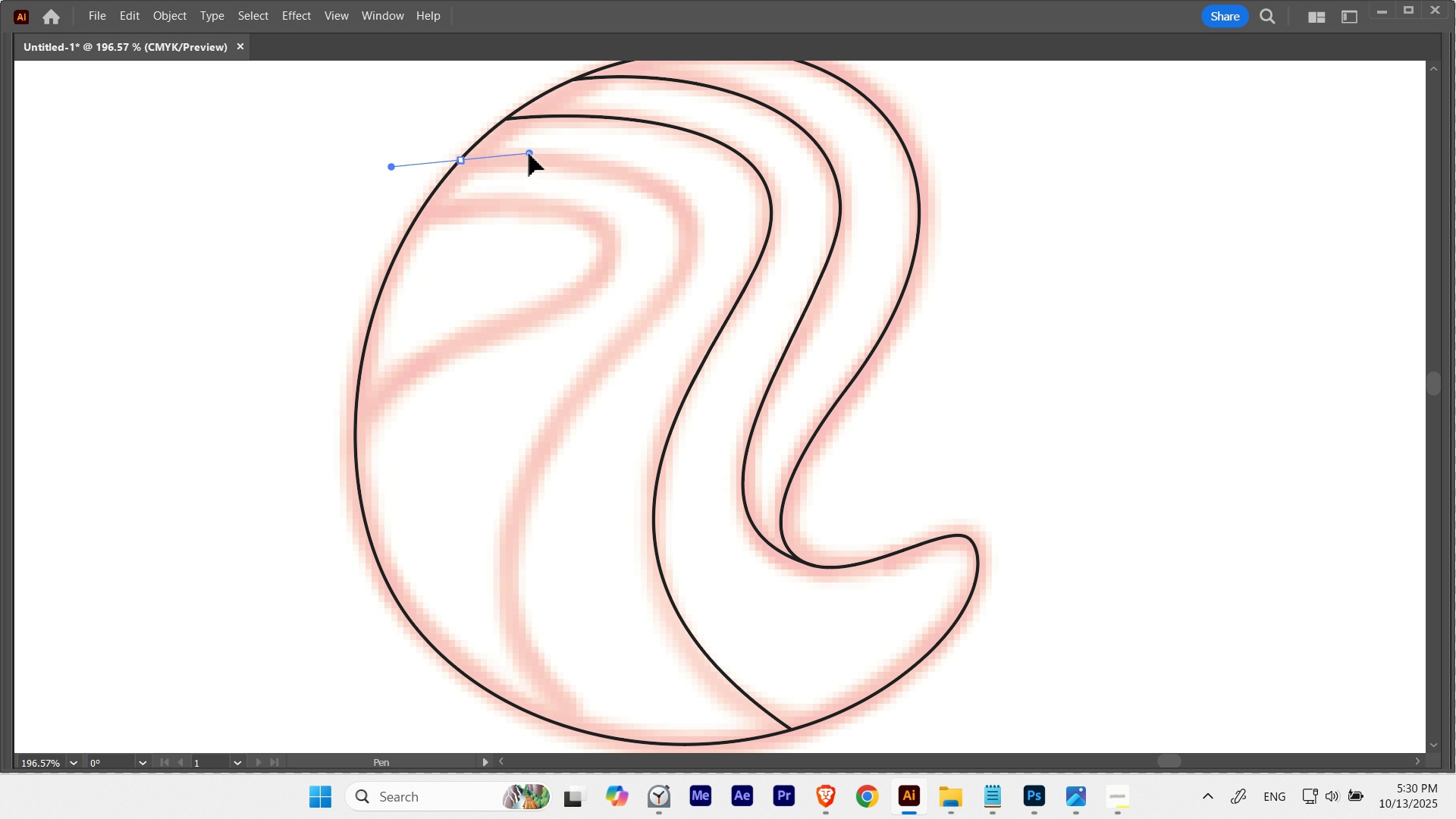 
hold_key(key=Space, duration=1.52)
 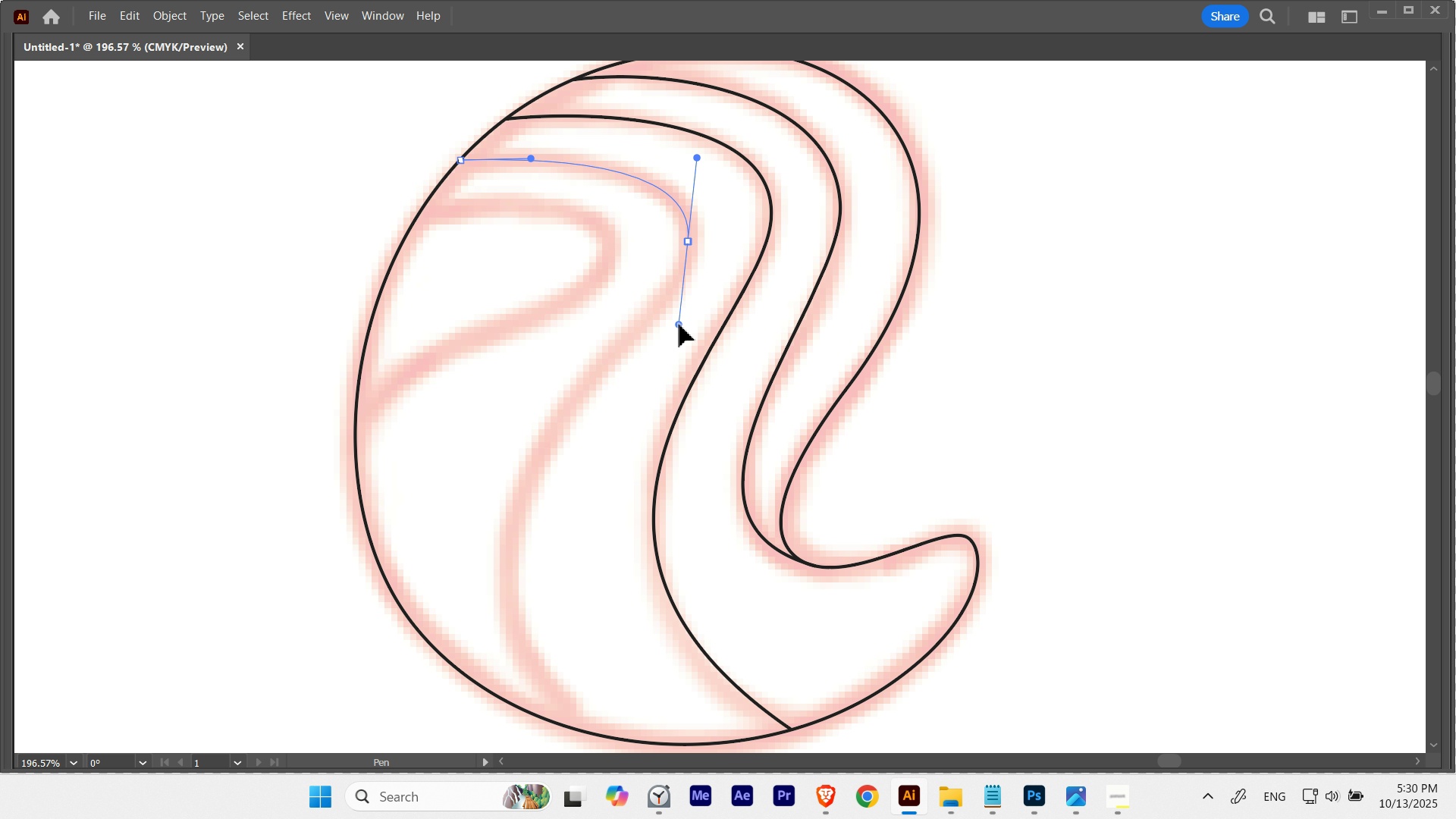 
key(Space)
 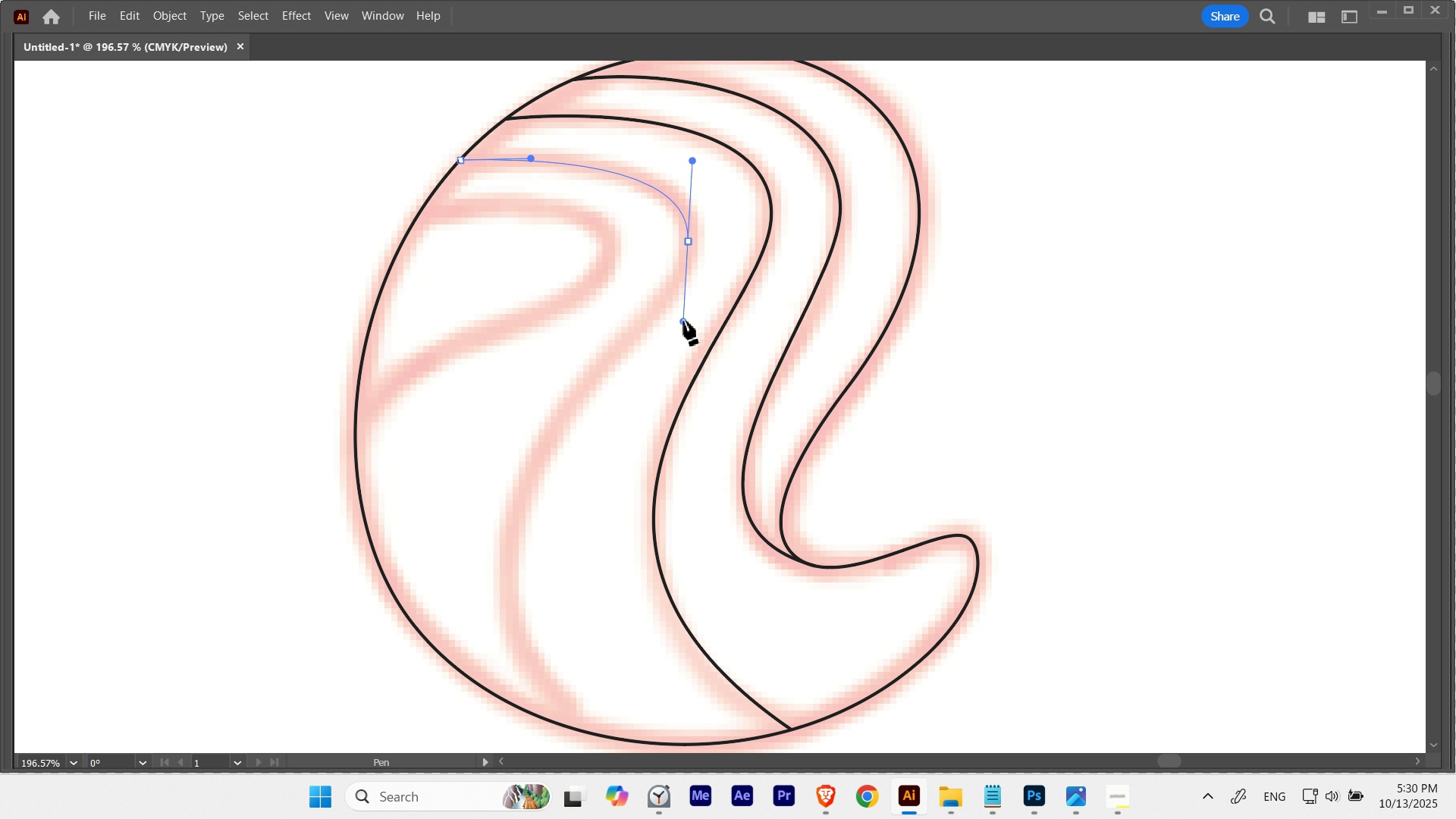 
hold_key(key=Space, duration=0.51)
 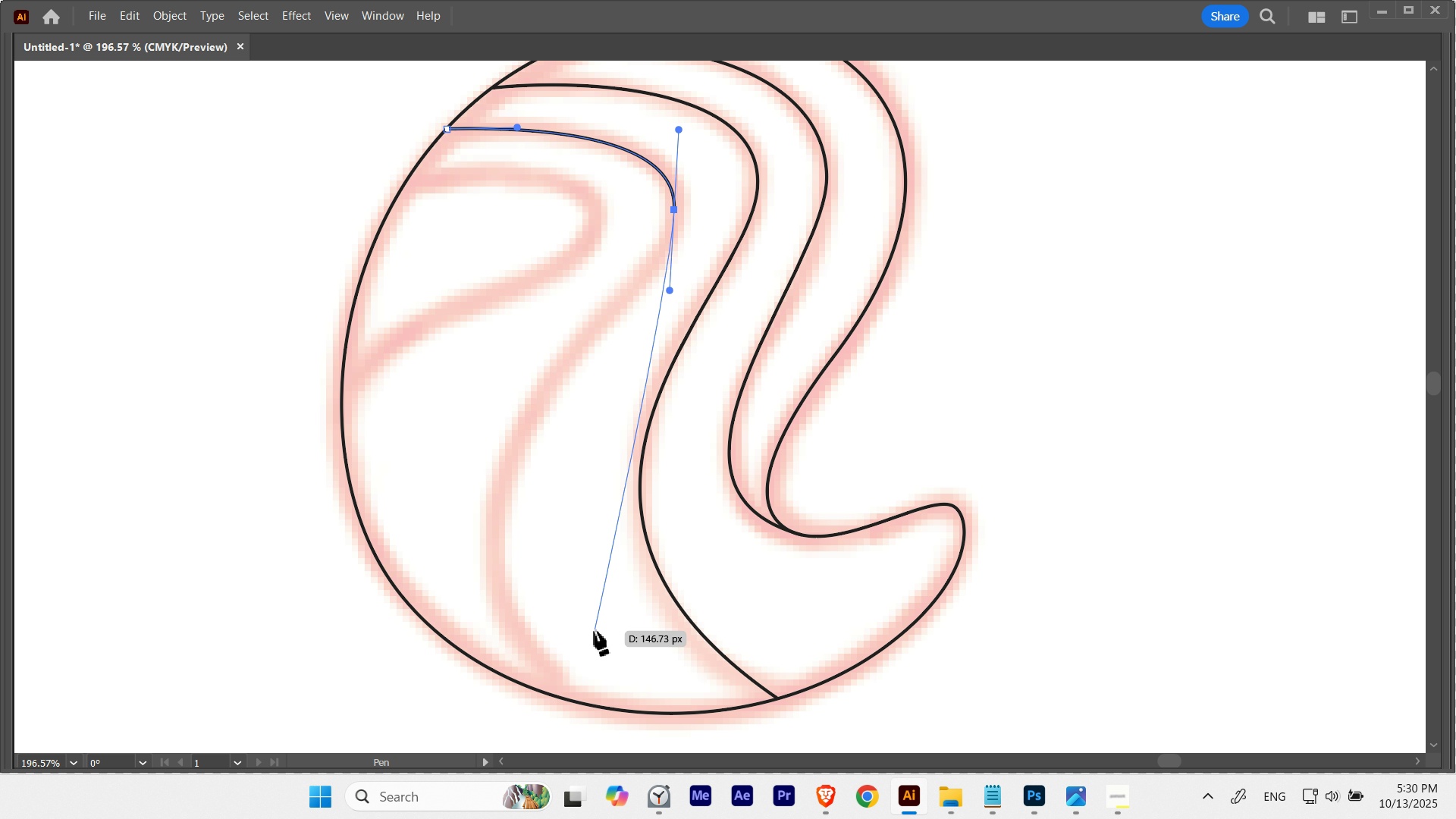 
hold_key(key=Space, duration=0.48)
 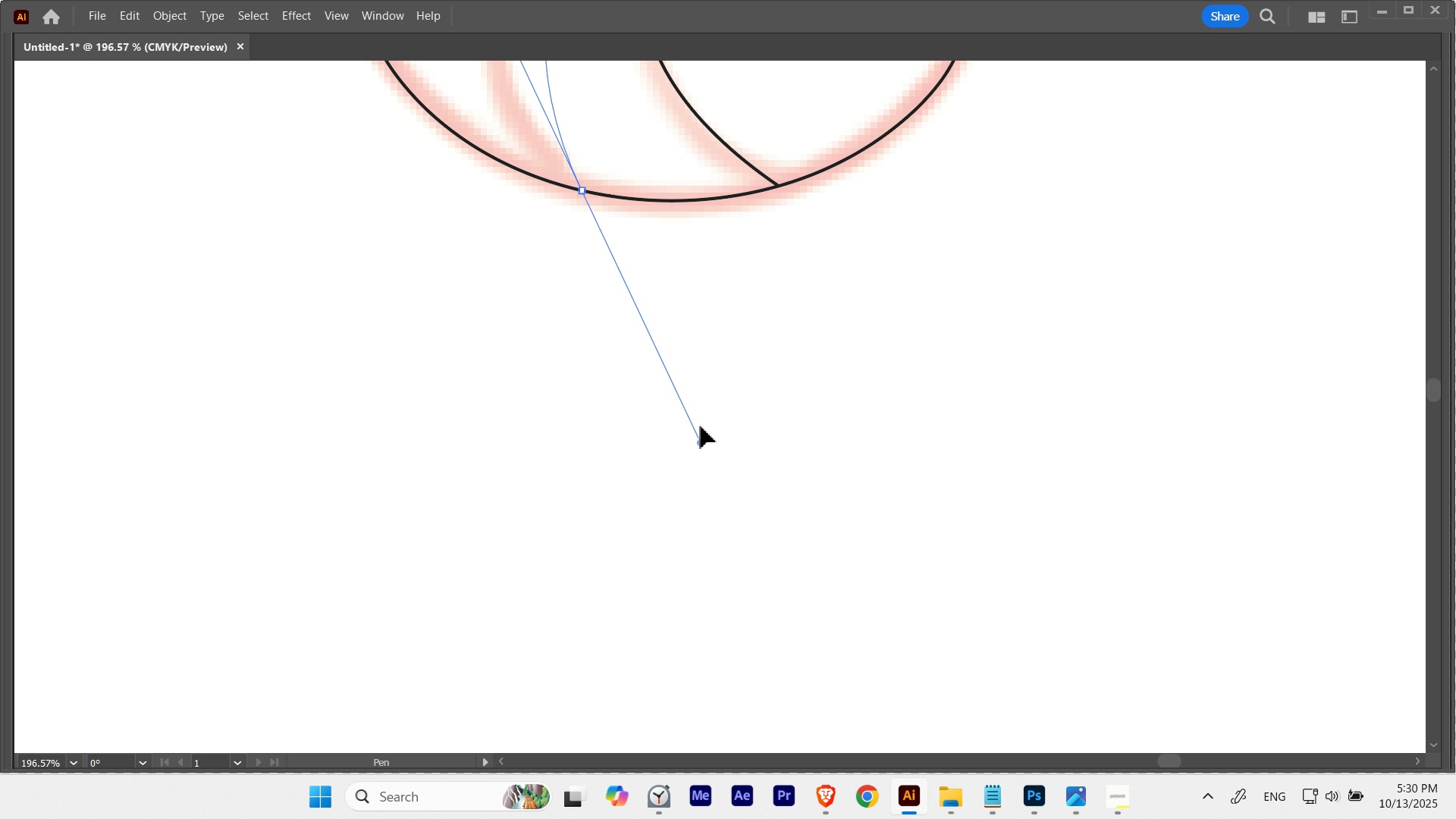 
wait(5.05)
 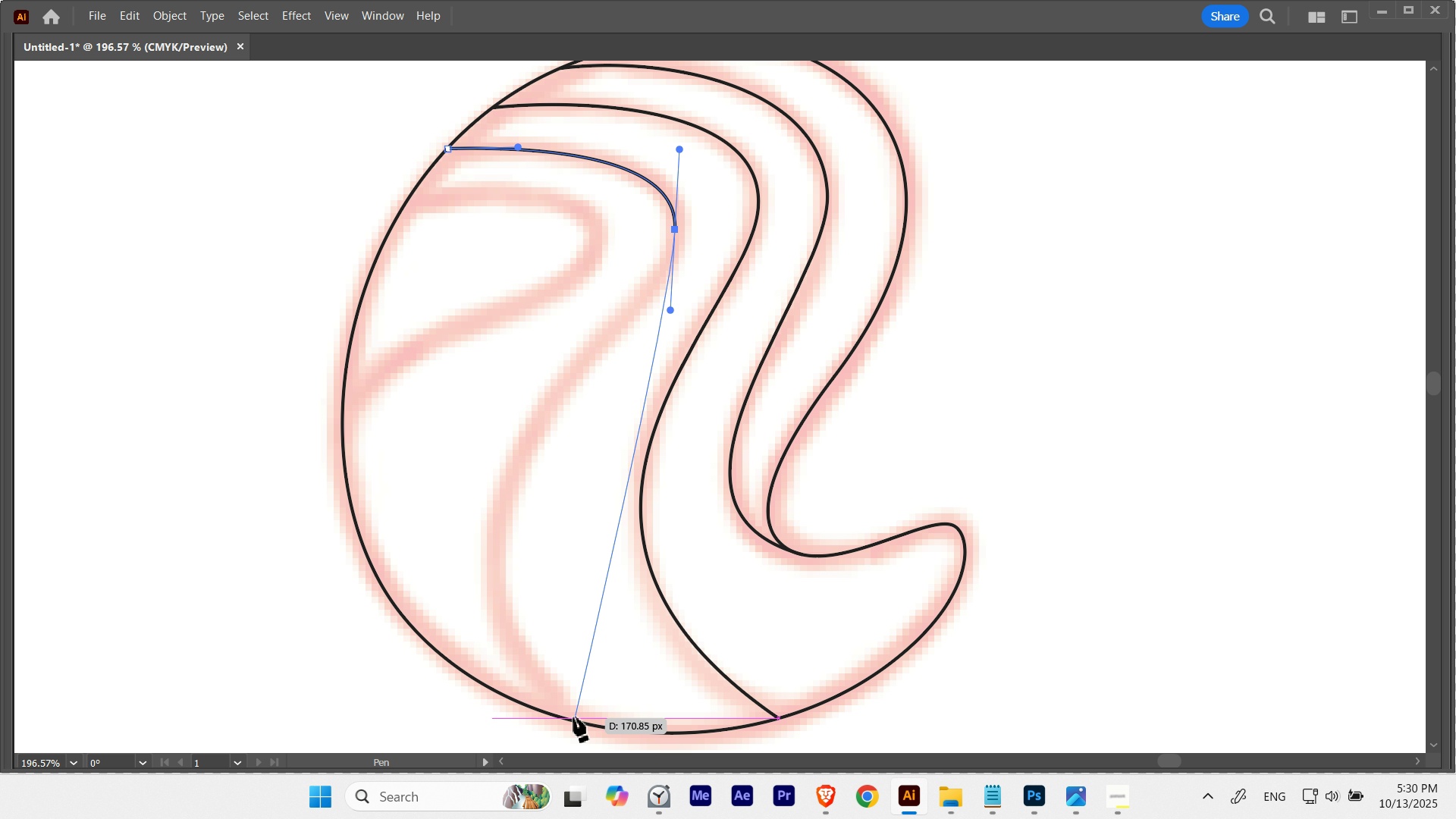 
hold_key(key=Space, duration=1.41)
 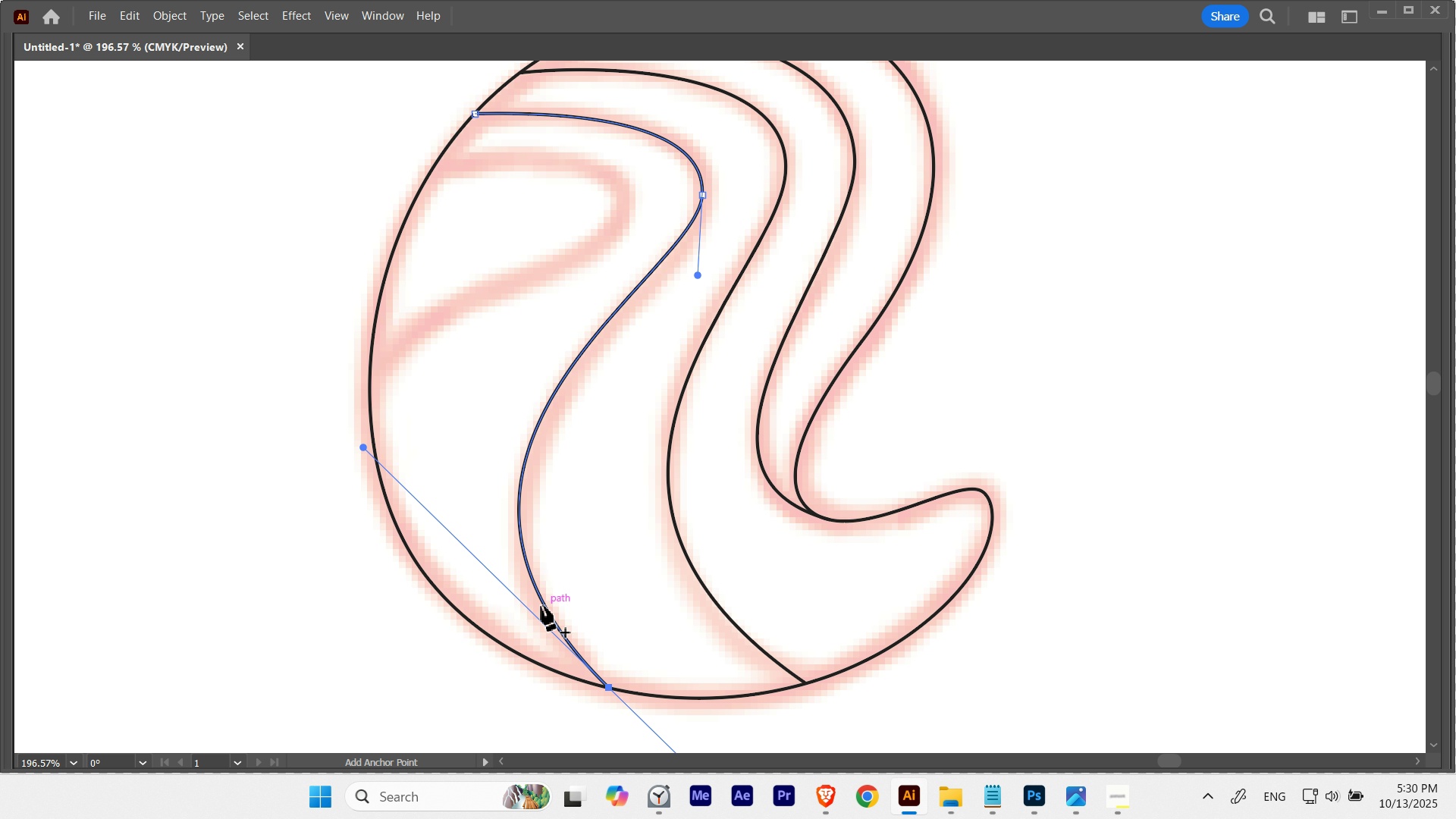 
key(A)
 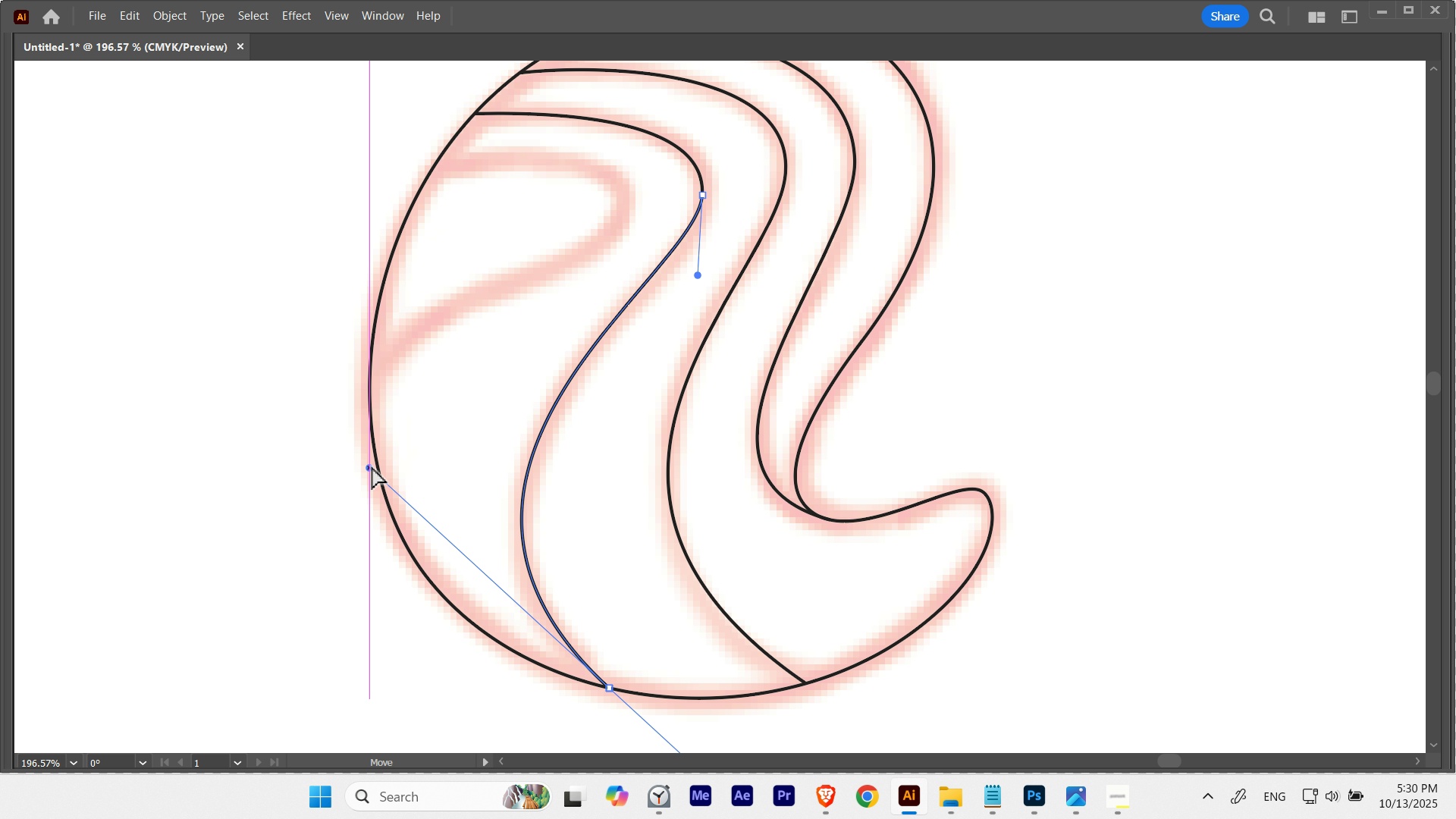 
hold_key(key=ControlLeft, duration=0.65)
 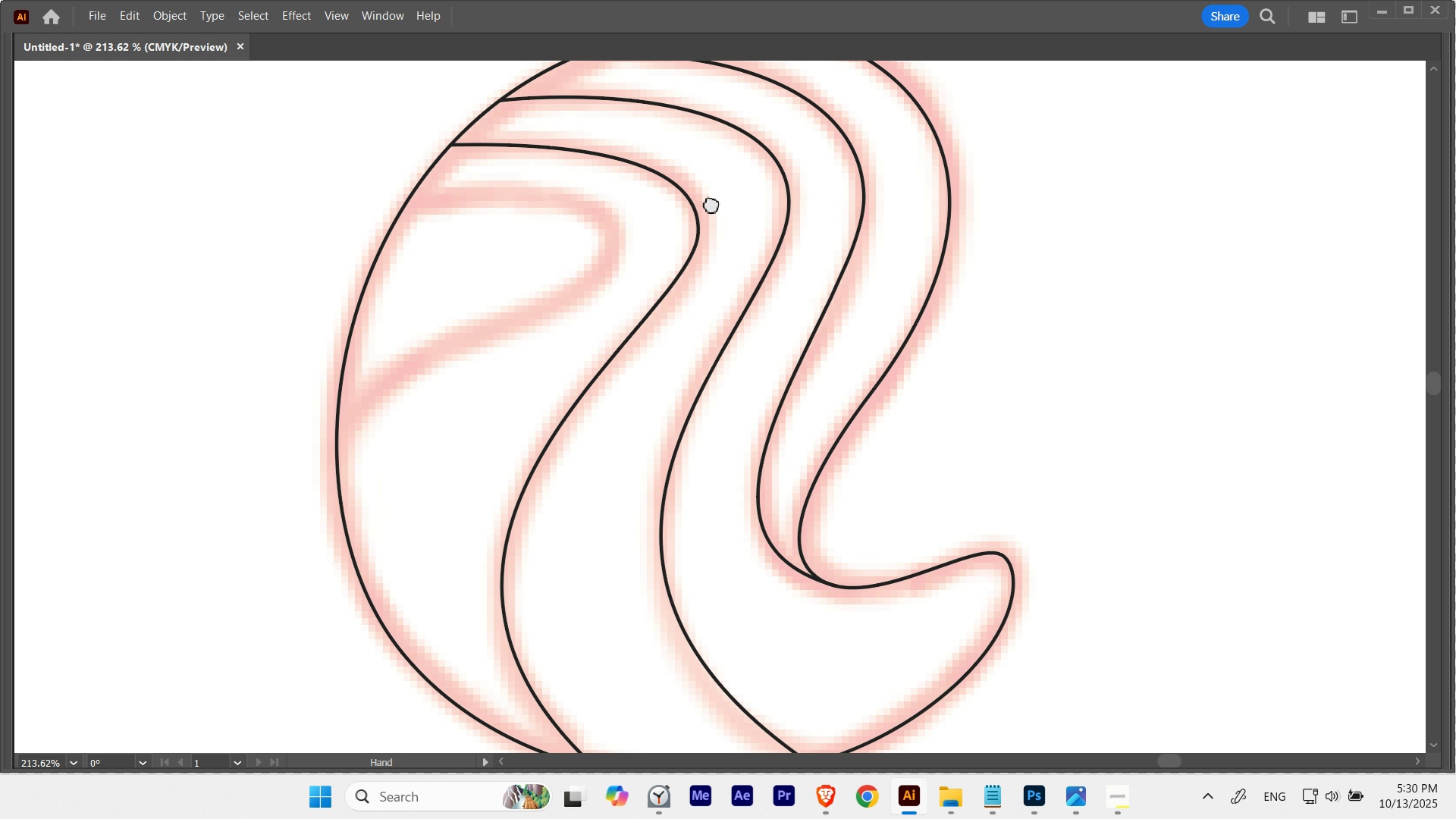 
hold_key(key=Space, duration=1.71)
 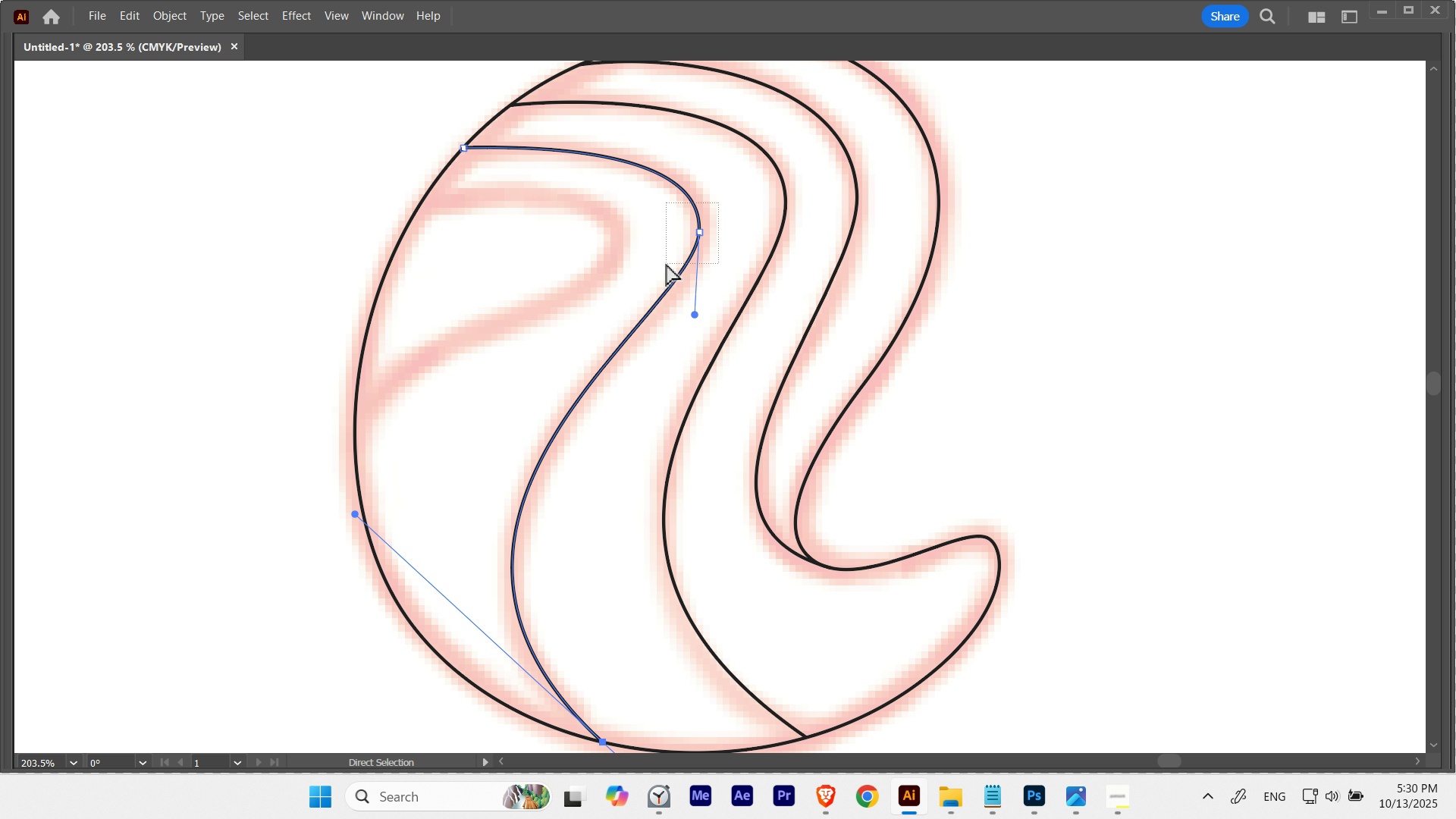 
hold_key(key=ControlLeft, duration=0.42)
 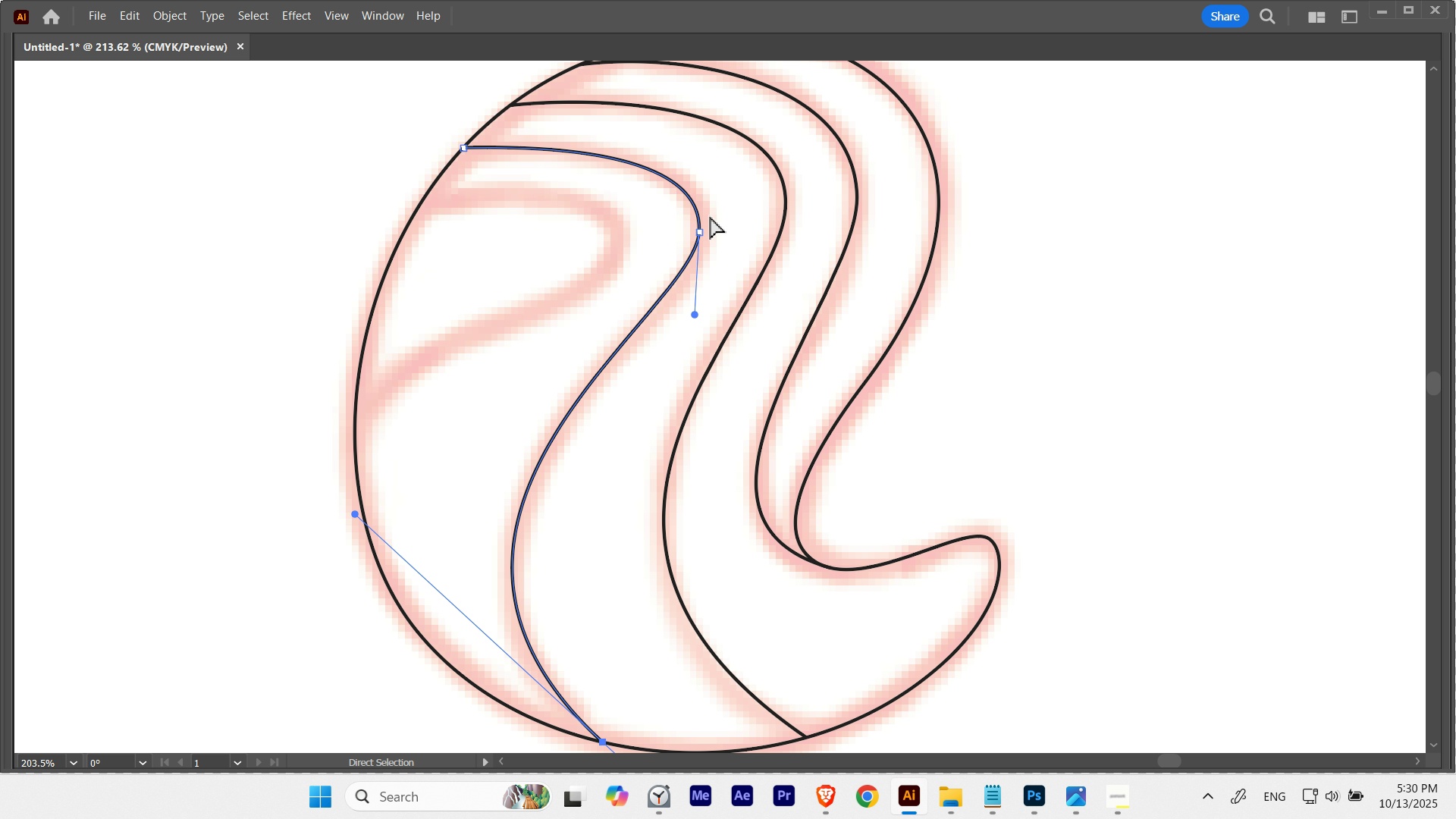 
key(A)
 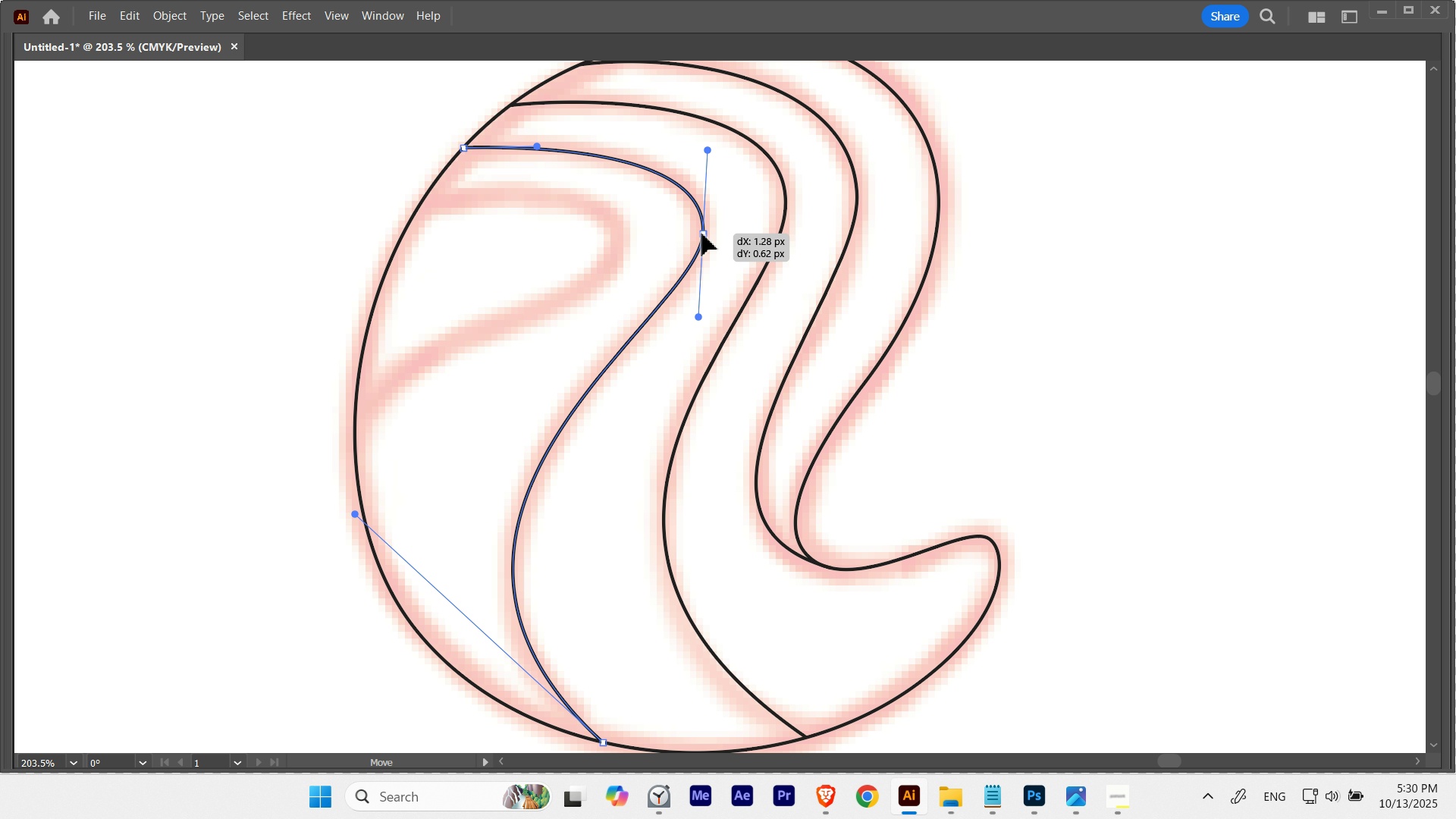 
wait(5.5)
 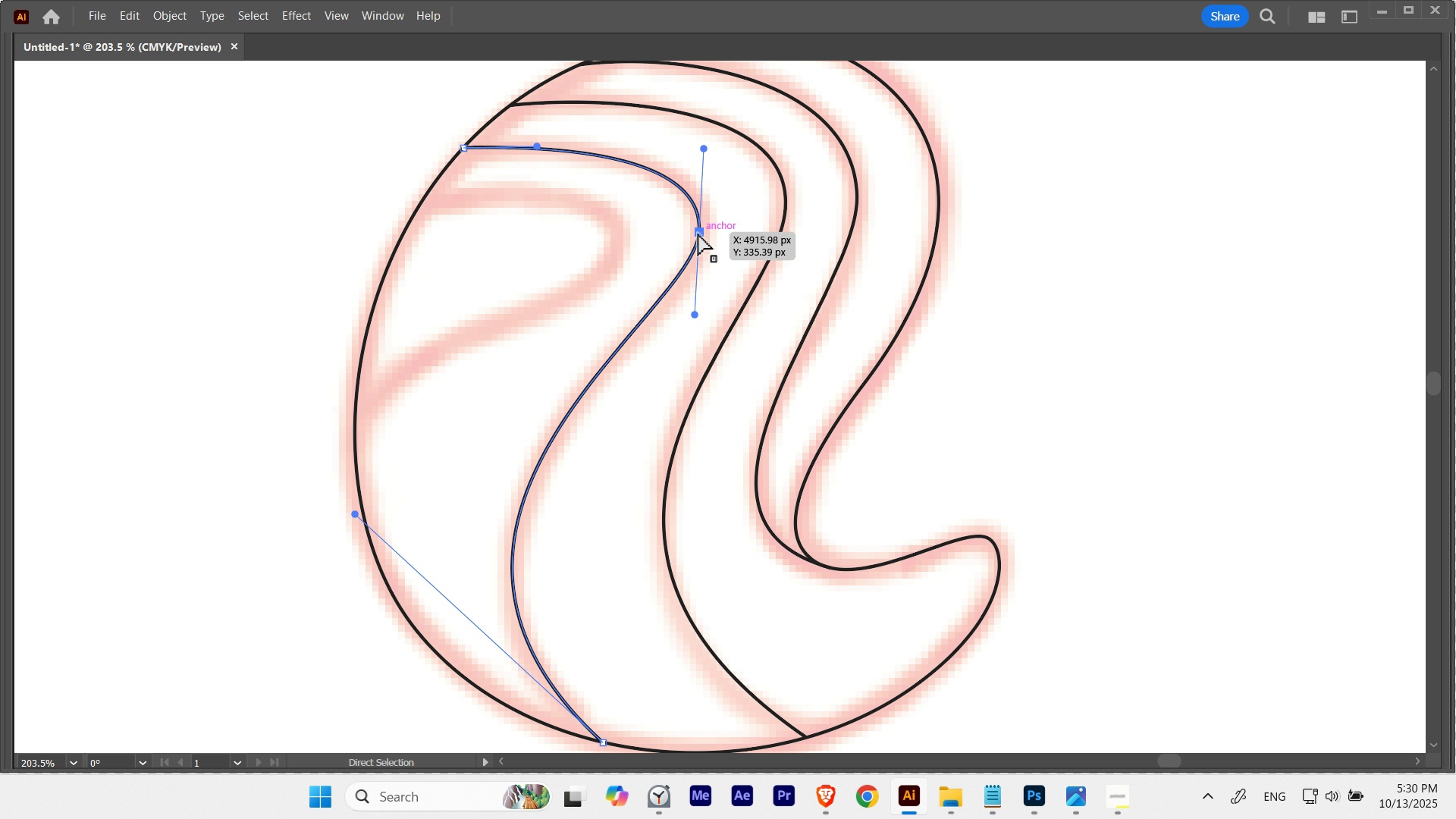 
hold_key(key=ControlLeft, duration=1.0)
 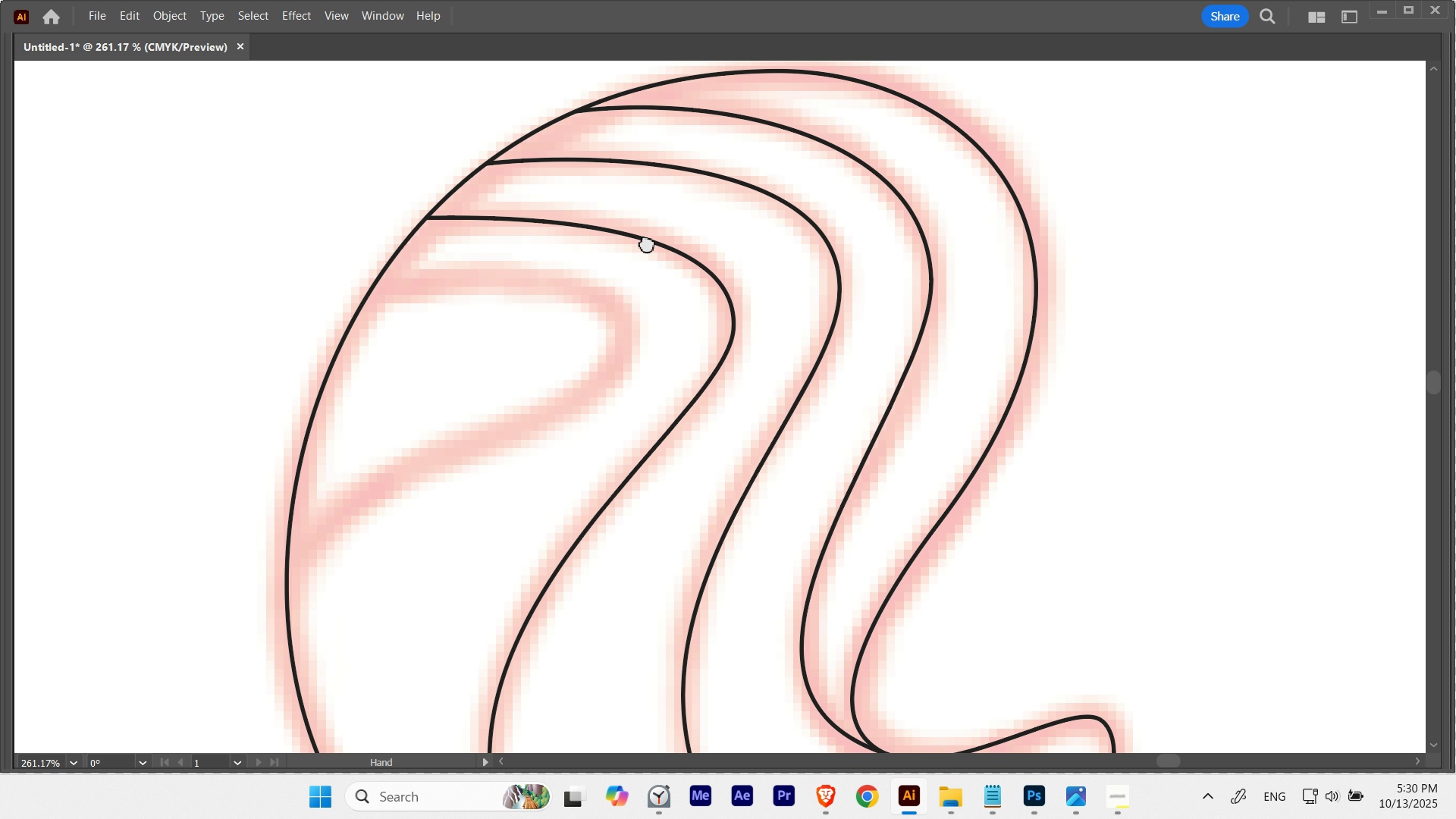 
hold_key(key=Space, duration=1.53)
 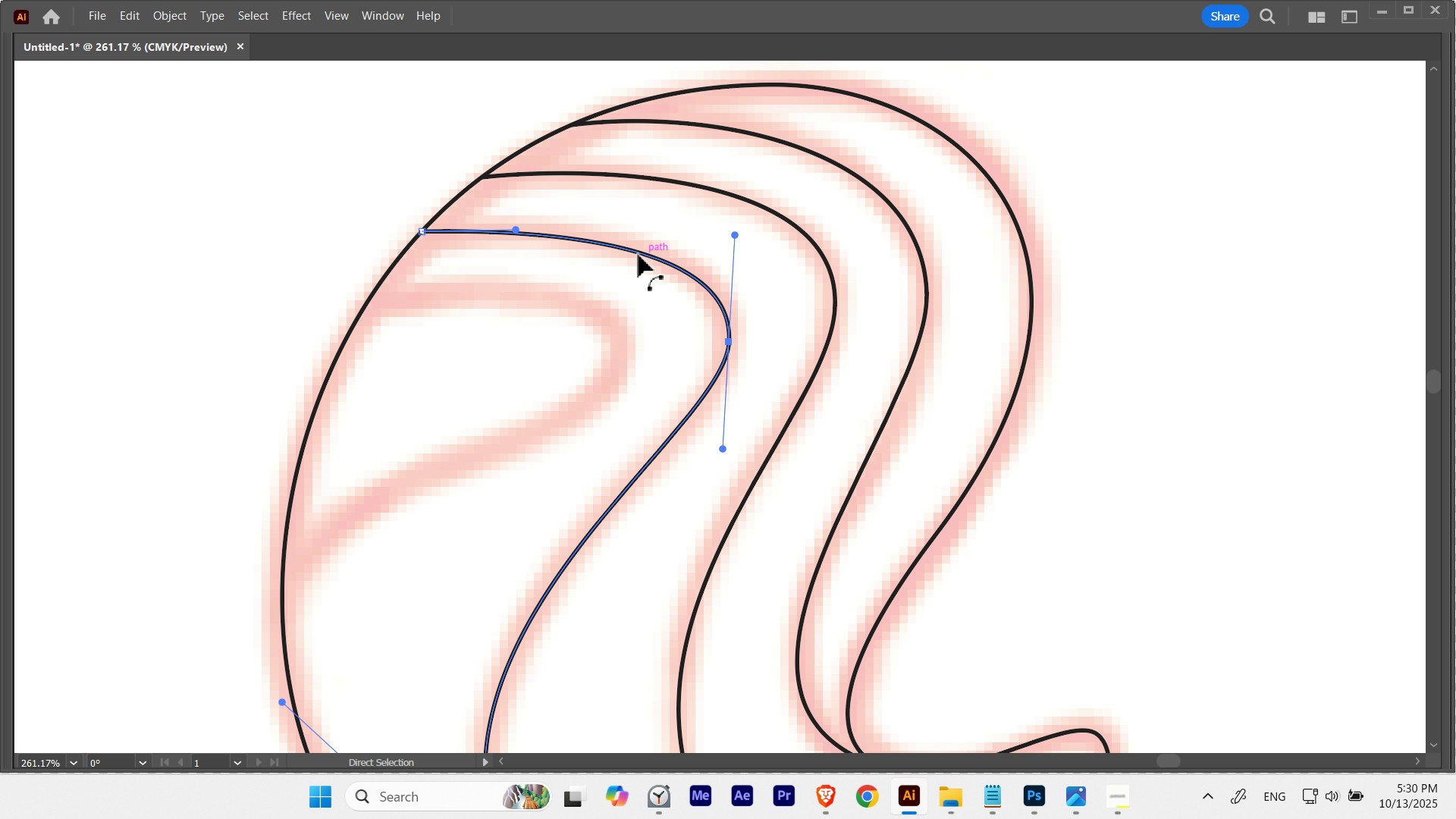 
hold_key(key=Space, duration=0.3)
 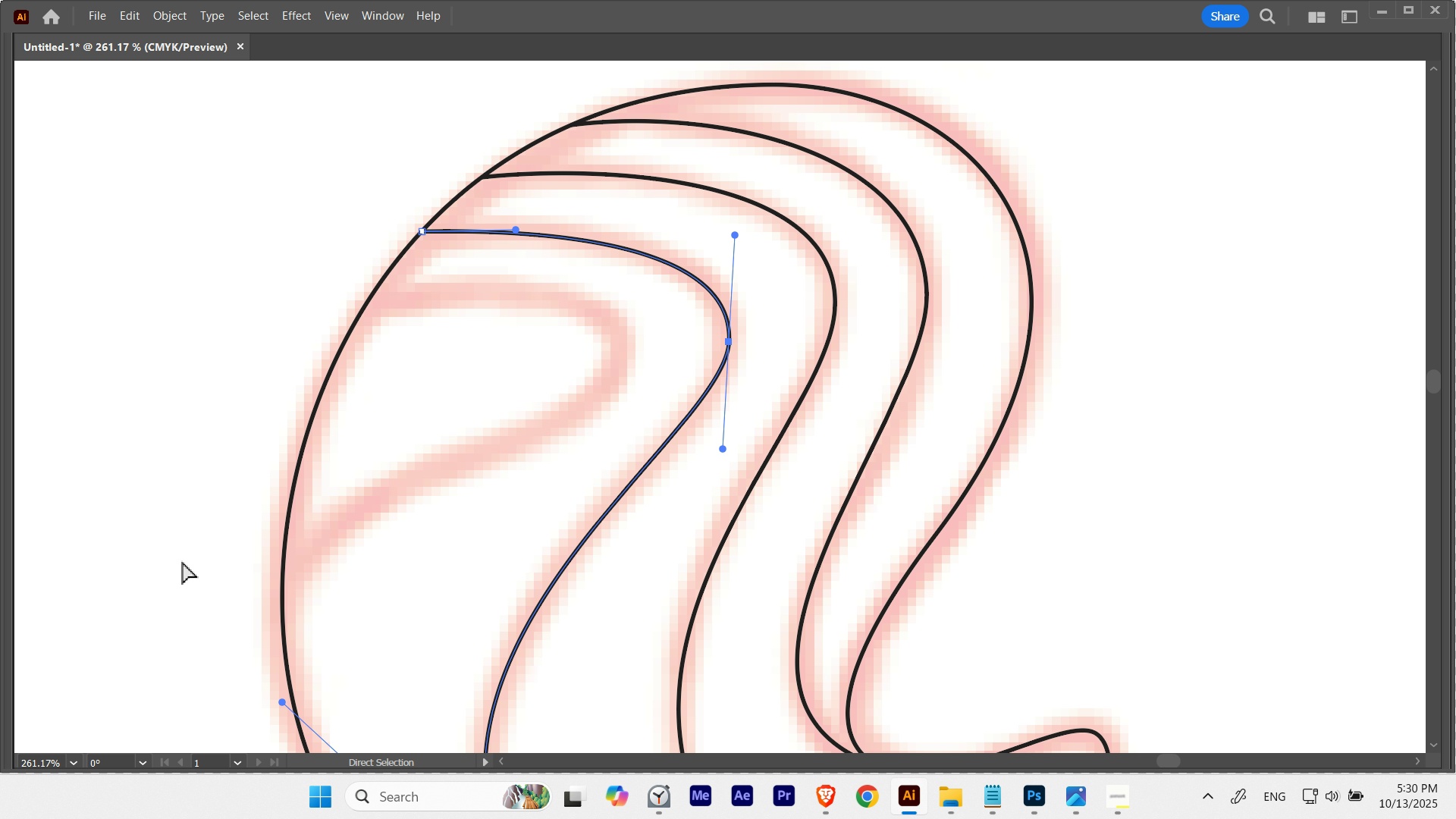 
hold_key(key=ControlLeft, duration=0.91)
 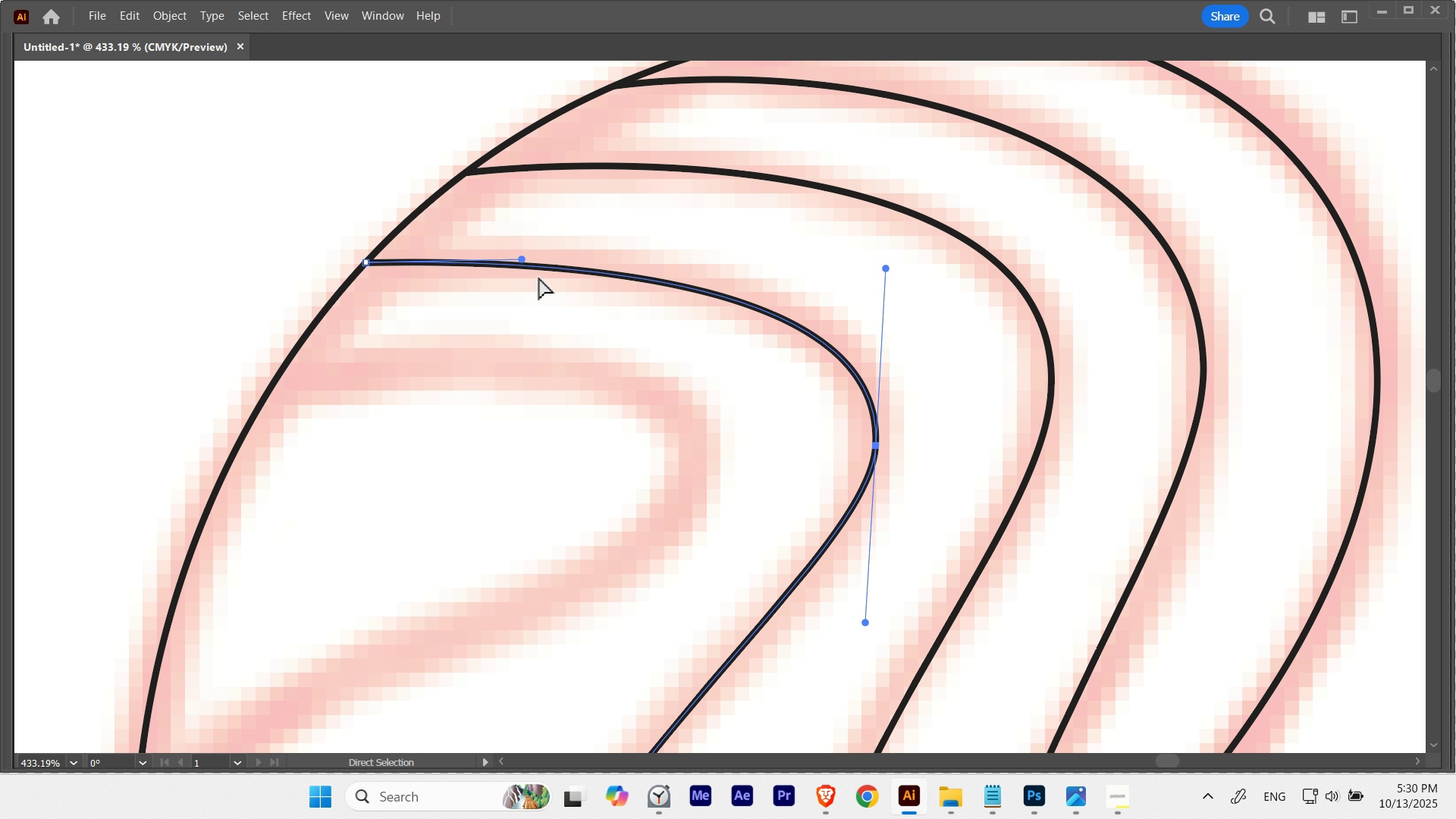 
hold_key(key=Space, duration=1.14)
 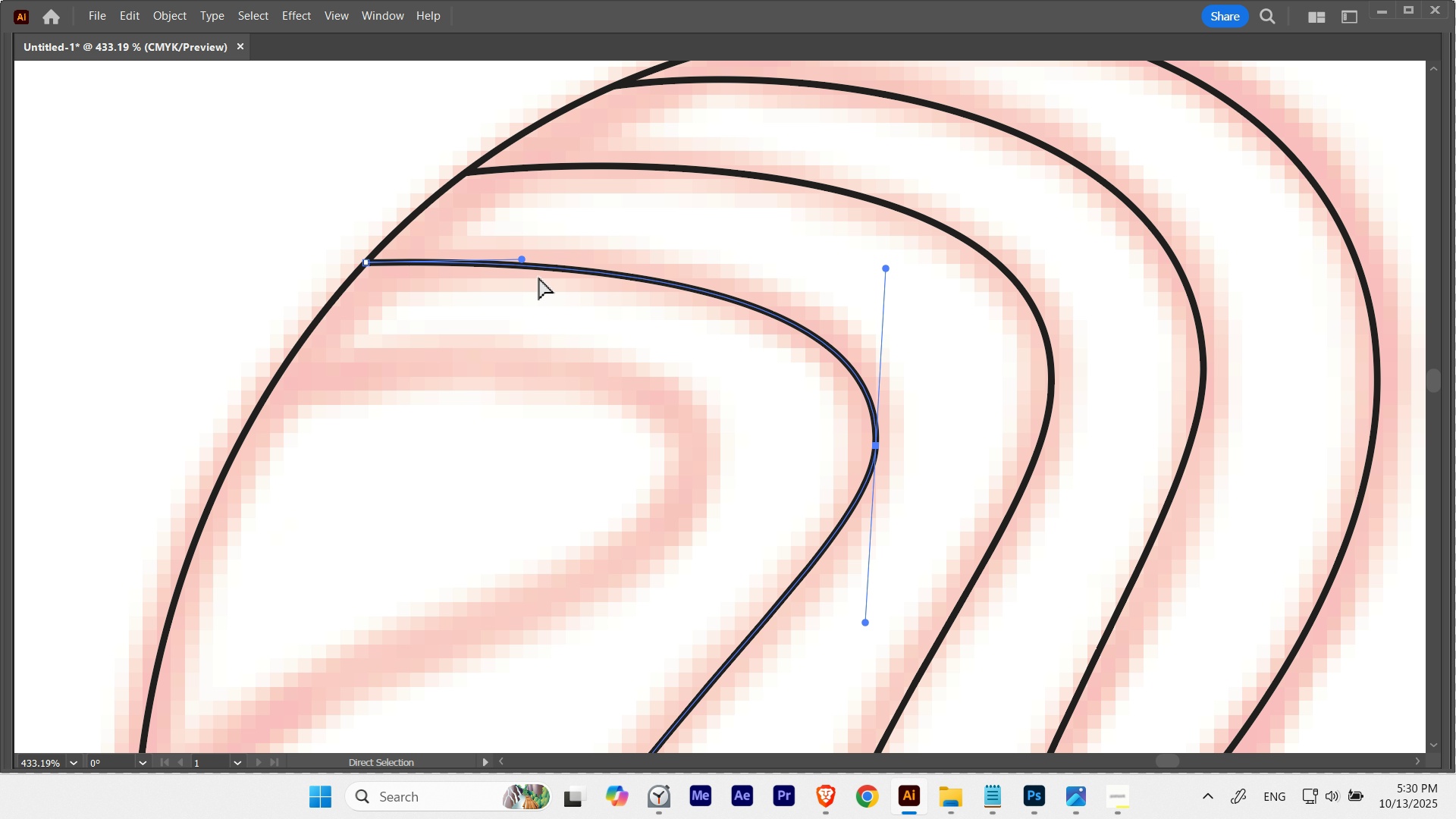 
key(A)
 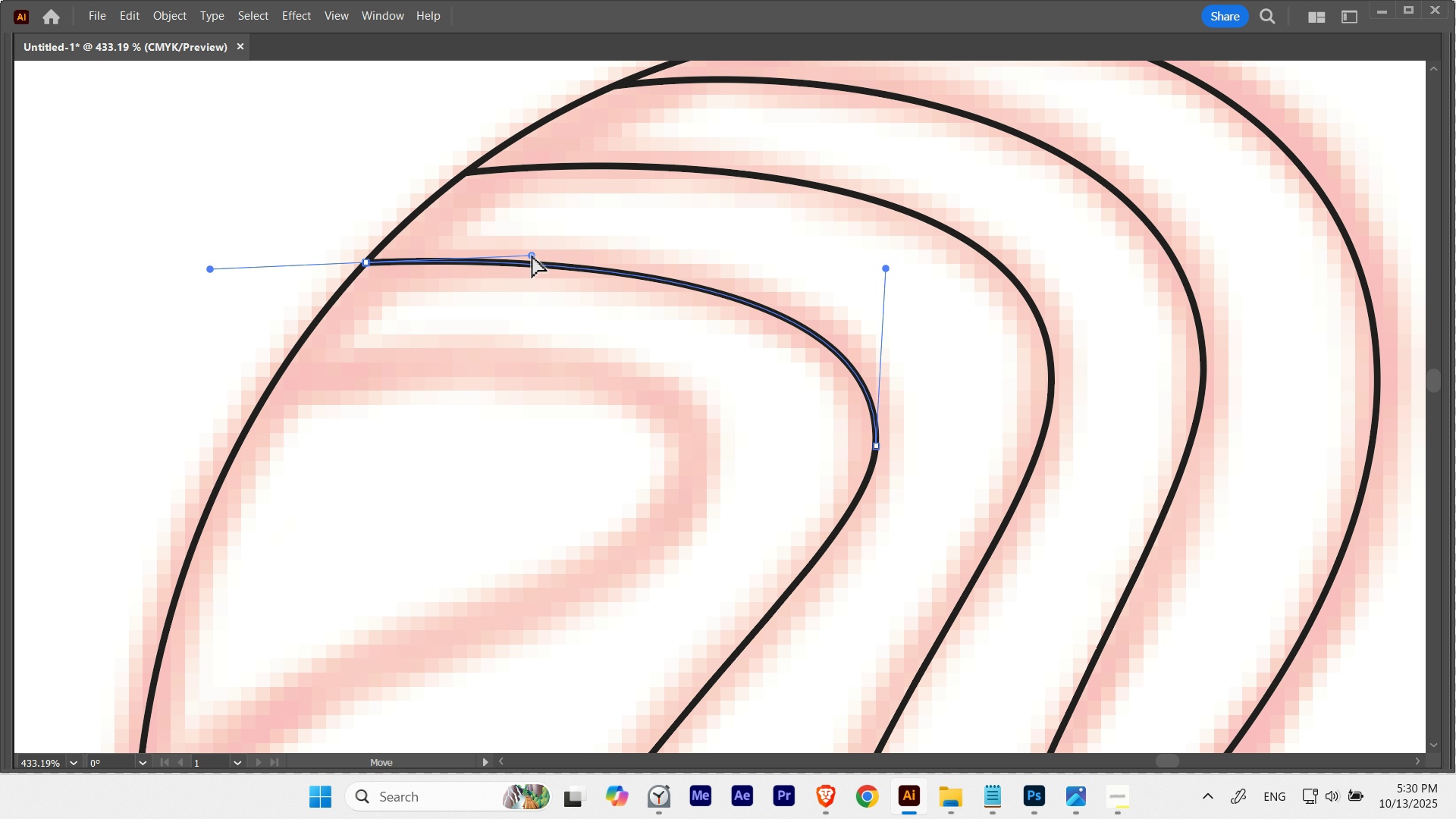 
left_click([632, 240])
 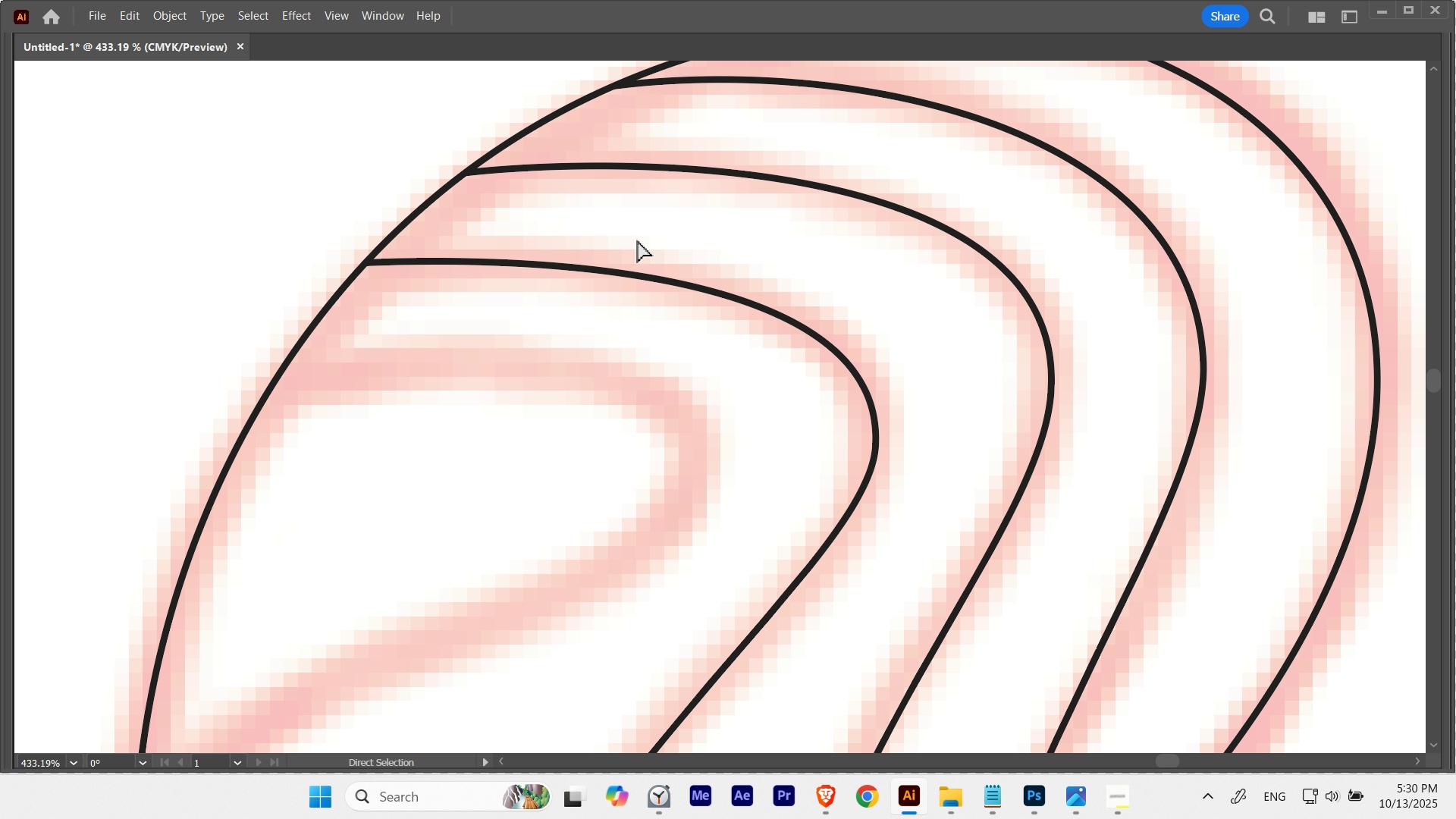 
hold_key(key=ControlLeft, duration=0.42)
 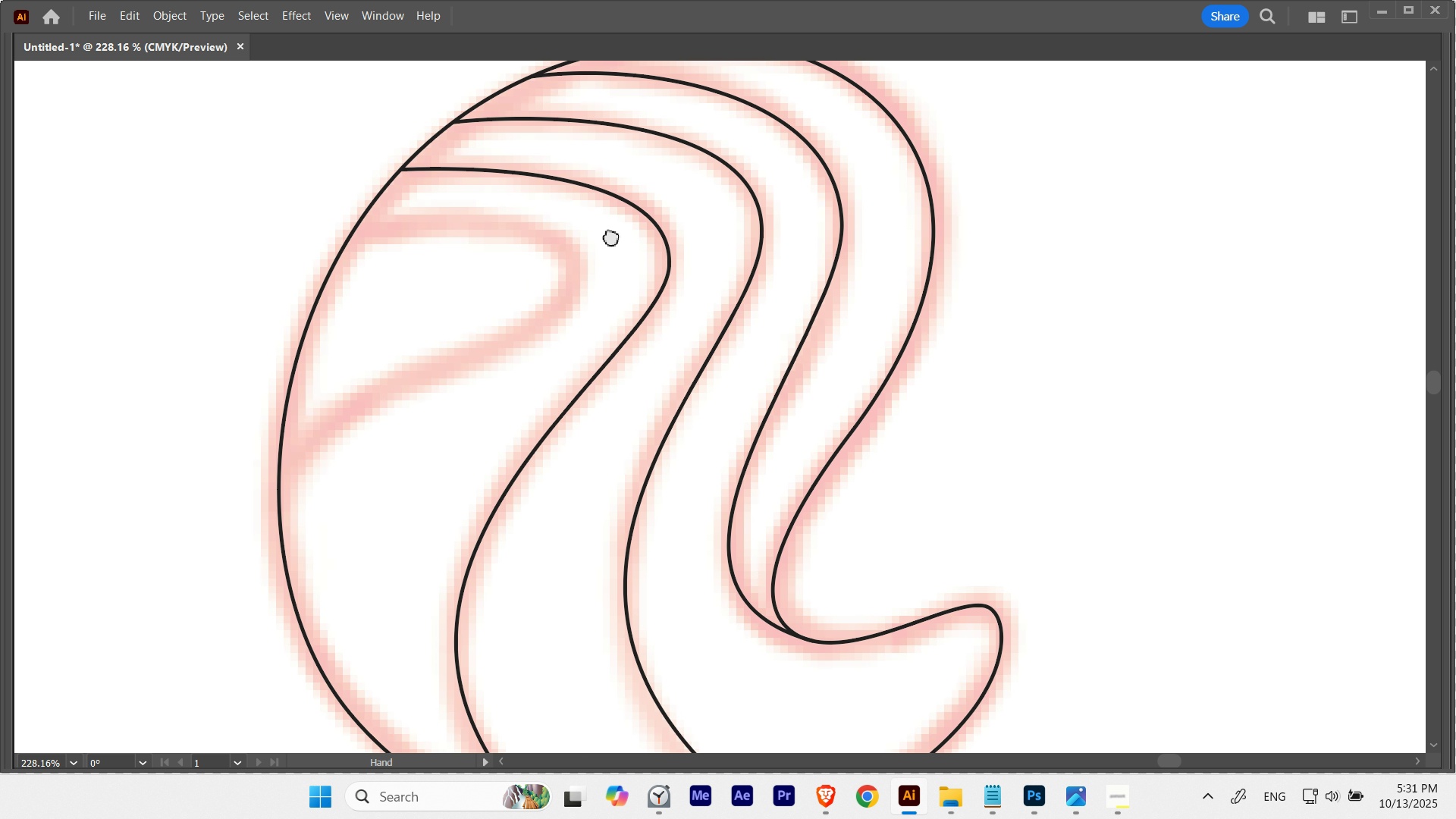 
hold_key(key=Space, duration=1.05)
 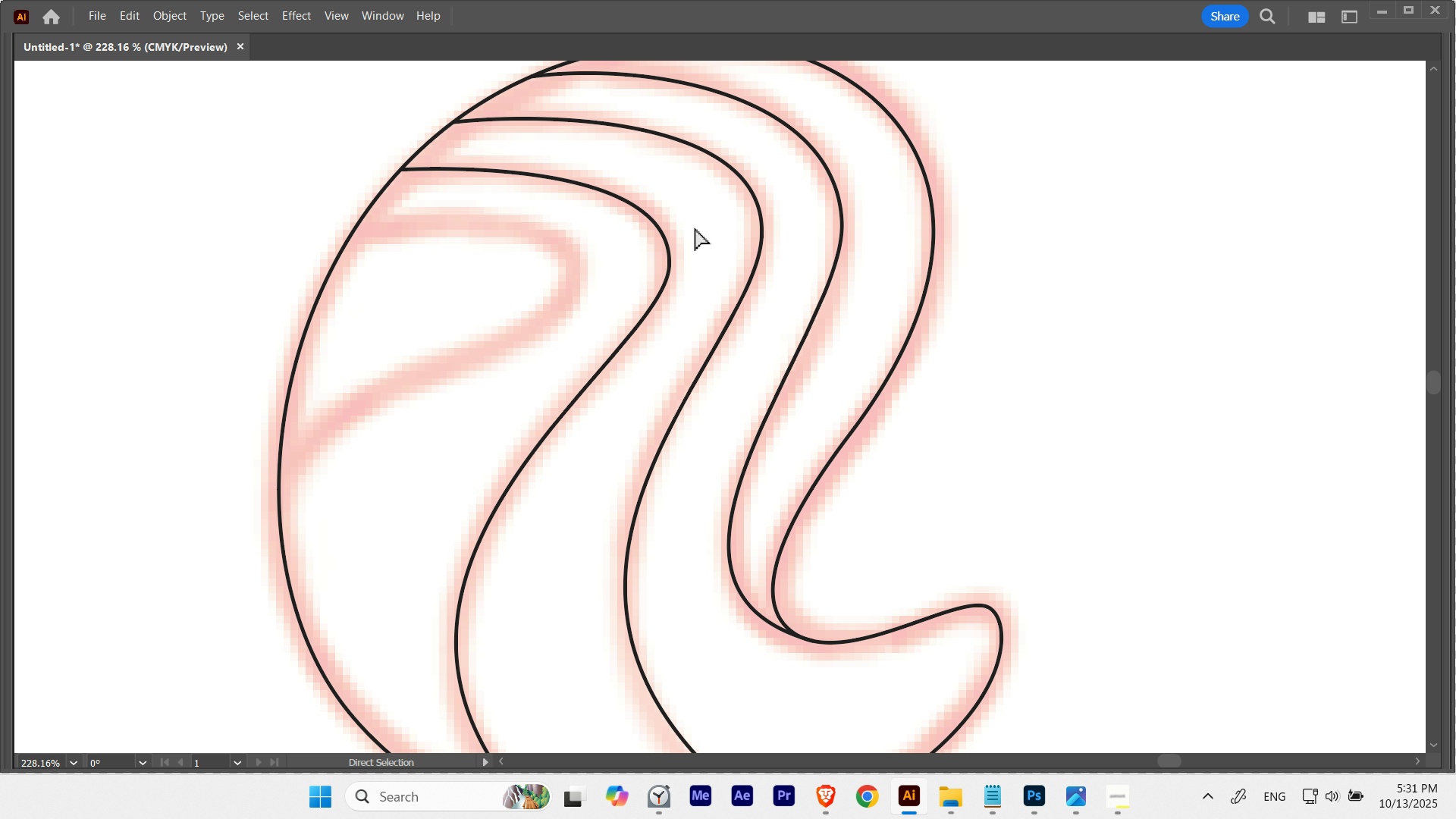 
hold_key(key=ControlLeft, duration=0.46)
 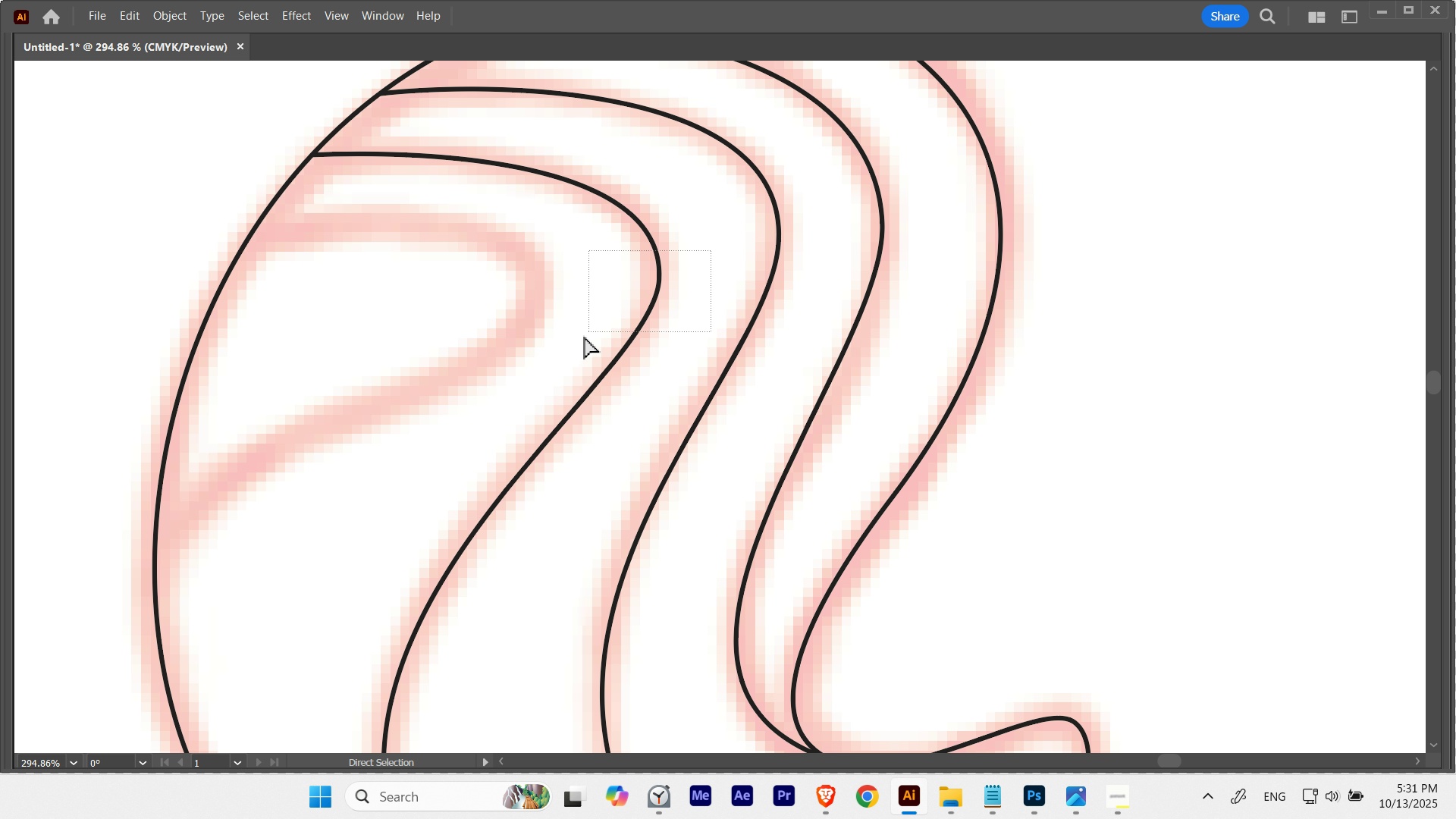 
hold_key(key=Space, duration=0.48)
 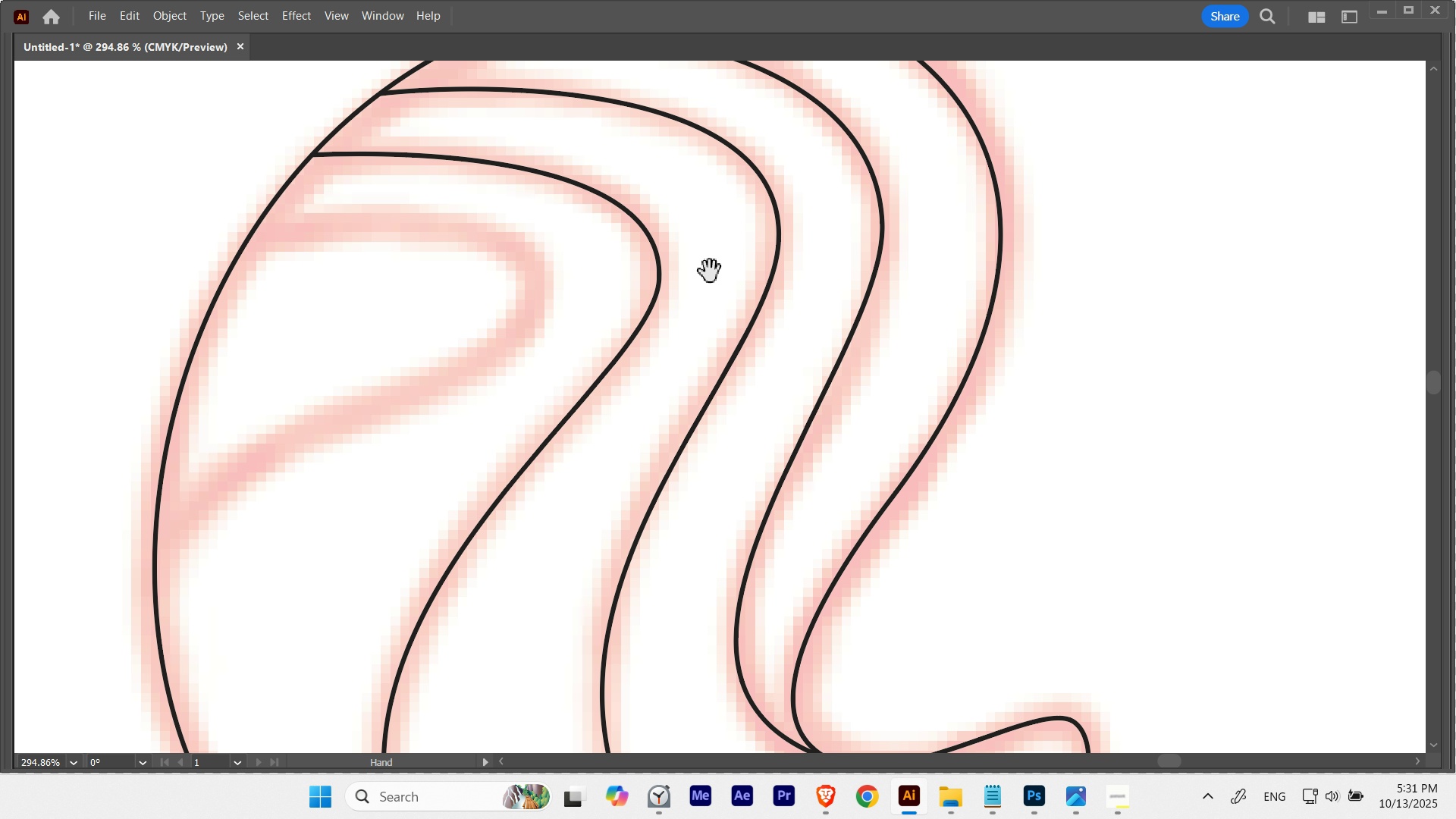 
type(AA)
 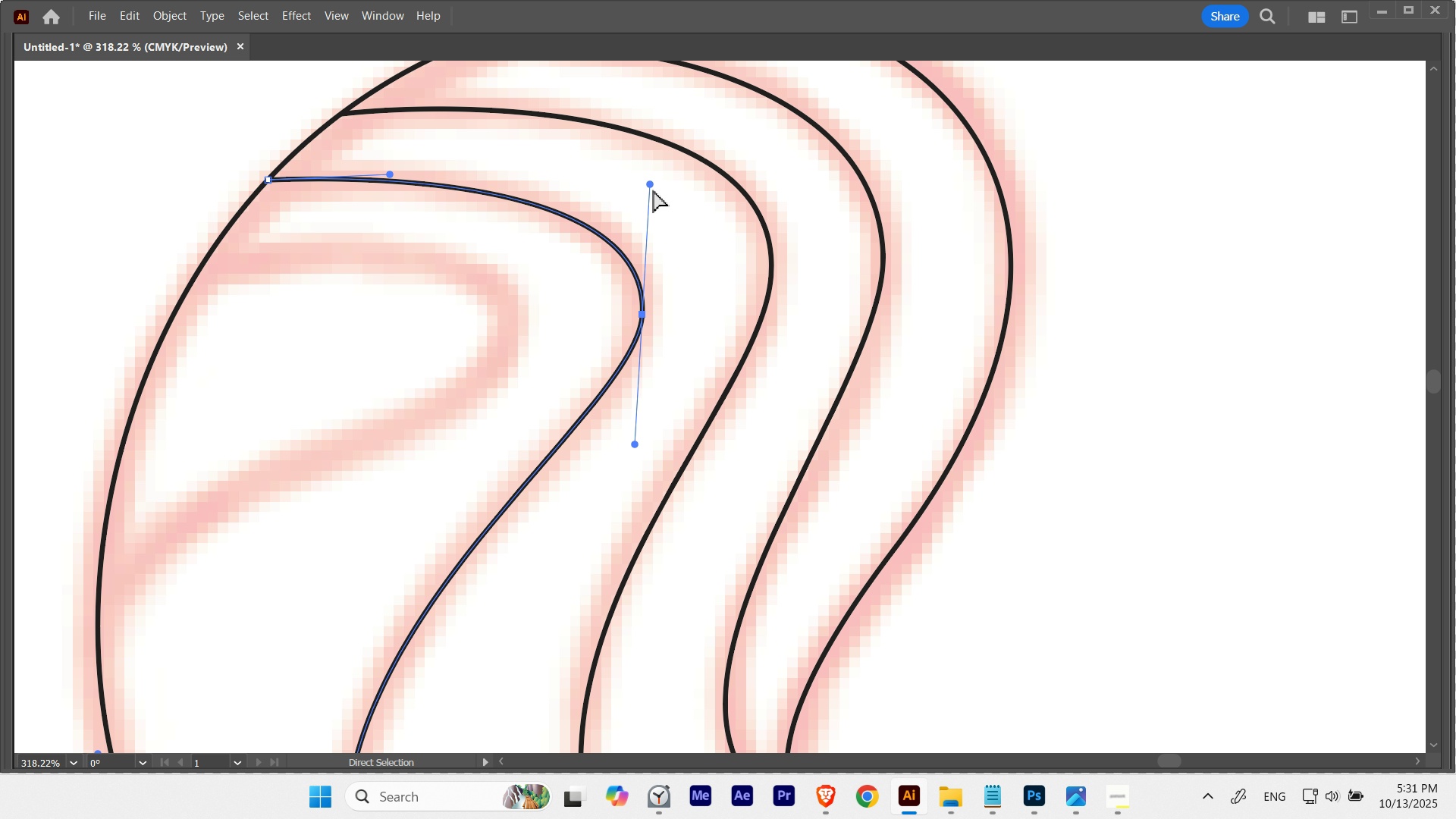 
hold_key(key=ControlLeft, duration=0.44)
 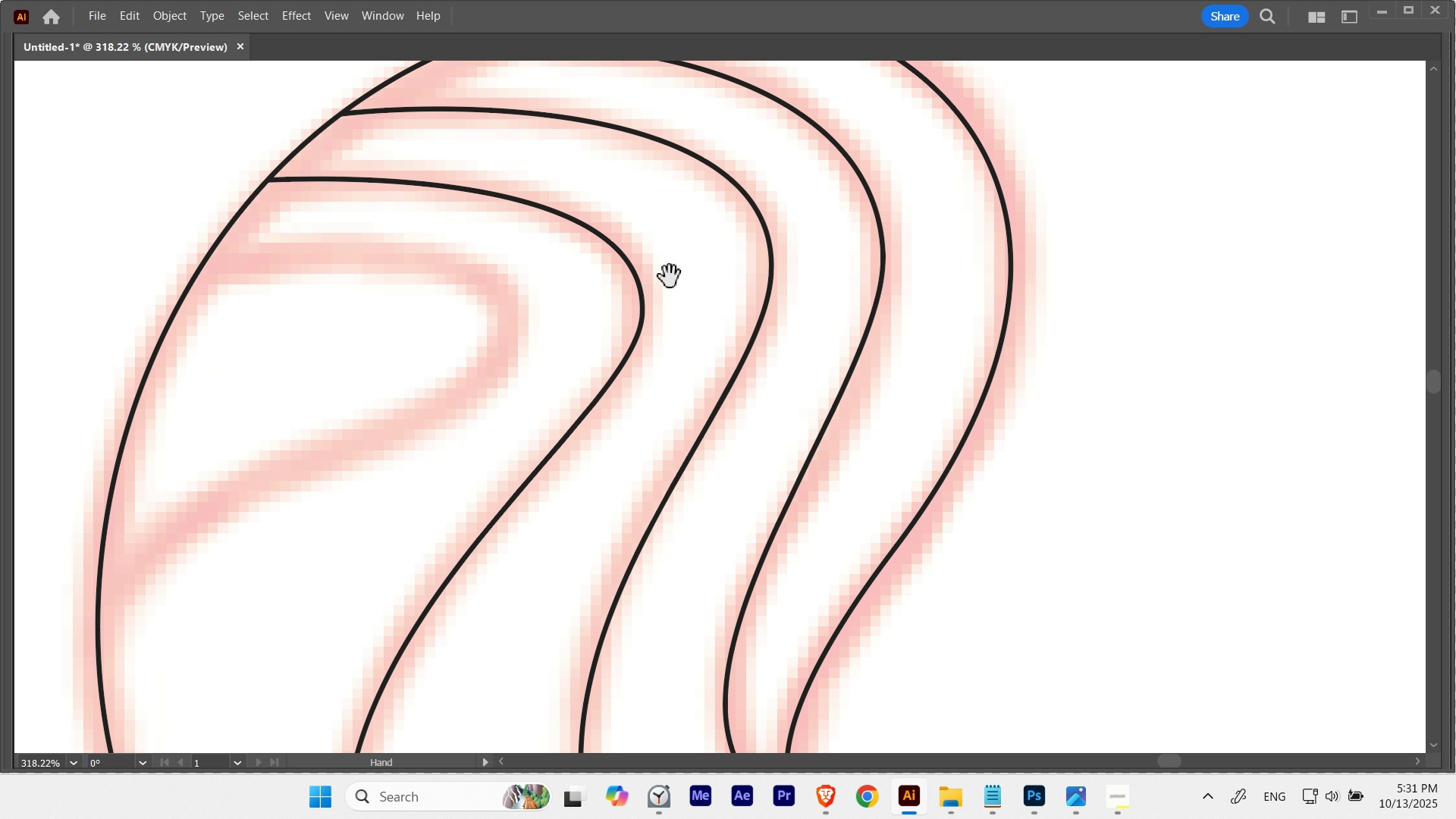 
hold_key(key=Space, duration=0.46)
 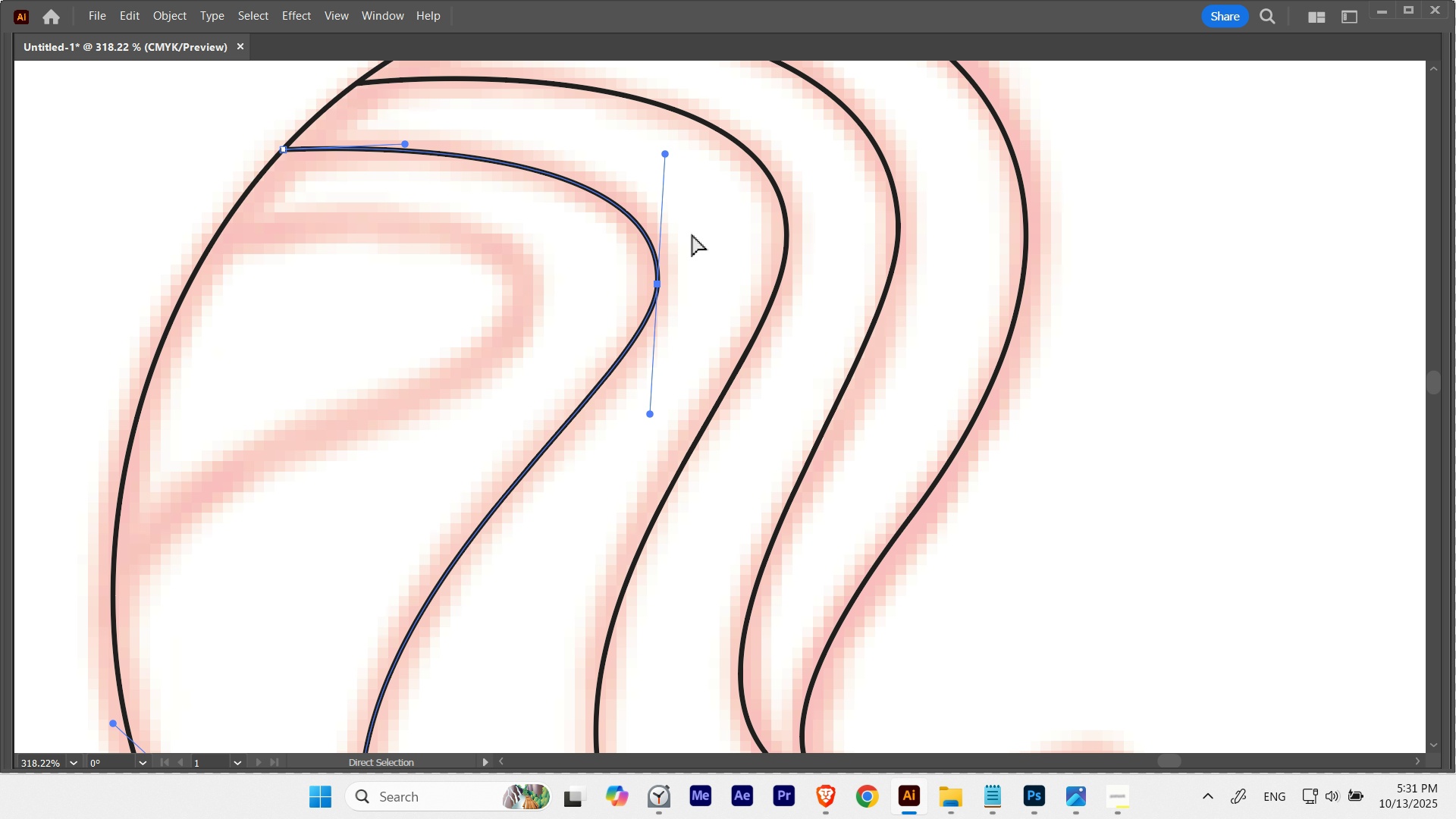 
hold_key(key=Space, duration=0.35)
 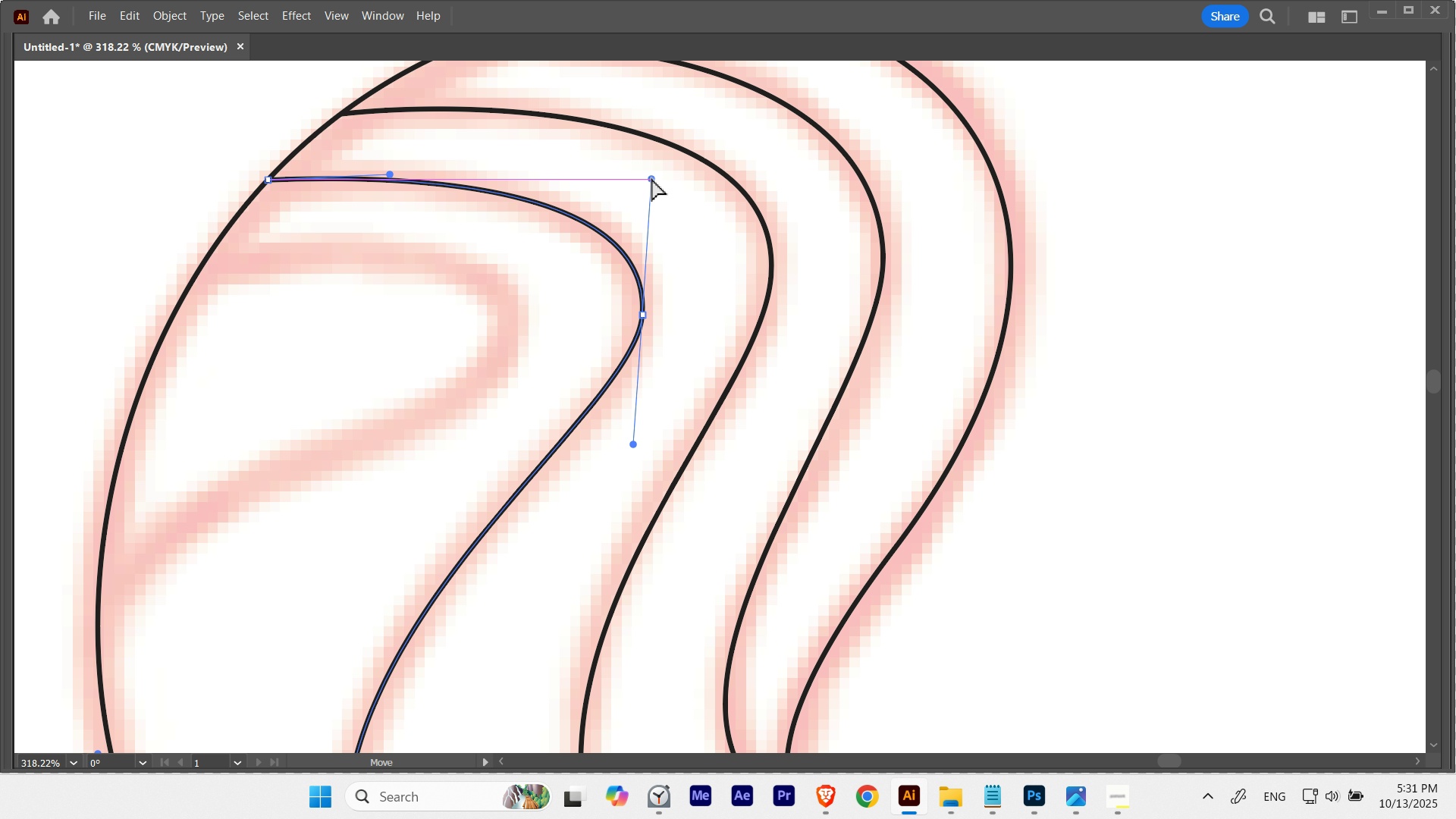 
left_click([664, 205])
 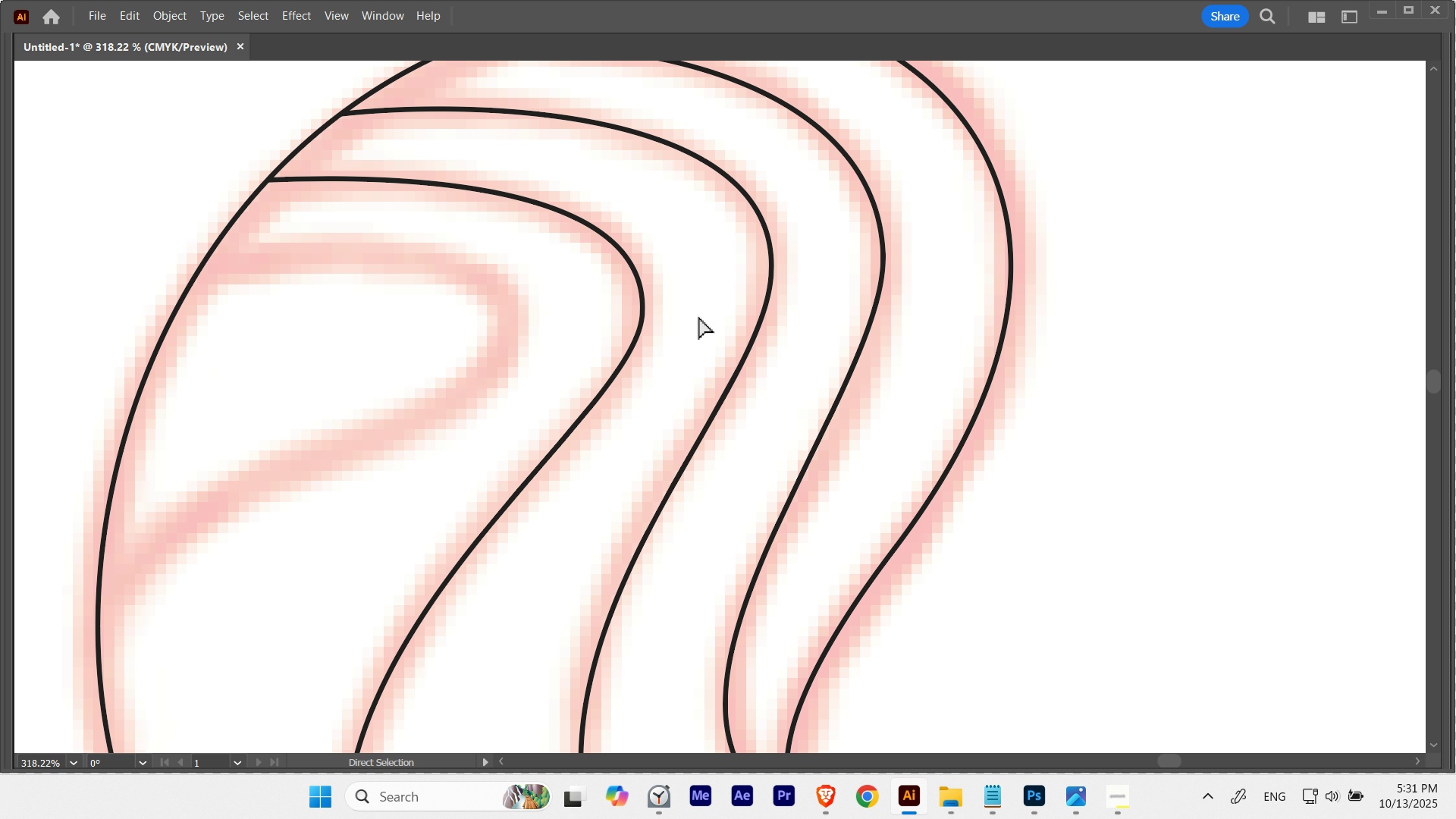 
hold_key(key=ControlLeft, duration=0.99)
 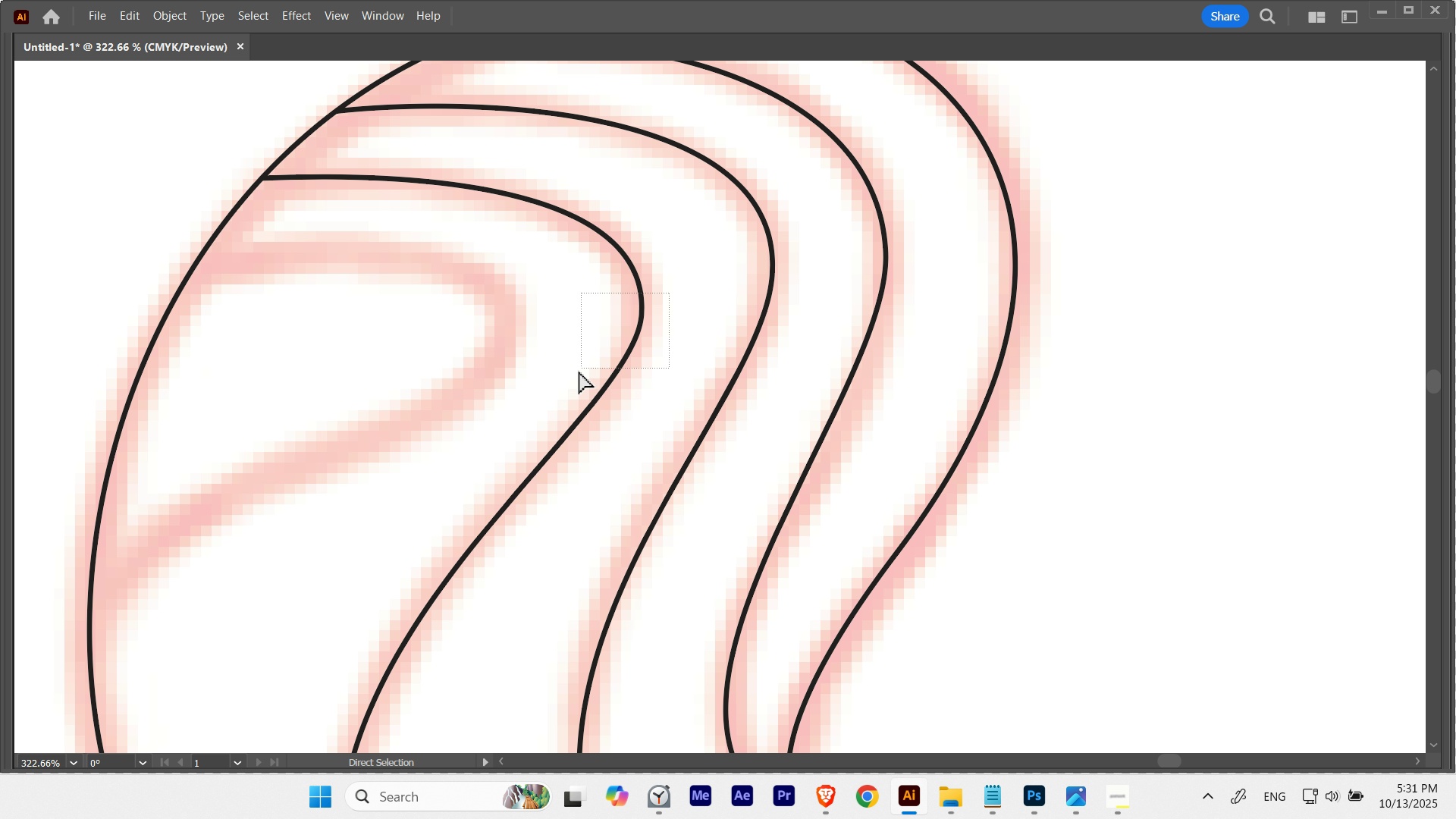 
hold_key(key=Space, duration=1.02)
 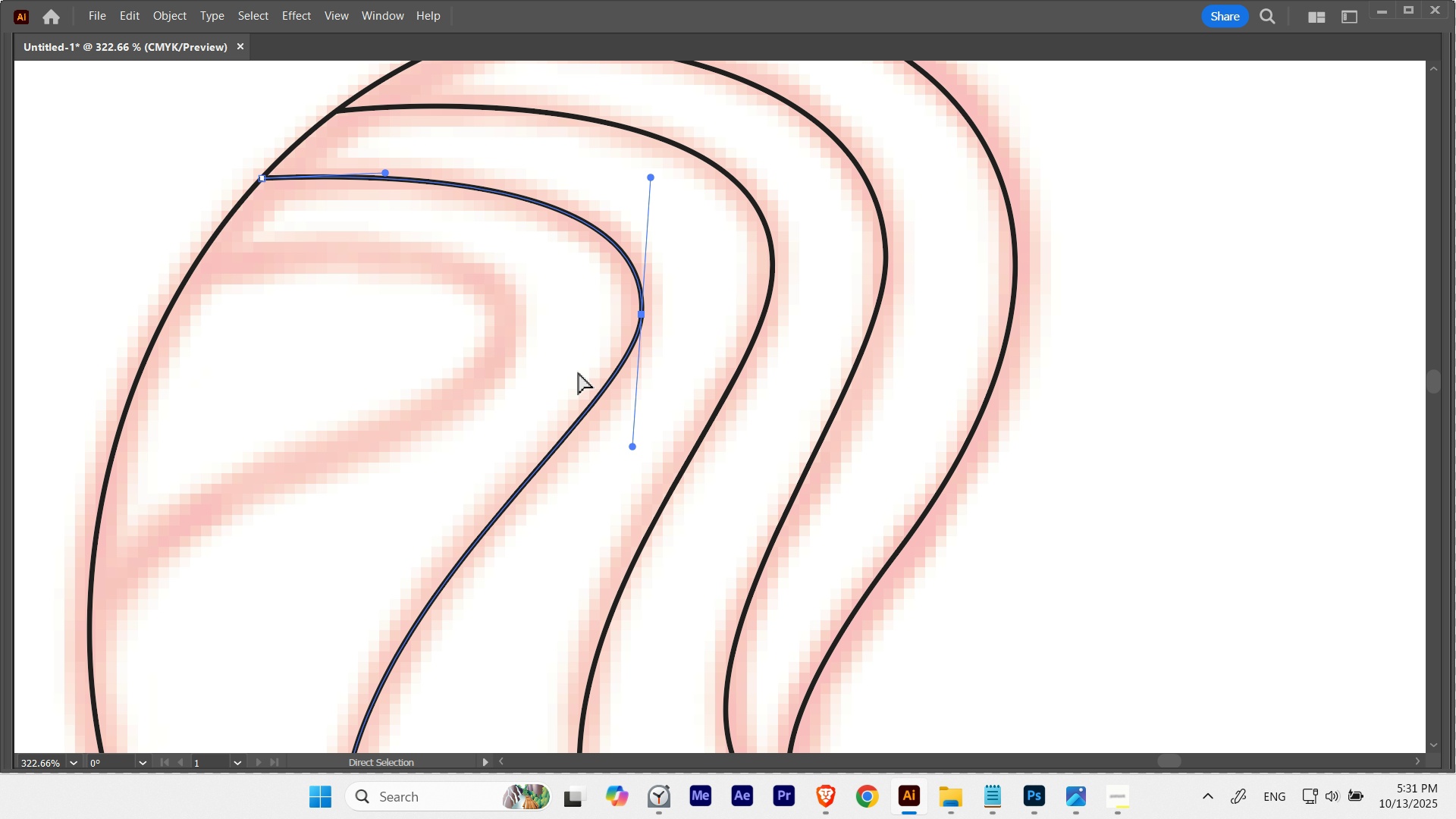 
hold_key(key=Space, duration=0.65)
 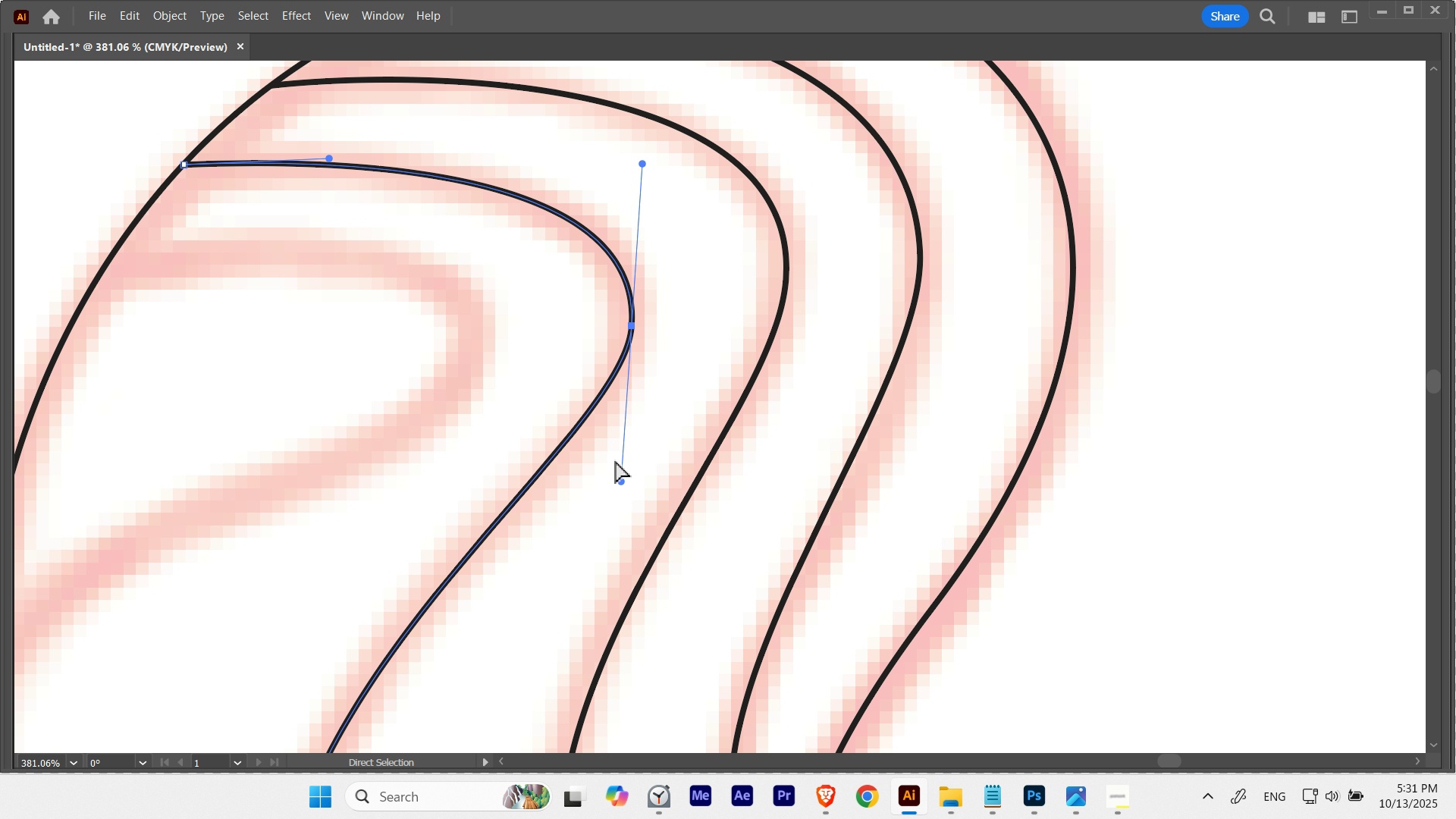 
hold_key(key=ControlLeft, duration=0.58)
 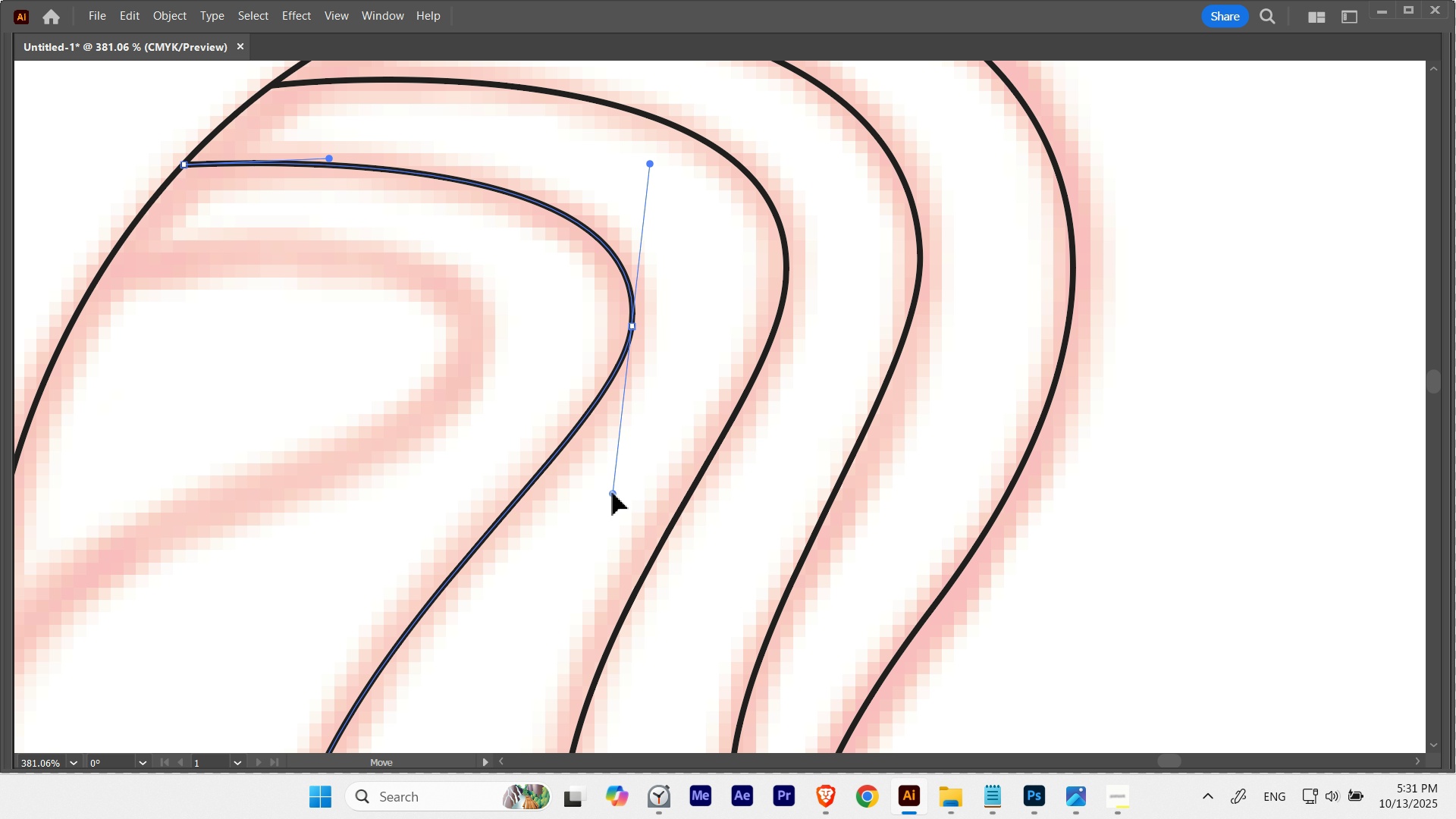 
left_click([638, 469])
 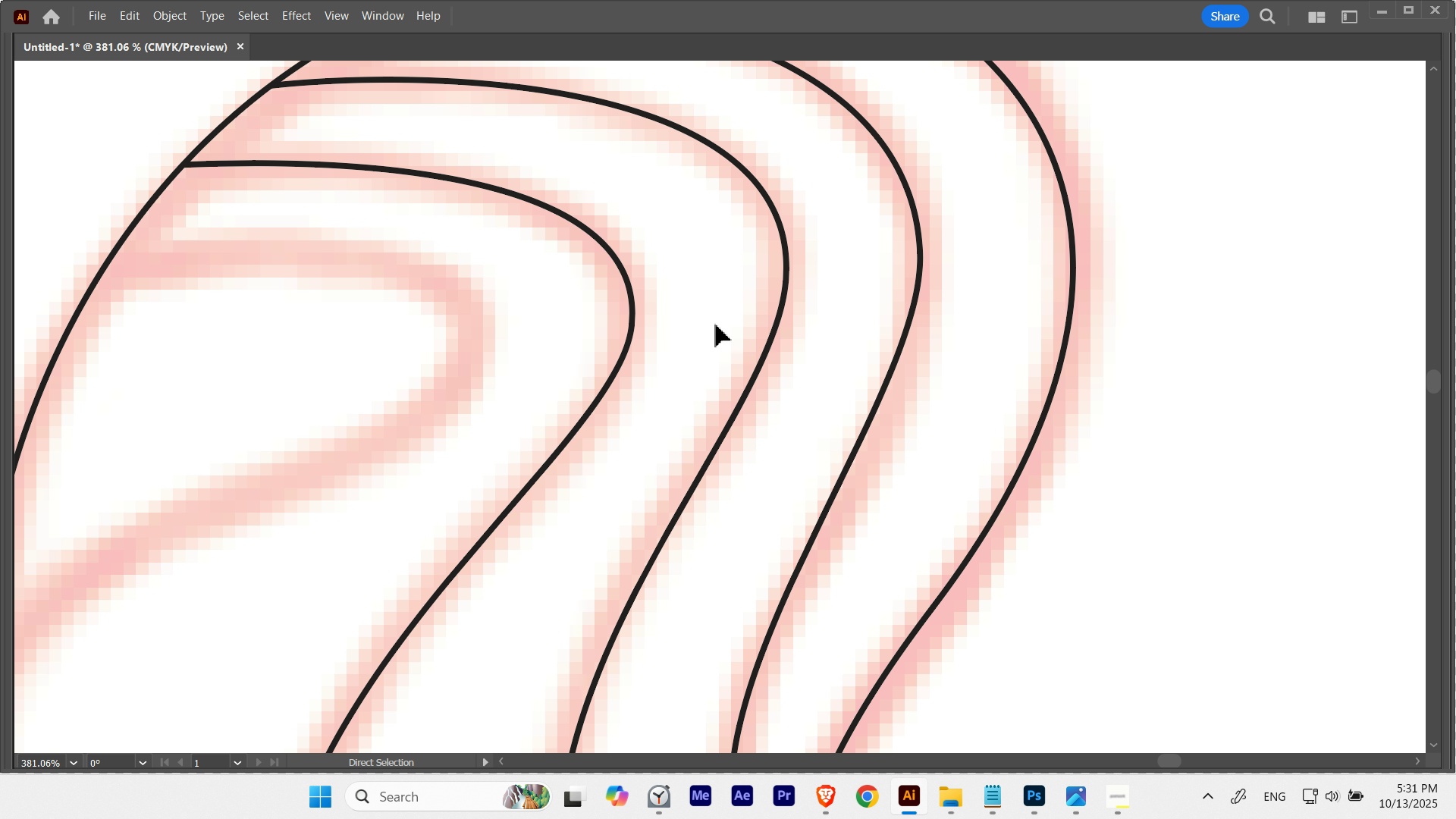 
hold_key(key=ControlLeft, duration=0.69)
 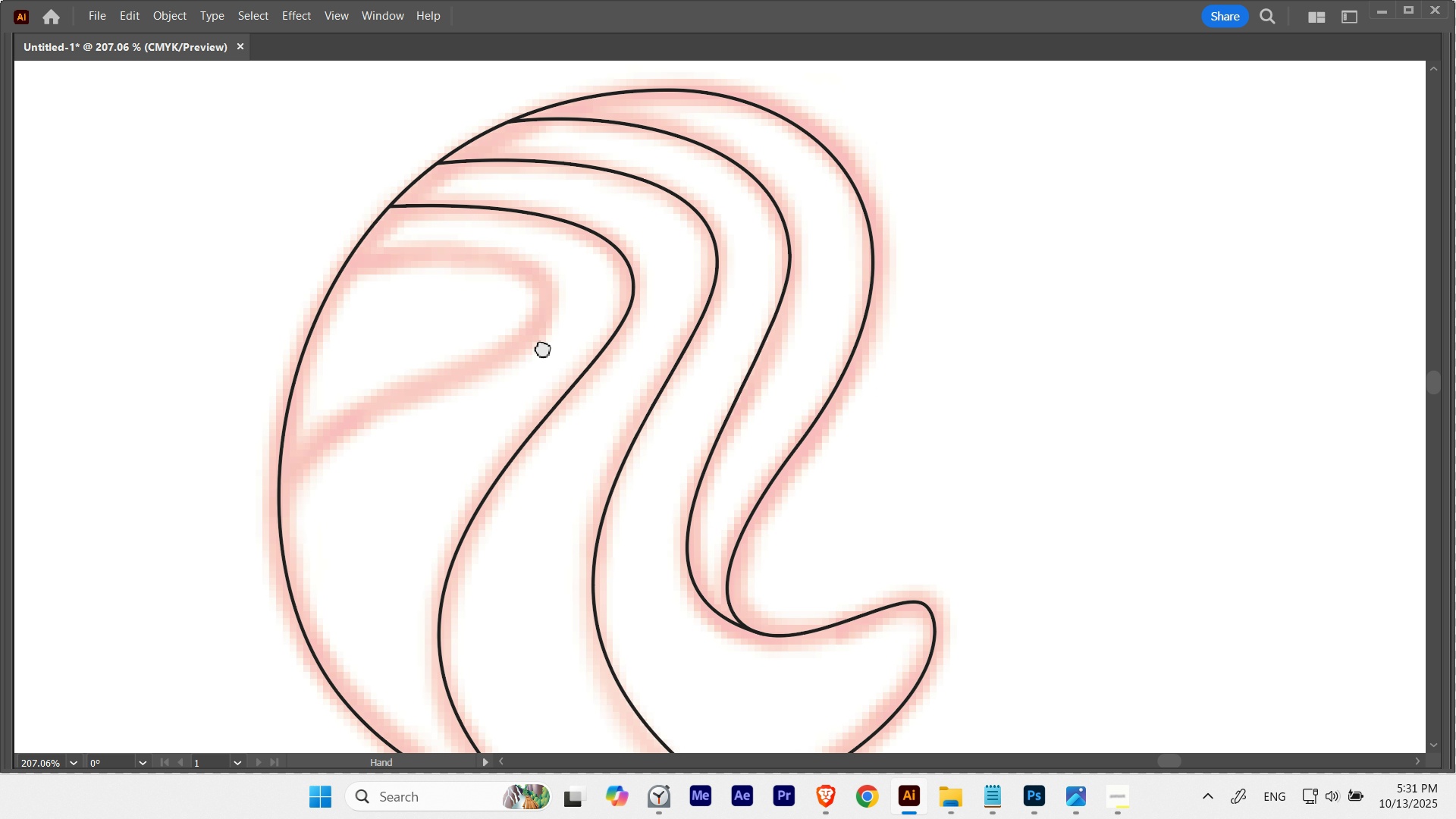 
hold_key(key=Space, duration=2.04)
 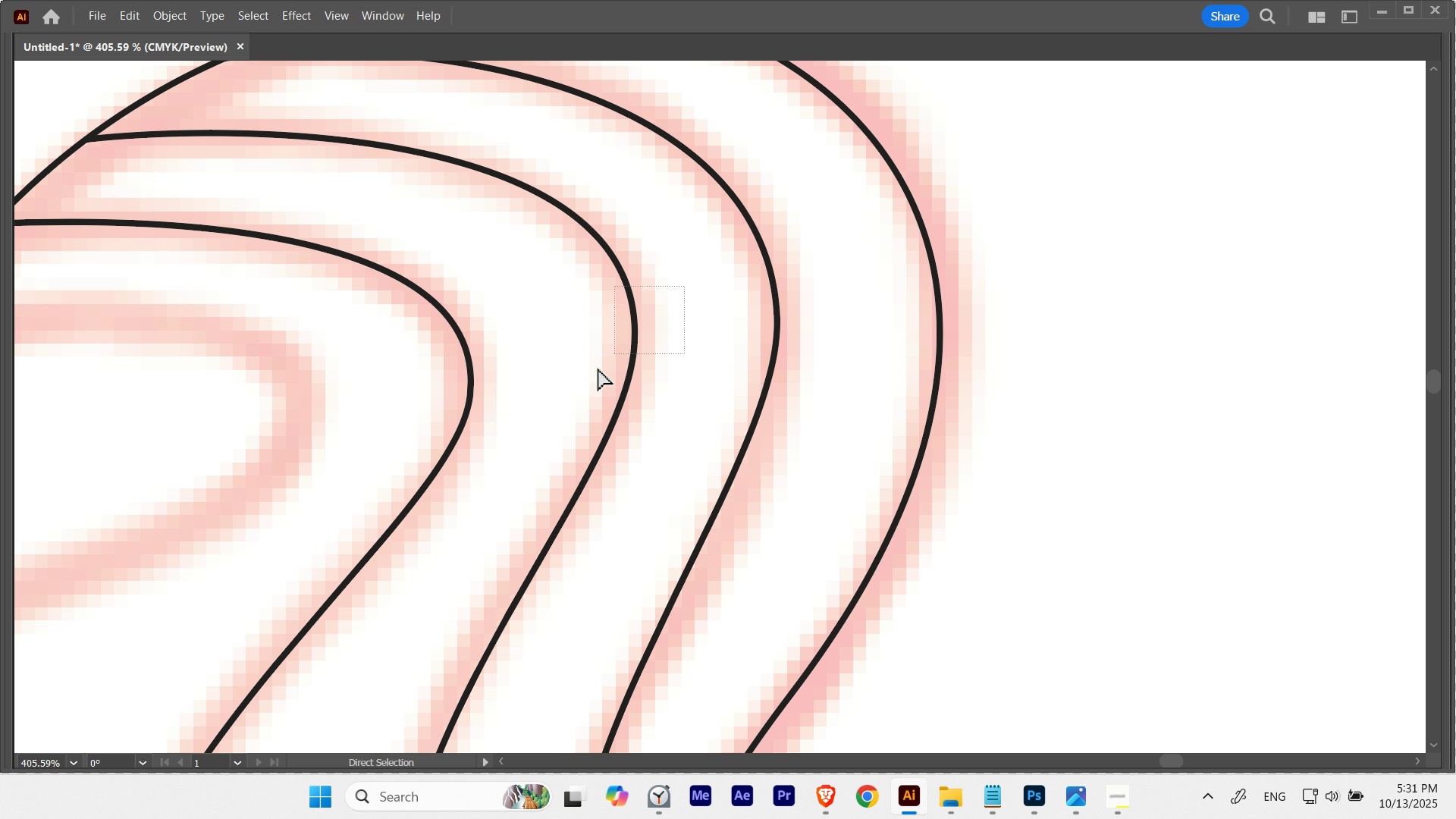 
hold_key(key=ControlLeft, duration=0.56)
 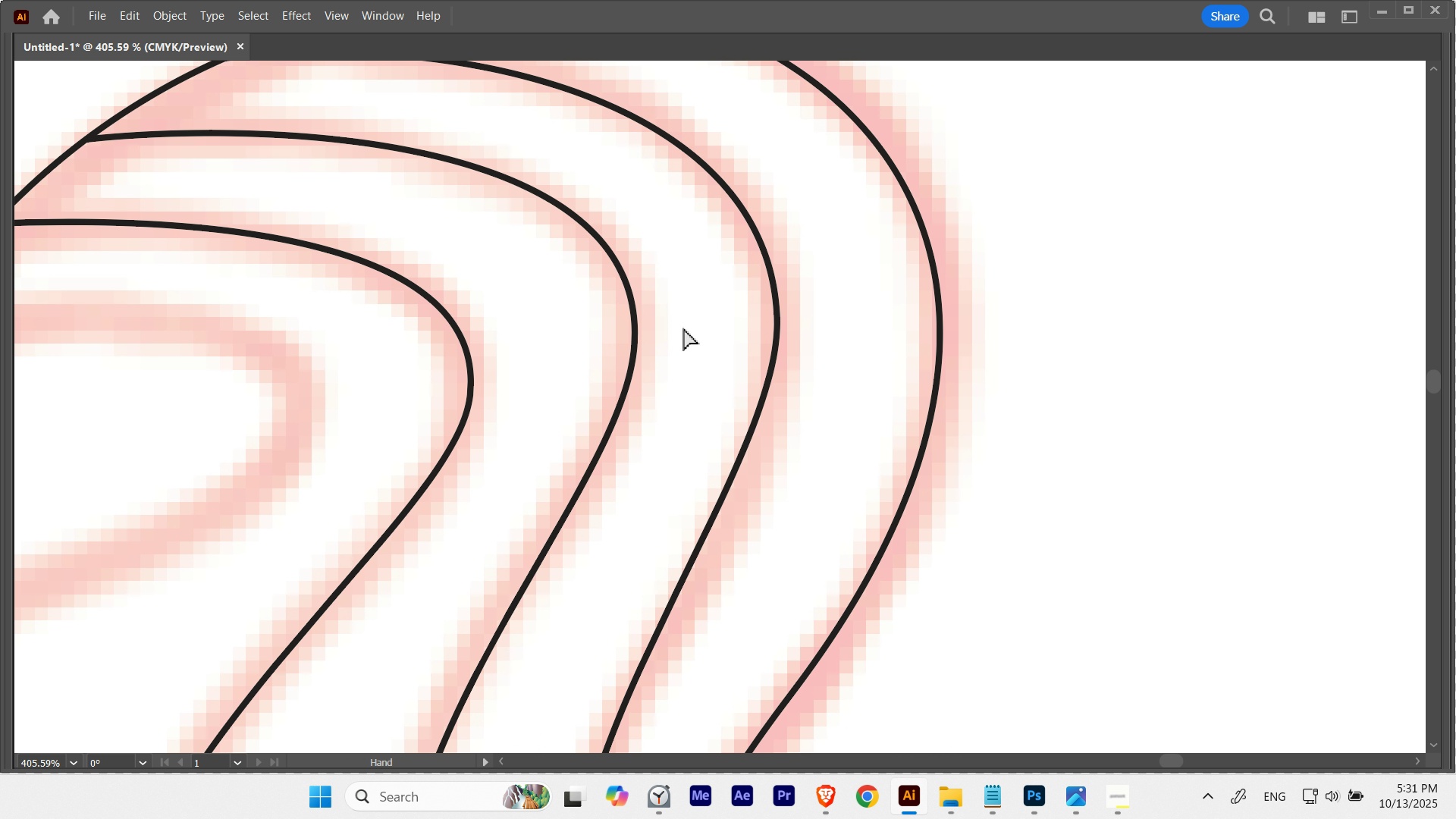 
key(A)
 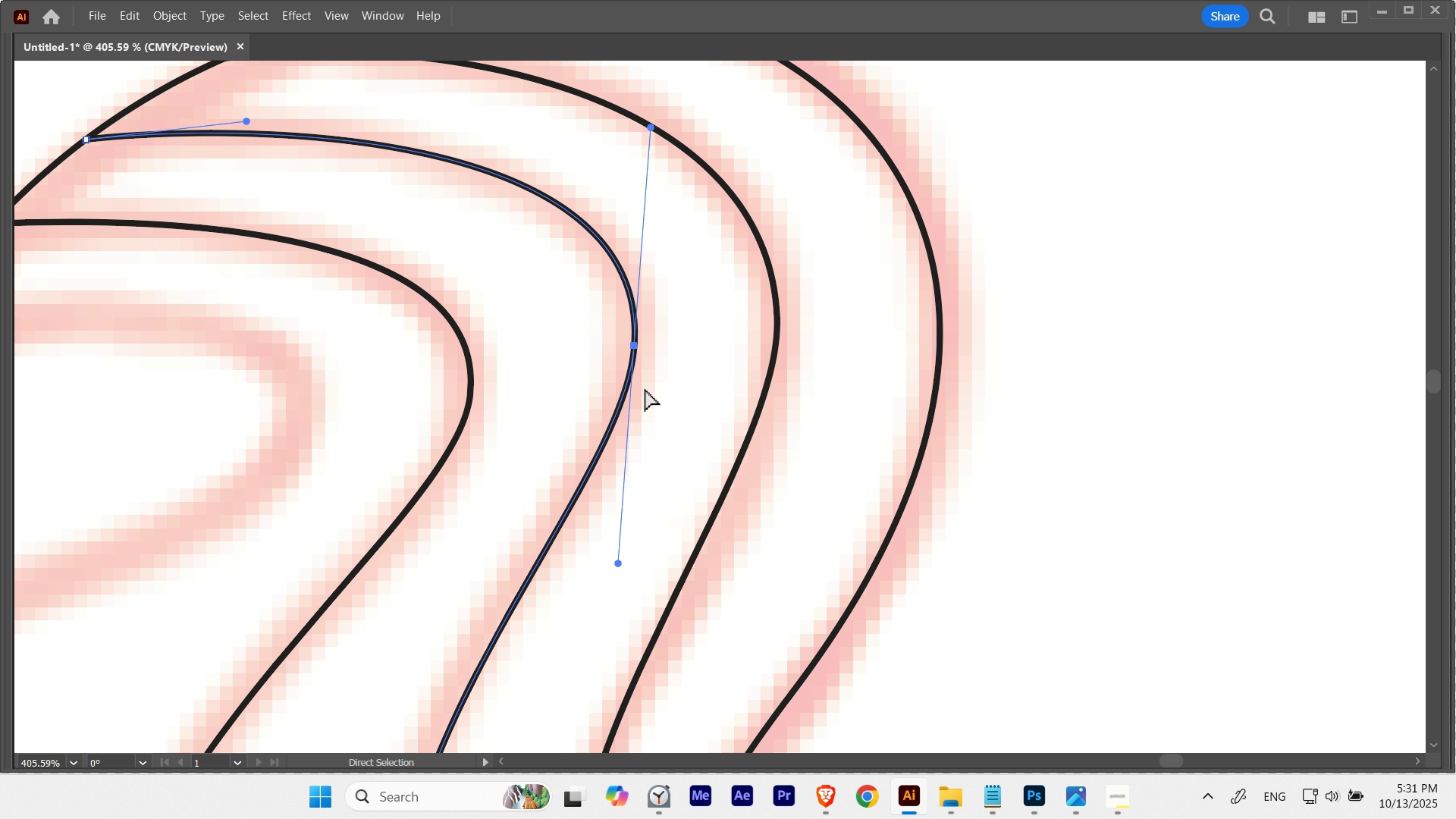 
left_click([648, 388])
 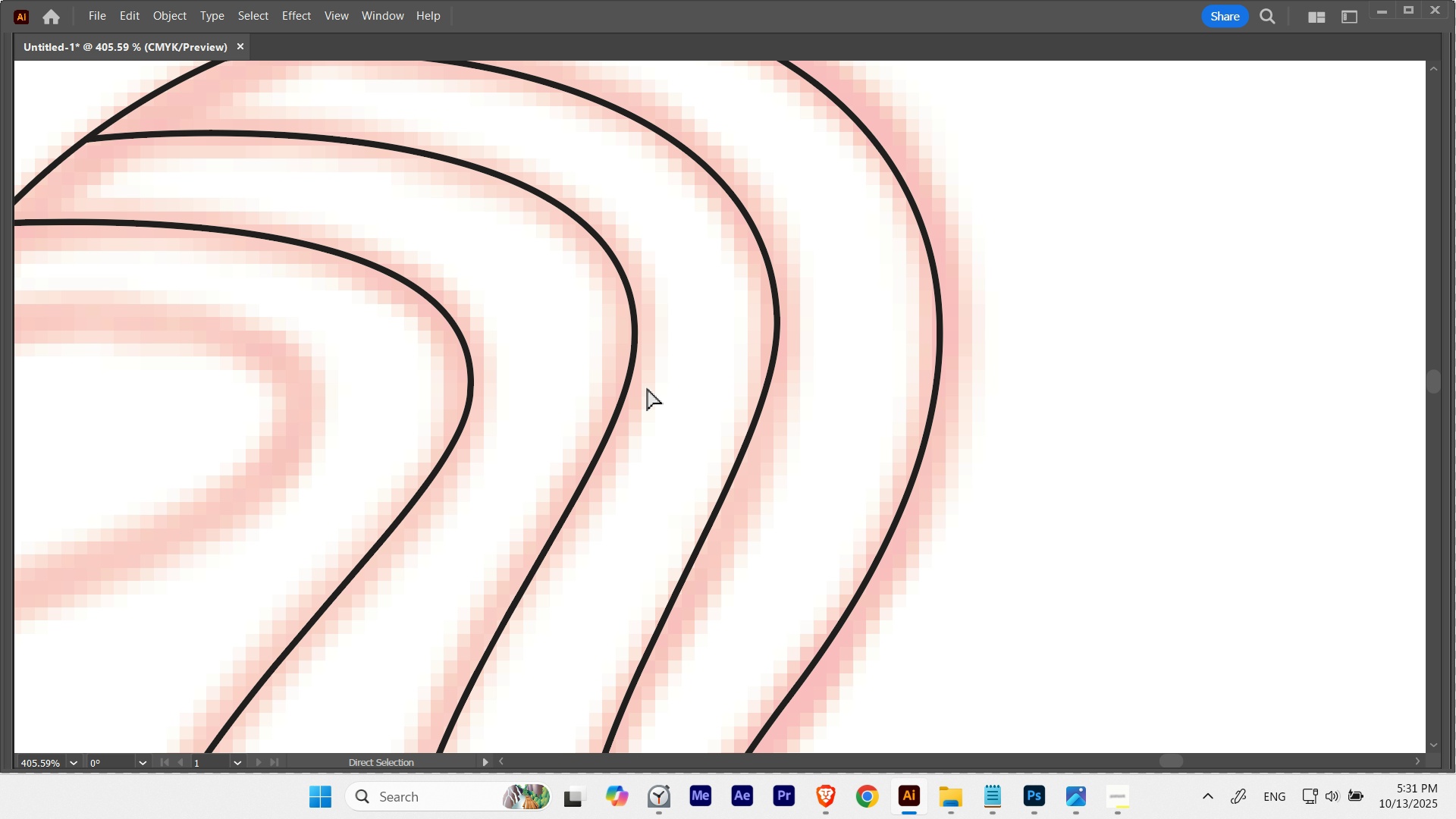 
hold_key(key=Space, duration=1.35)
 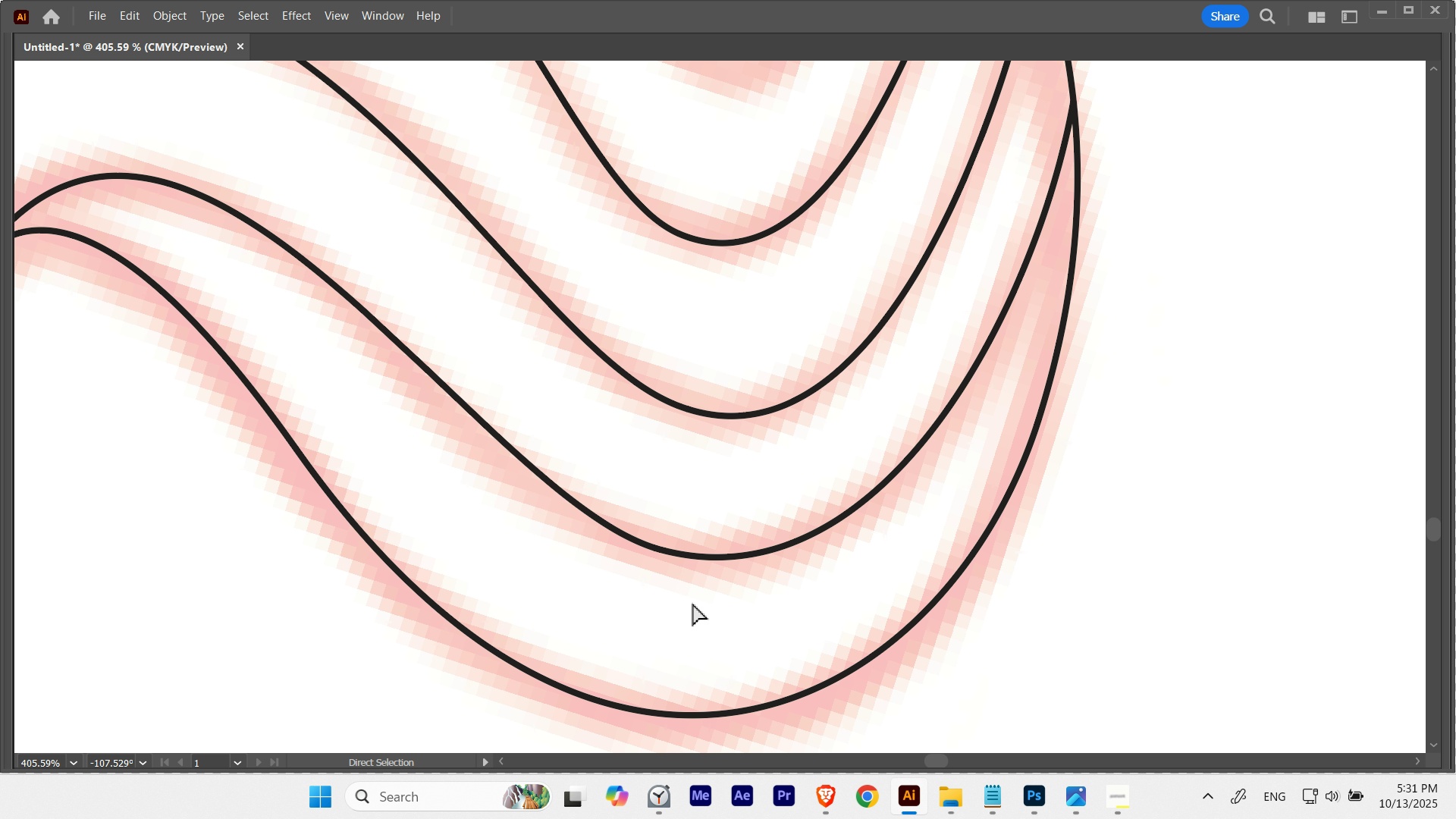 
hold_key(key=ShiftLeft, duration=0.77)
 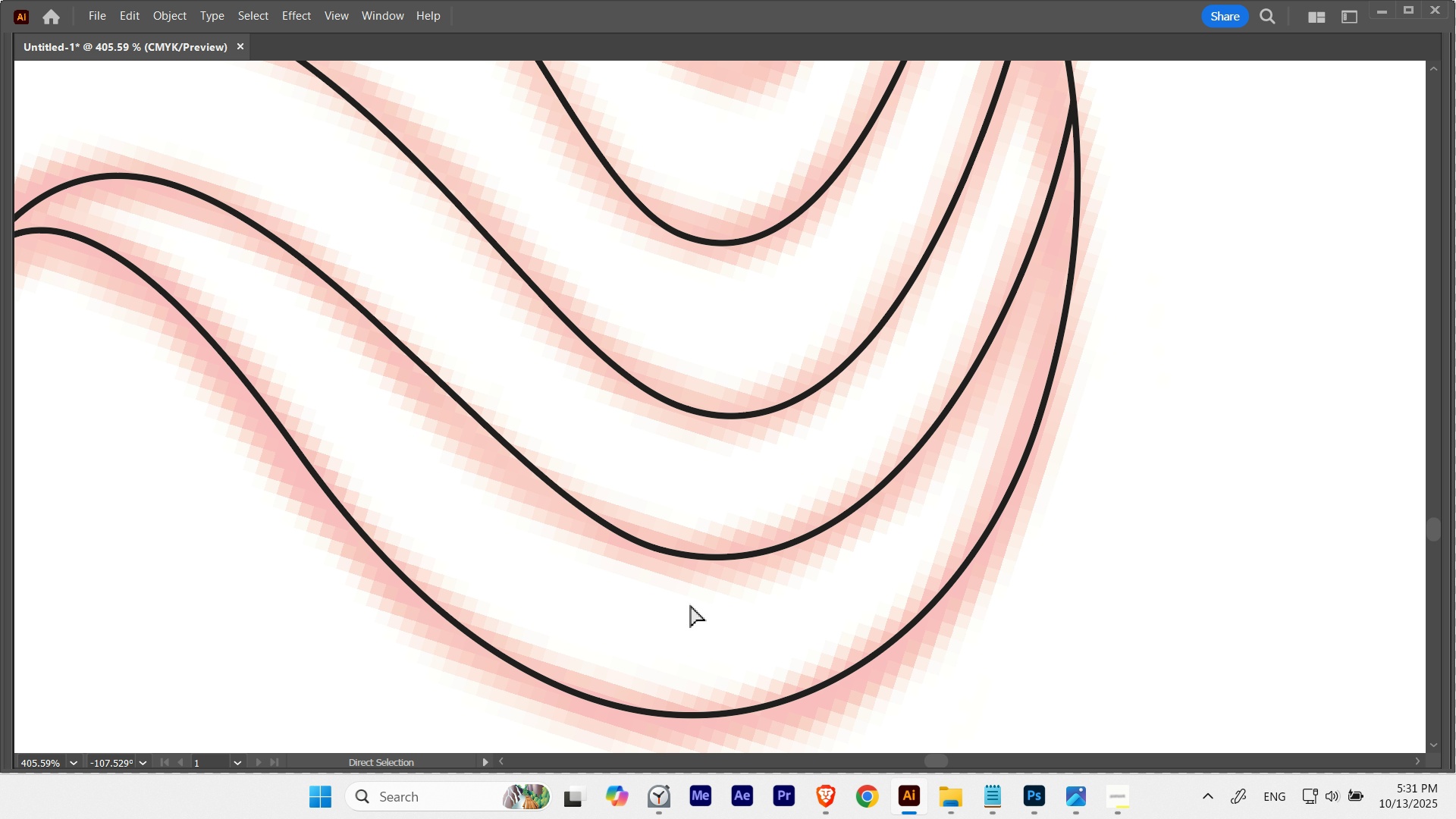 
left_click([685, 607])
 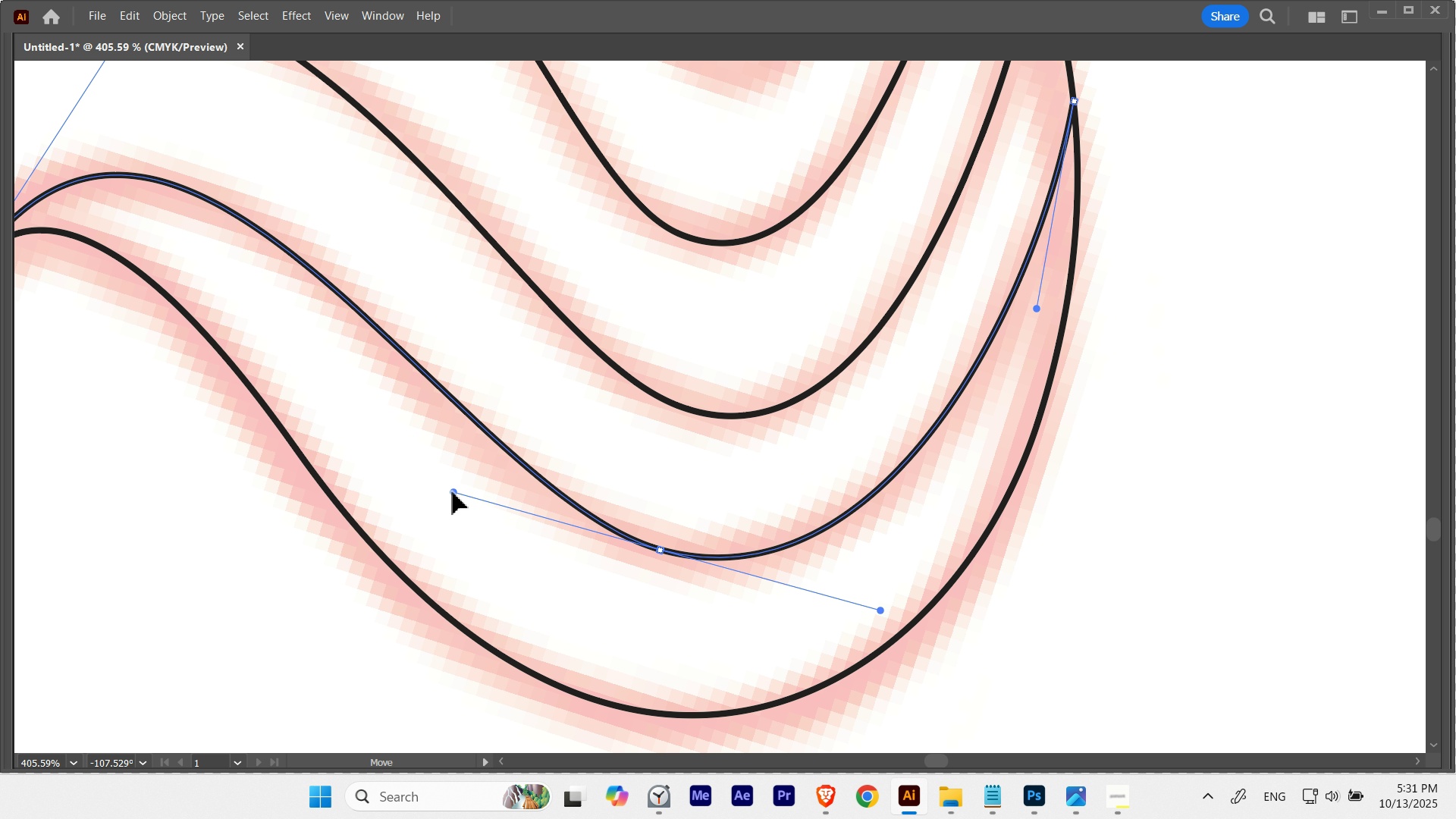 
left_click([672, 468])
 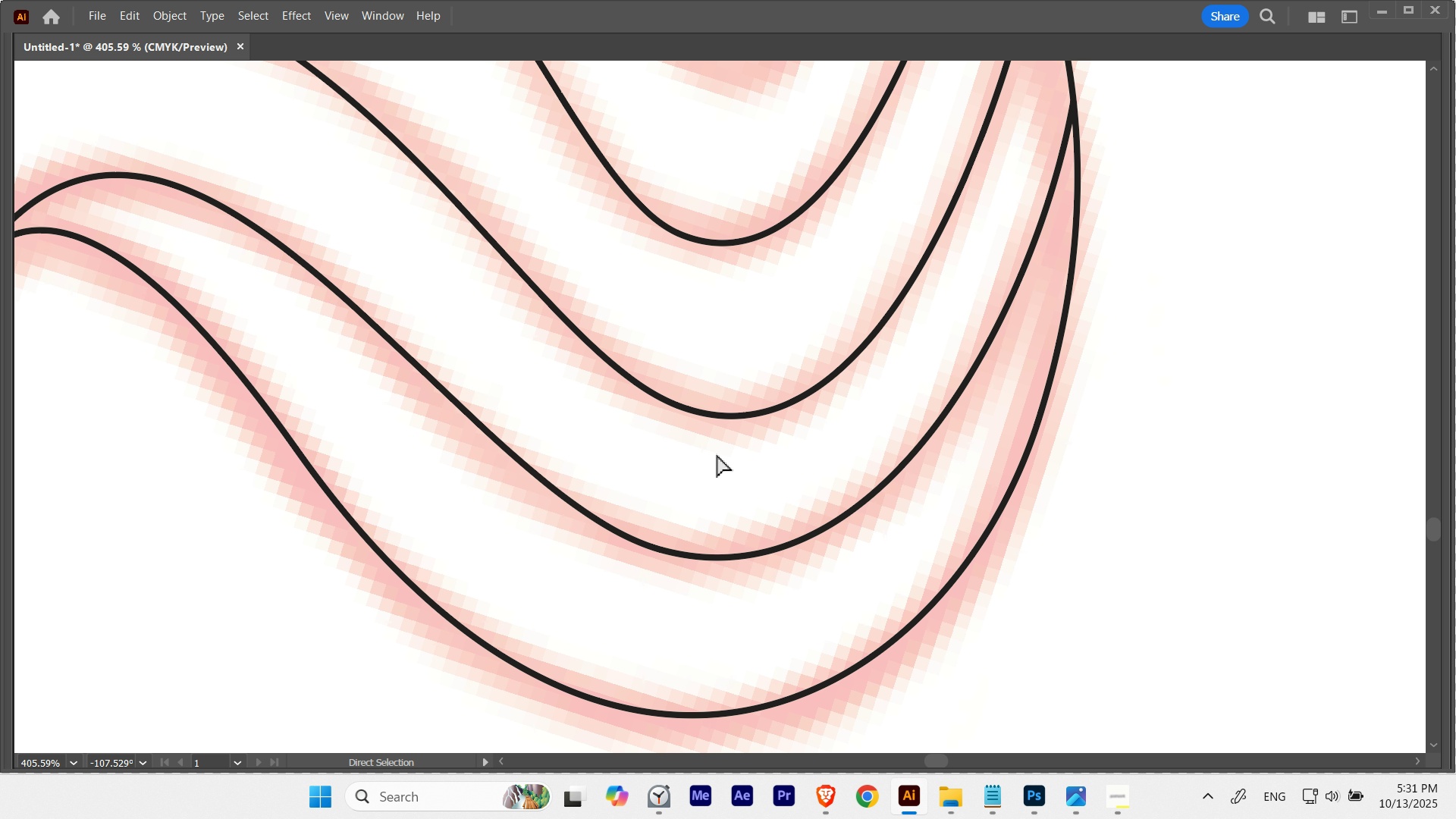 
hold_key(key=Space, duration=0.32)
 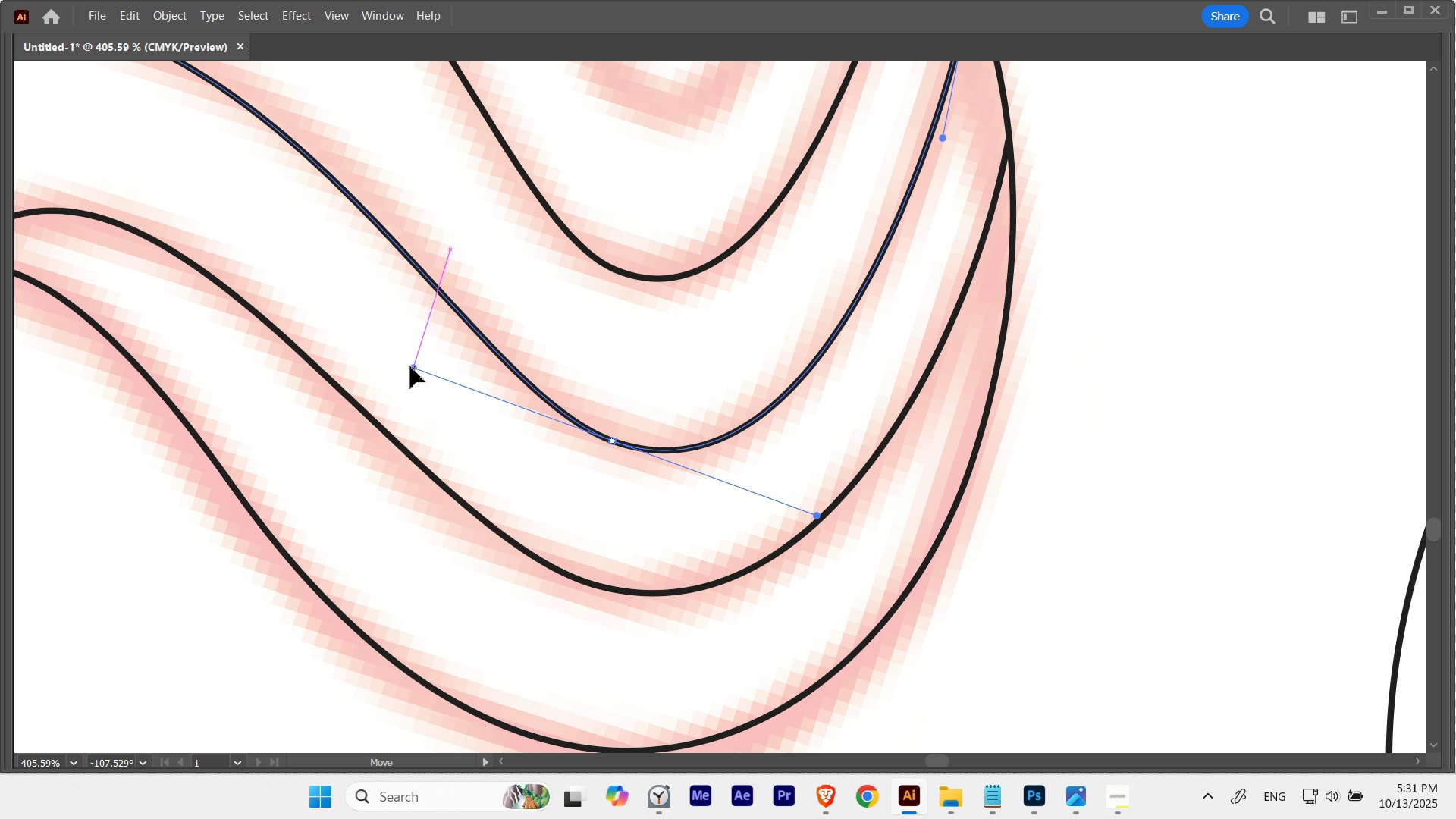 
key(Control+Z)
 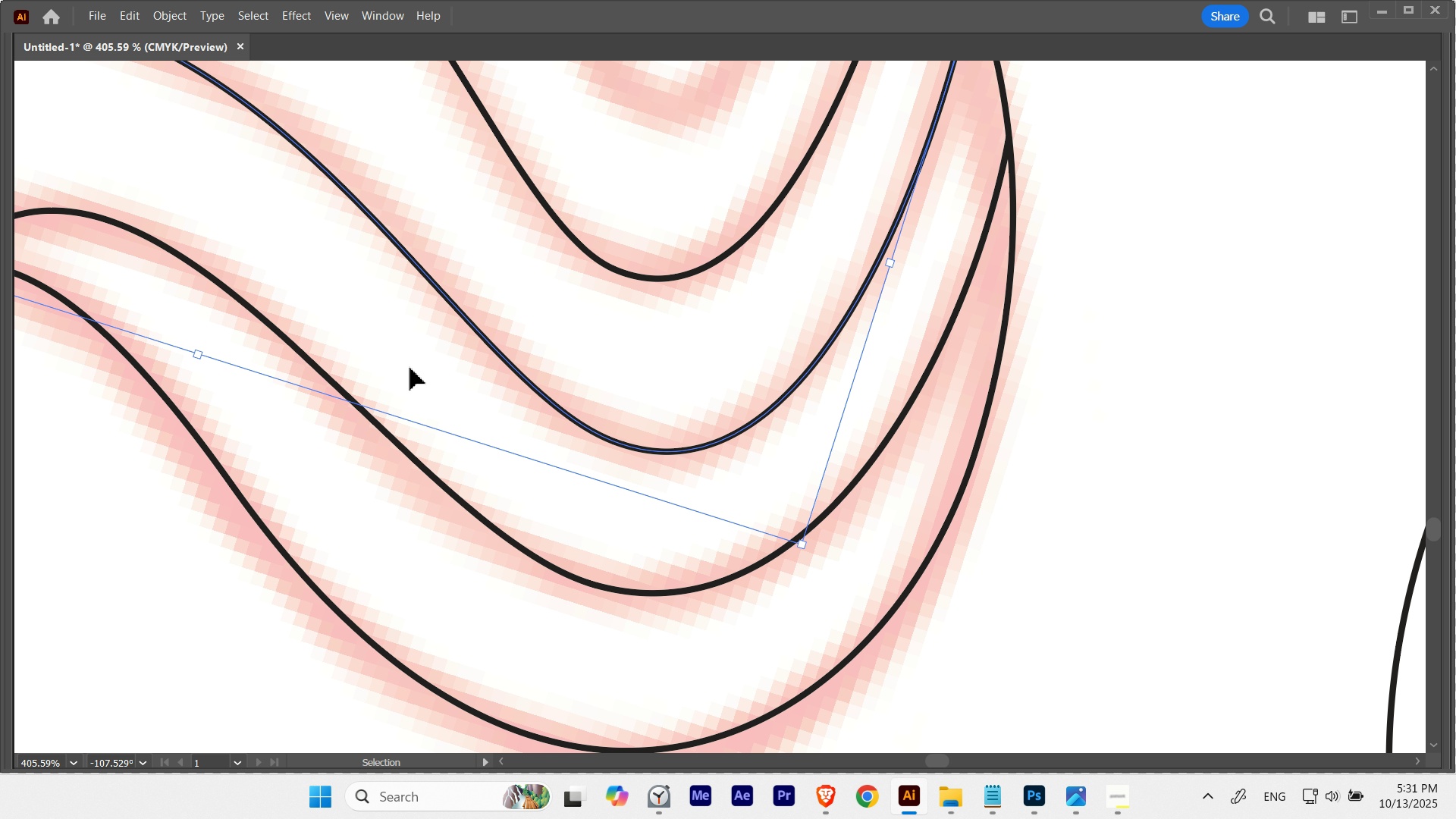 
key(Control+U)
 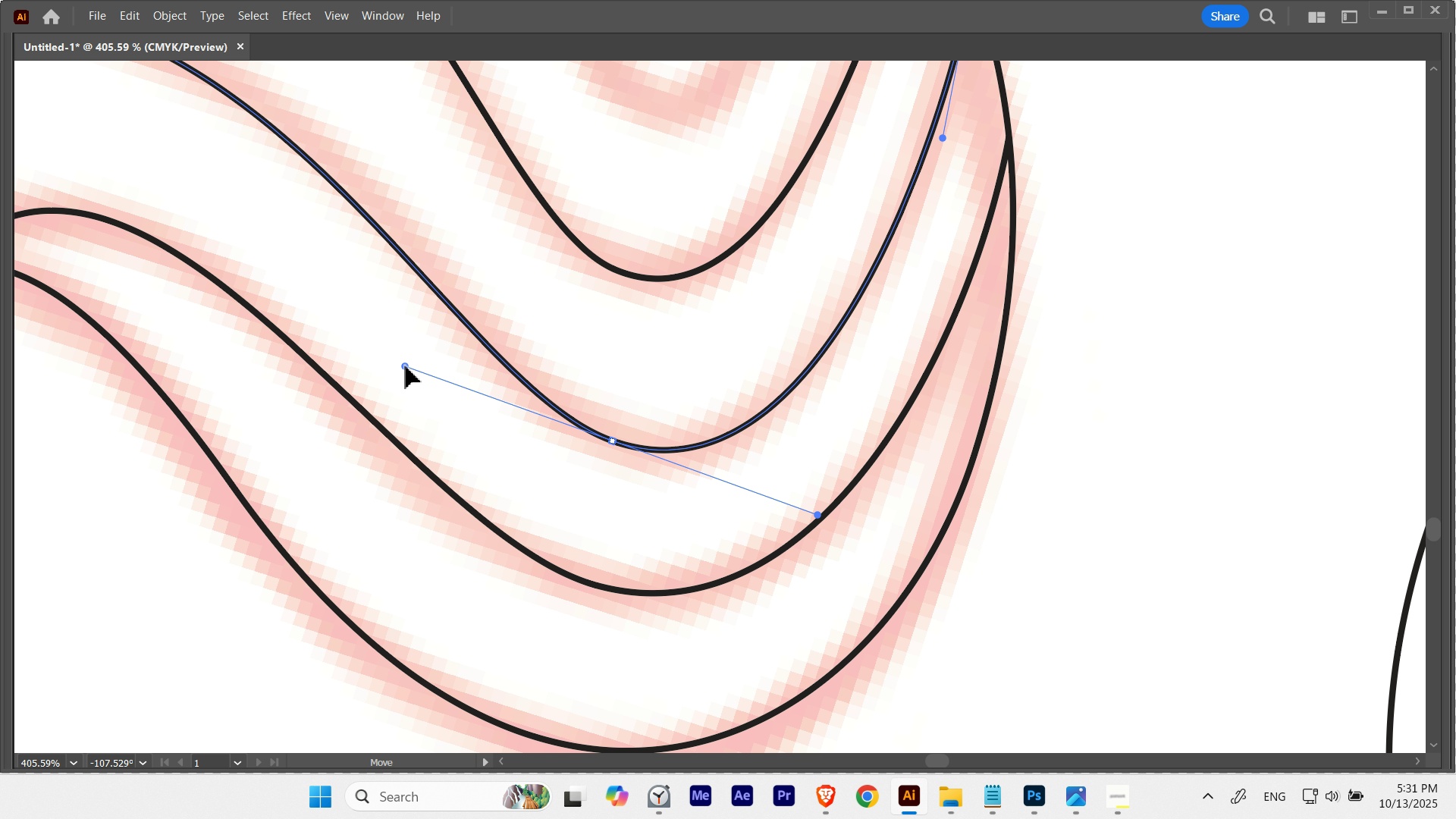 
wait(5.34)
 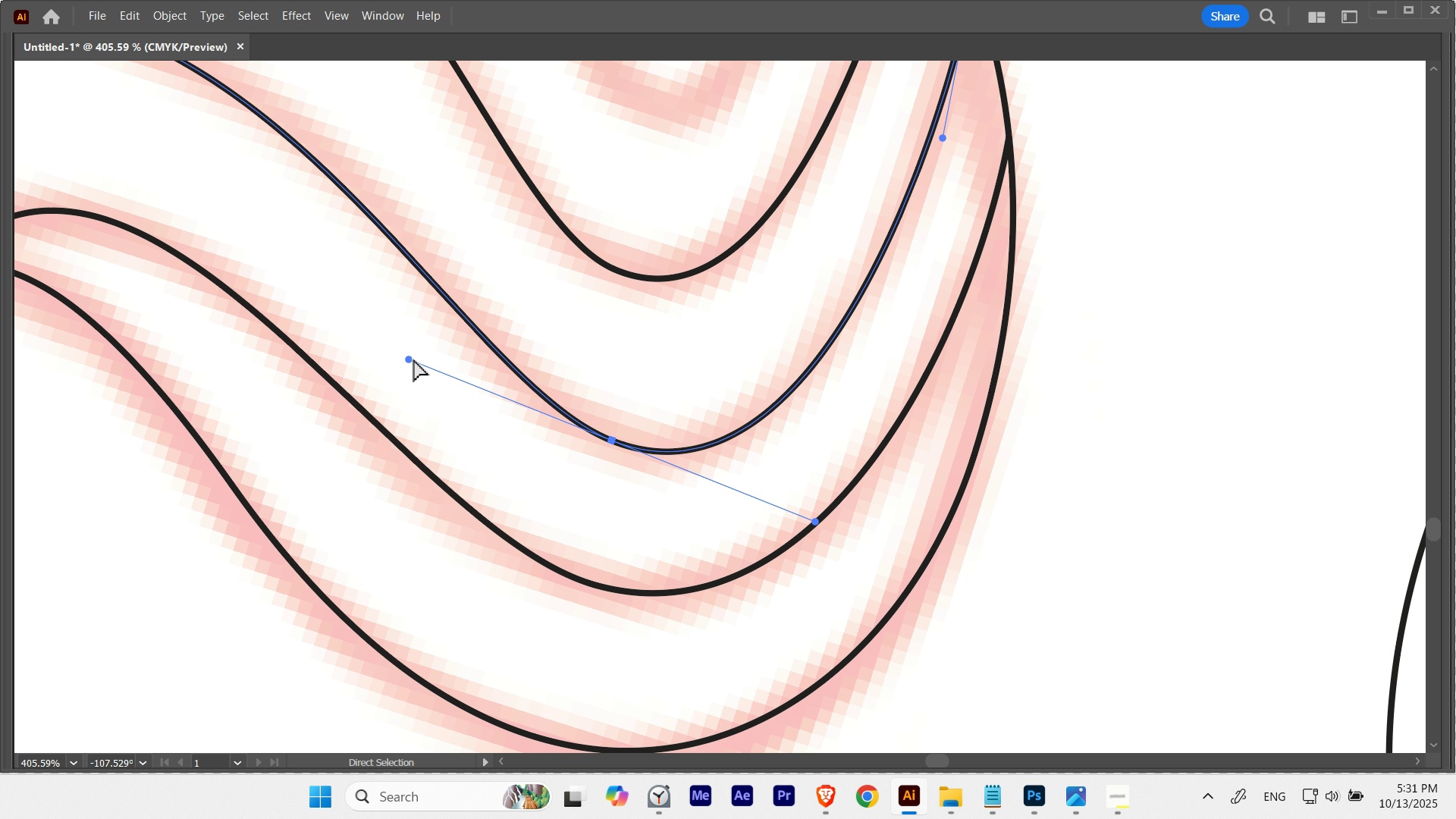 
left_click([450, 396])
 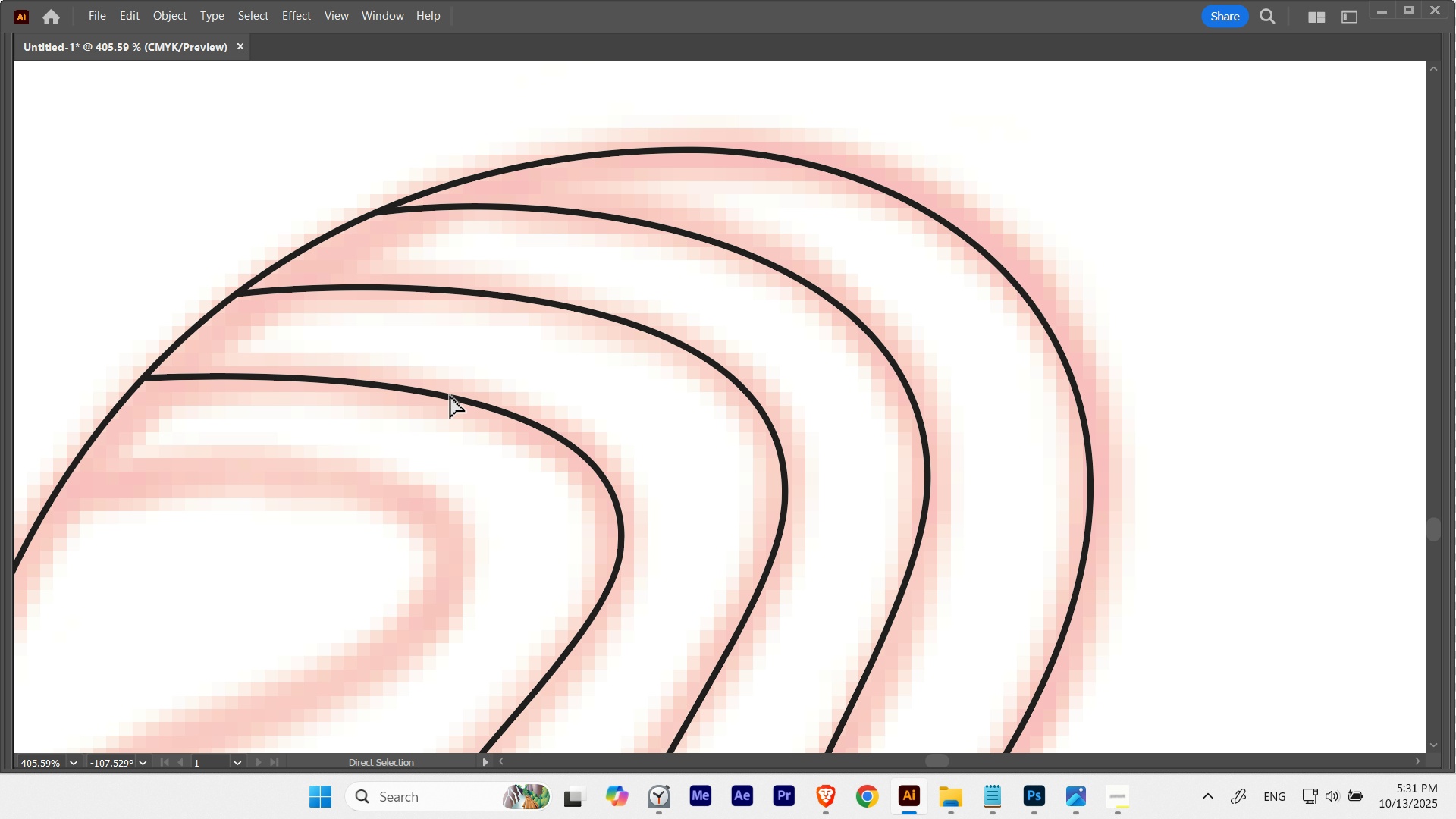 
key(Escape)
 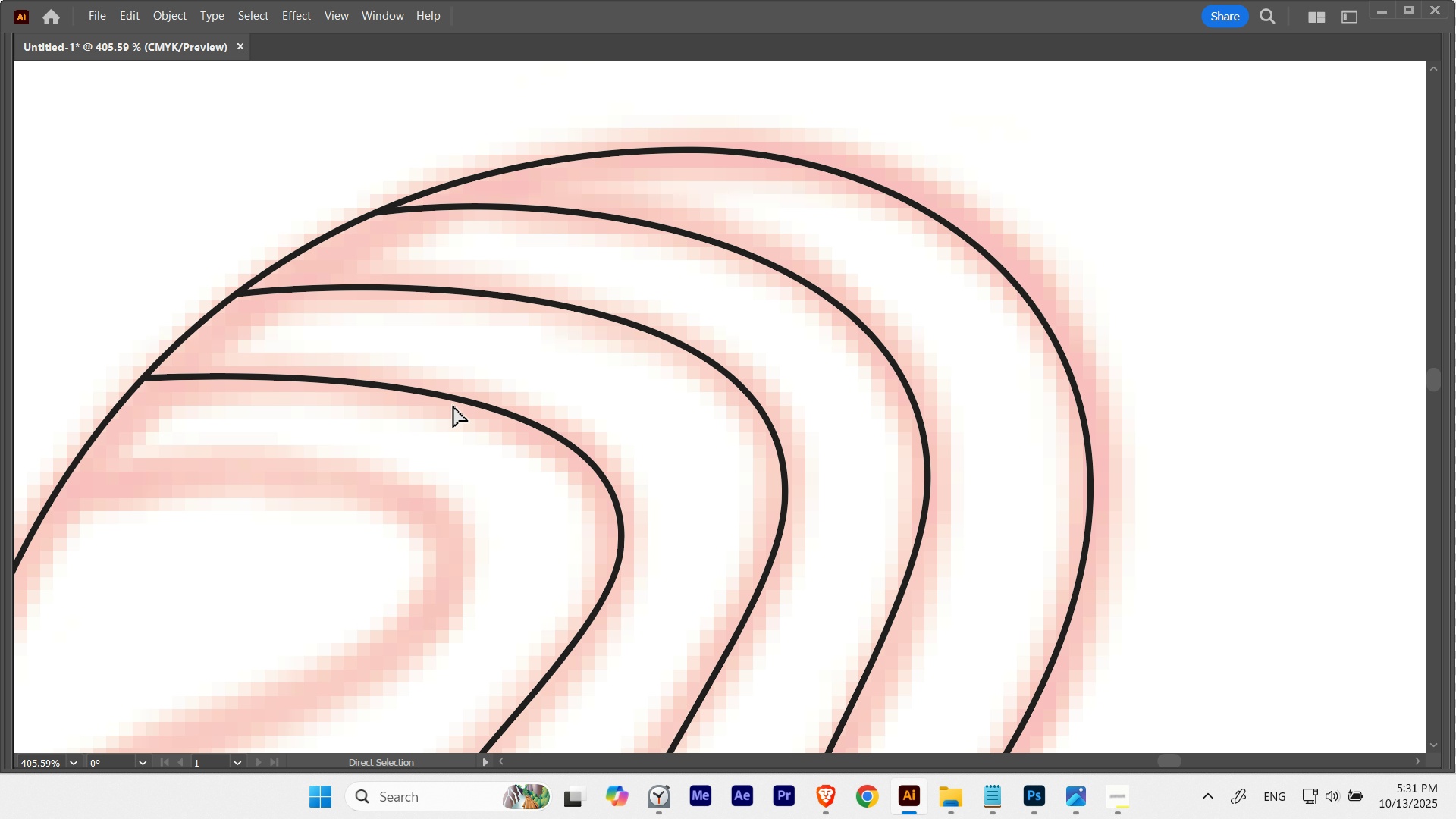 
hold_key(key=ControlLeft, duration=0.46)
 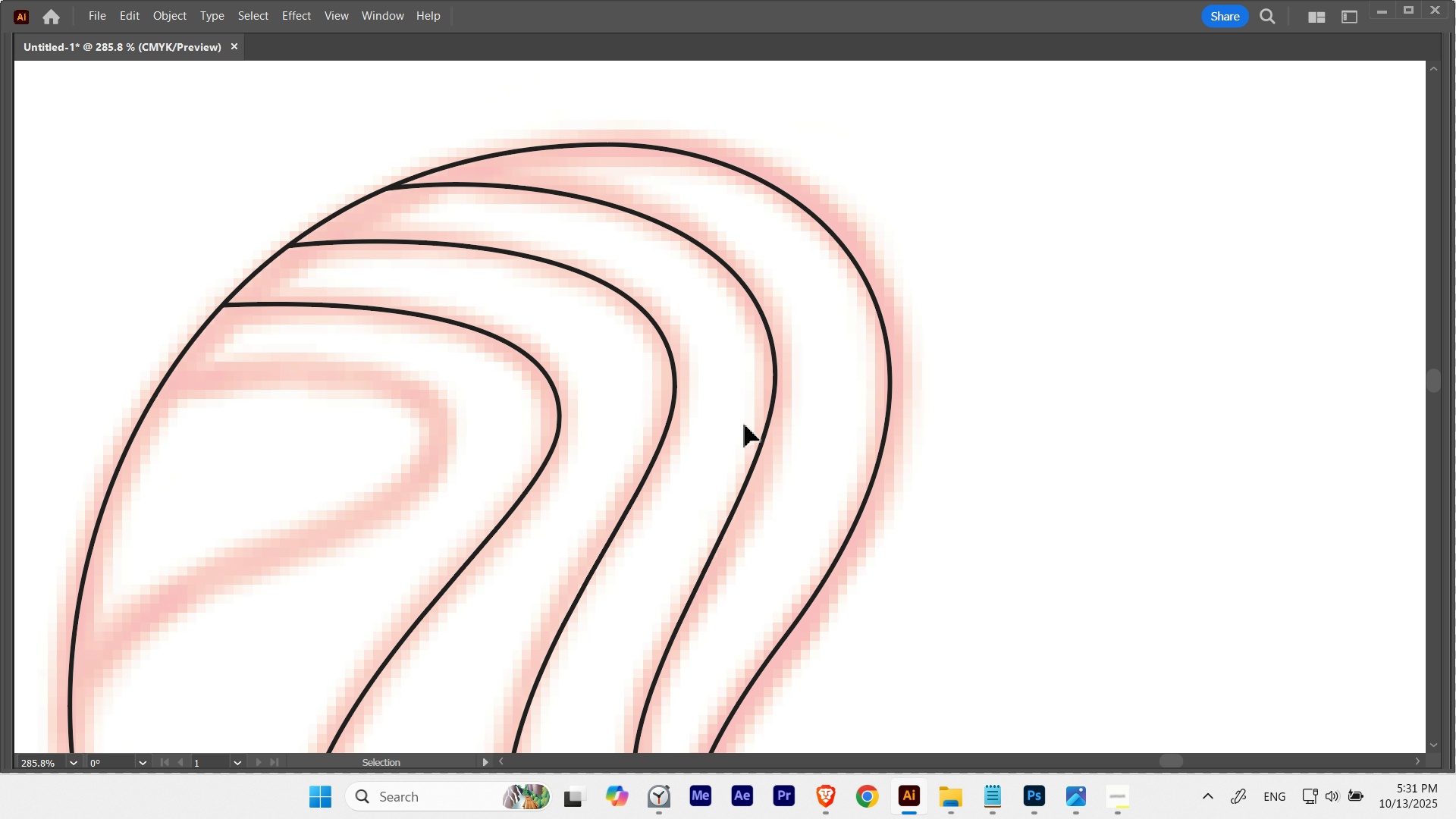 
hold_key(key=Space, duration=0.86)
 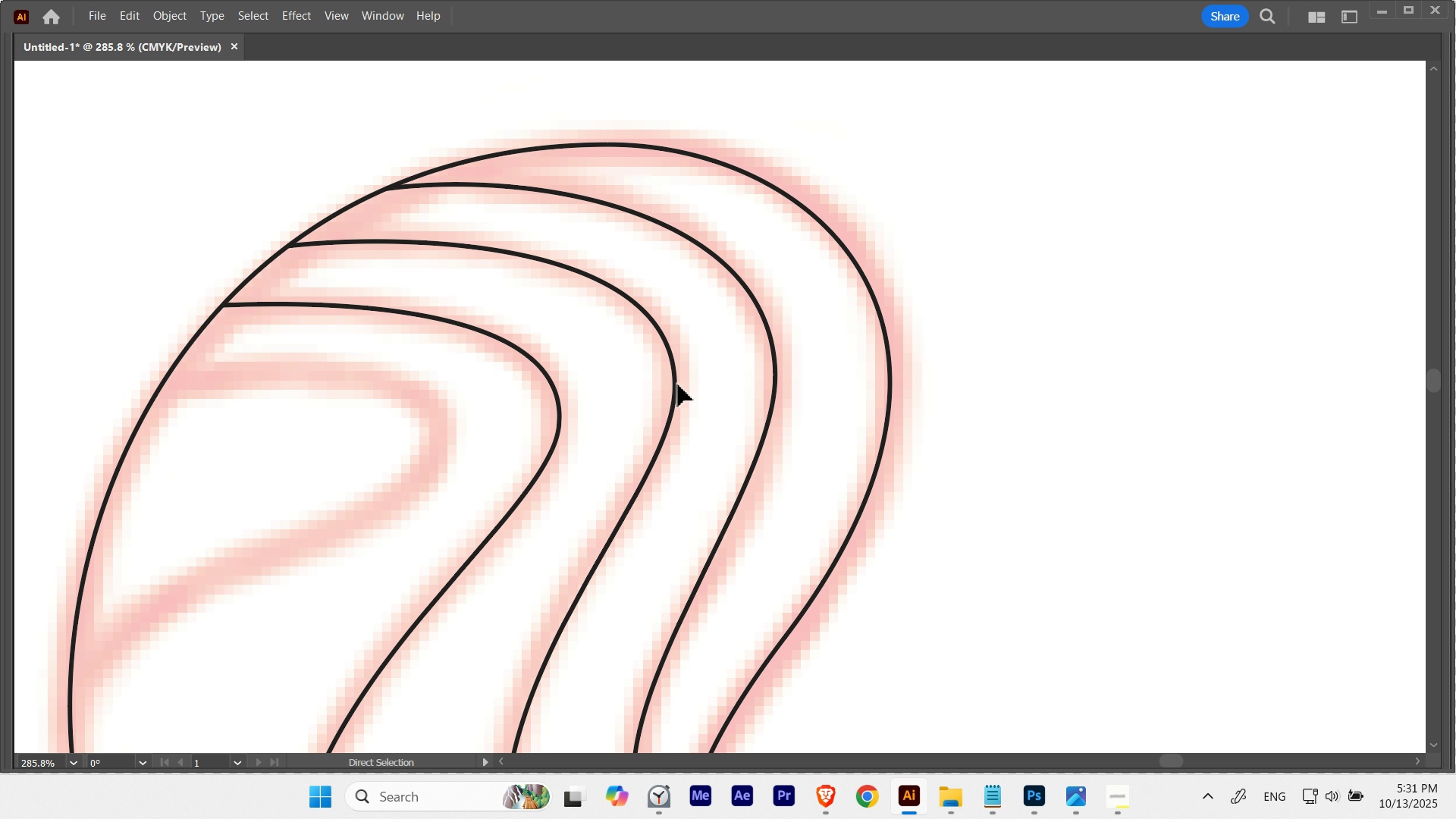 
key(Control+Z)
 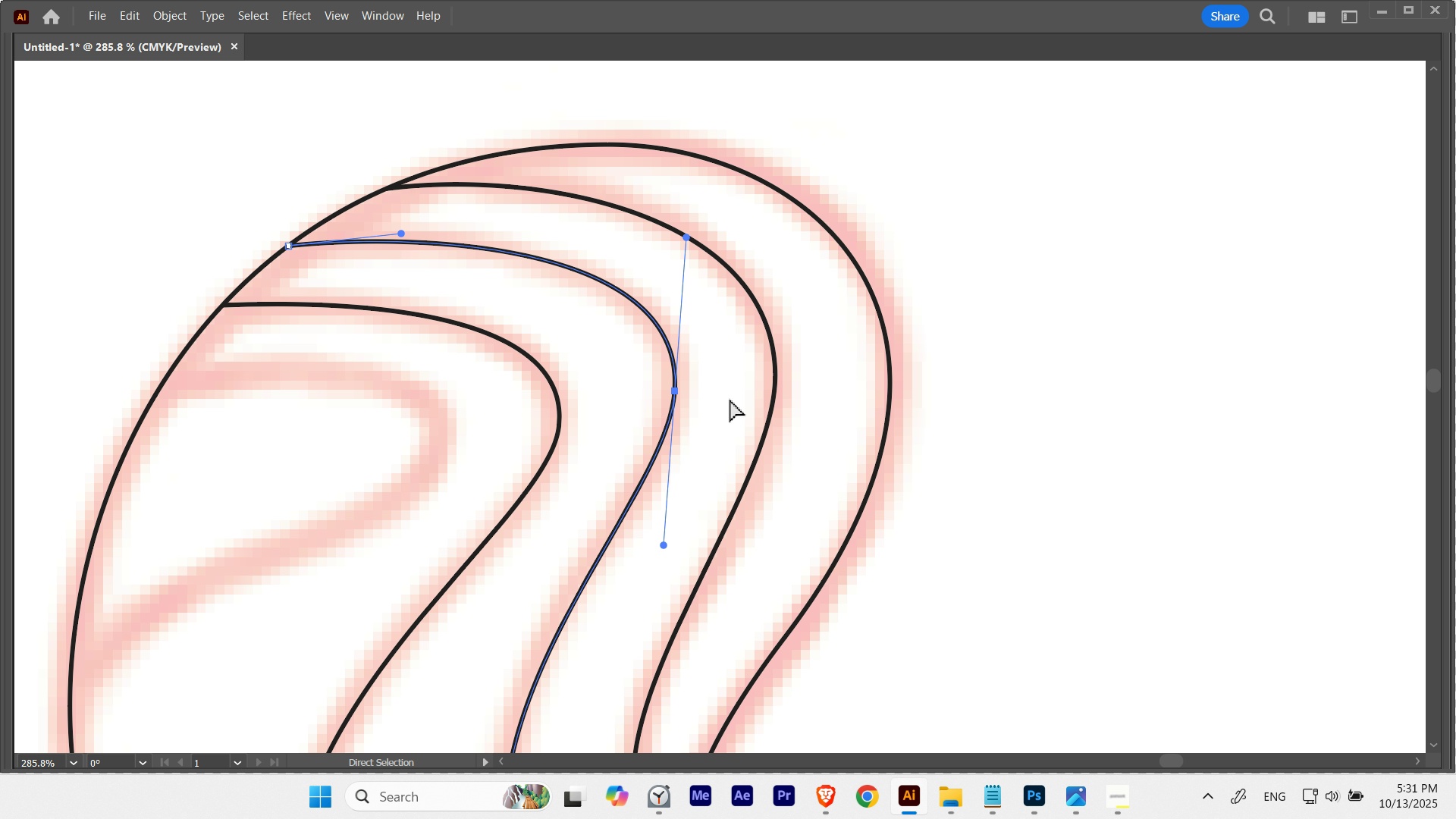 
left_click([732, 399])
 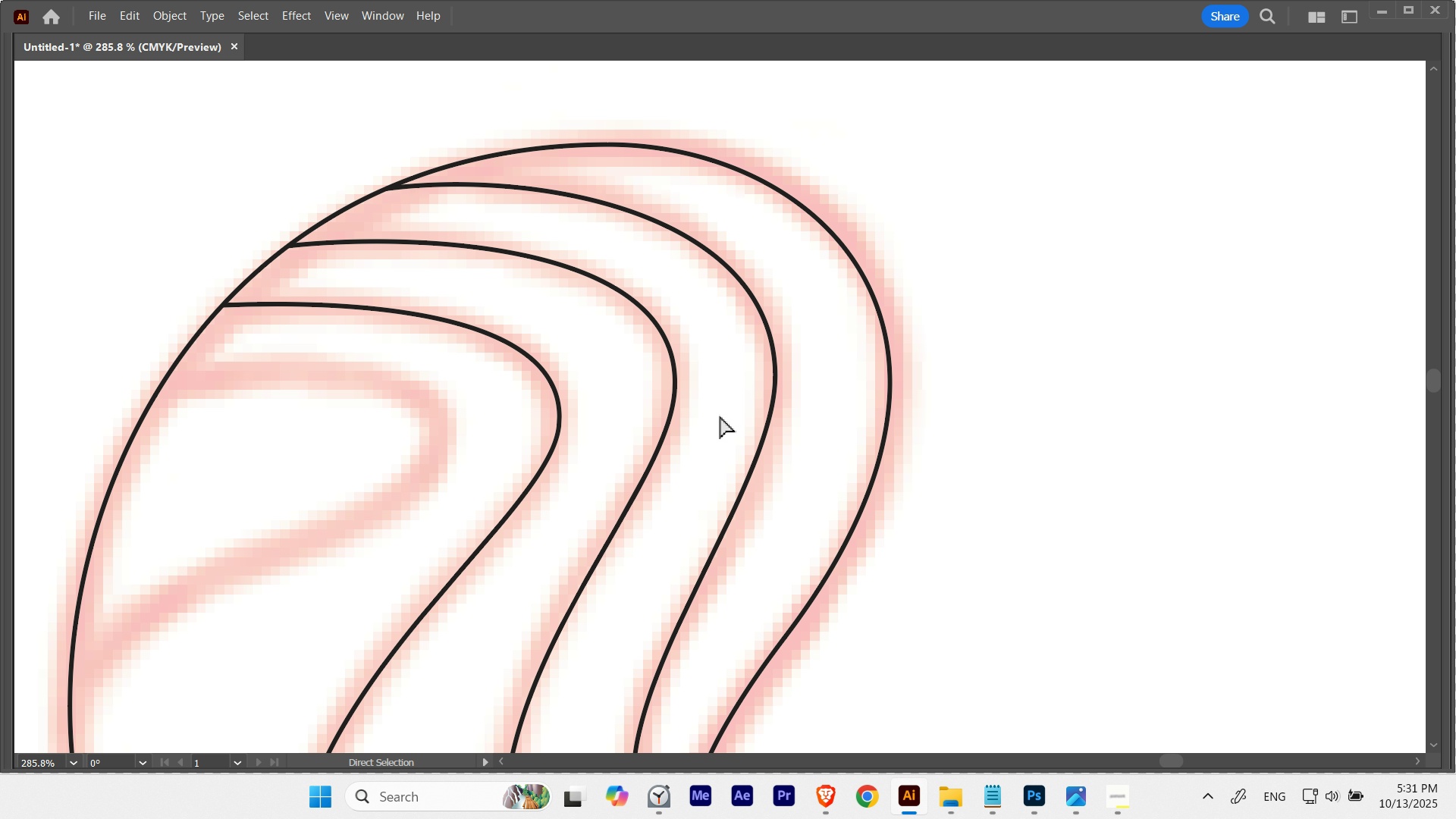 
hold_key(key=Space, duration=0.6)
 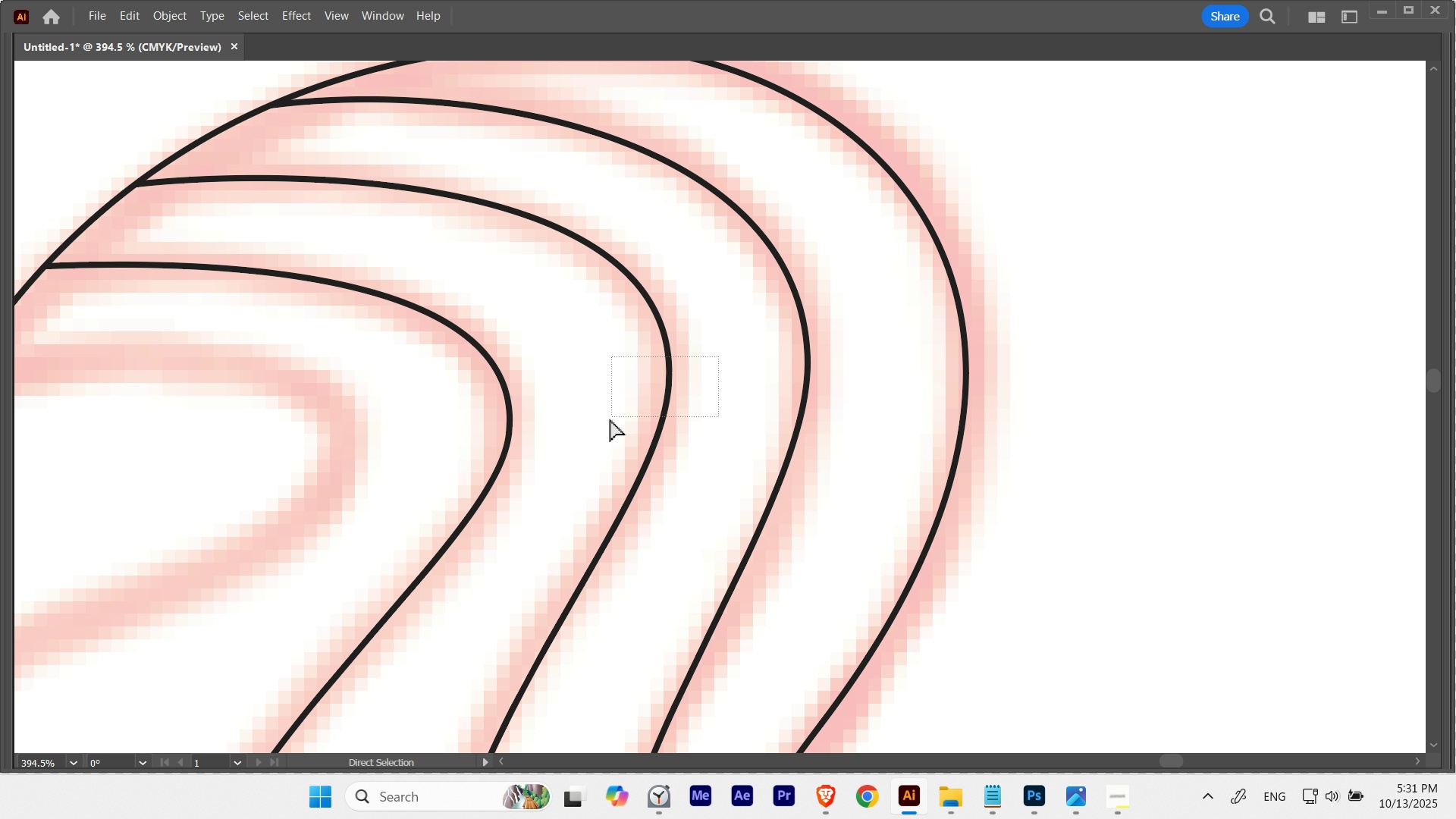 
hold_key(key=ControlLeft, duration=0.53)
 